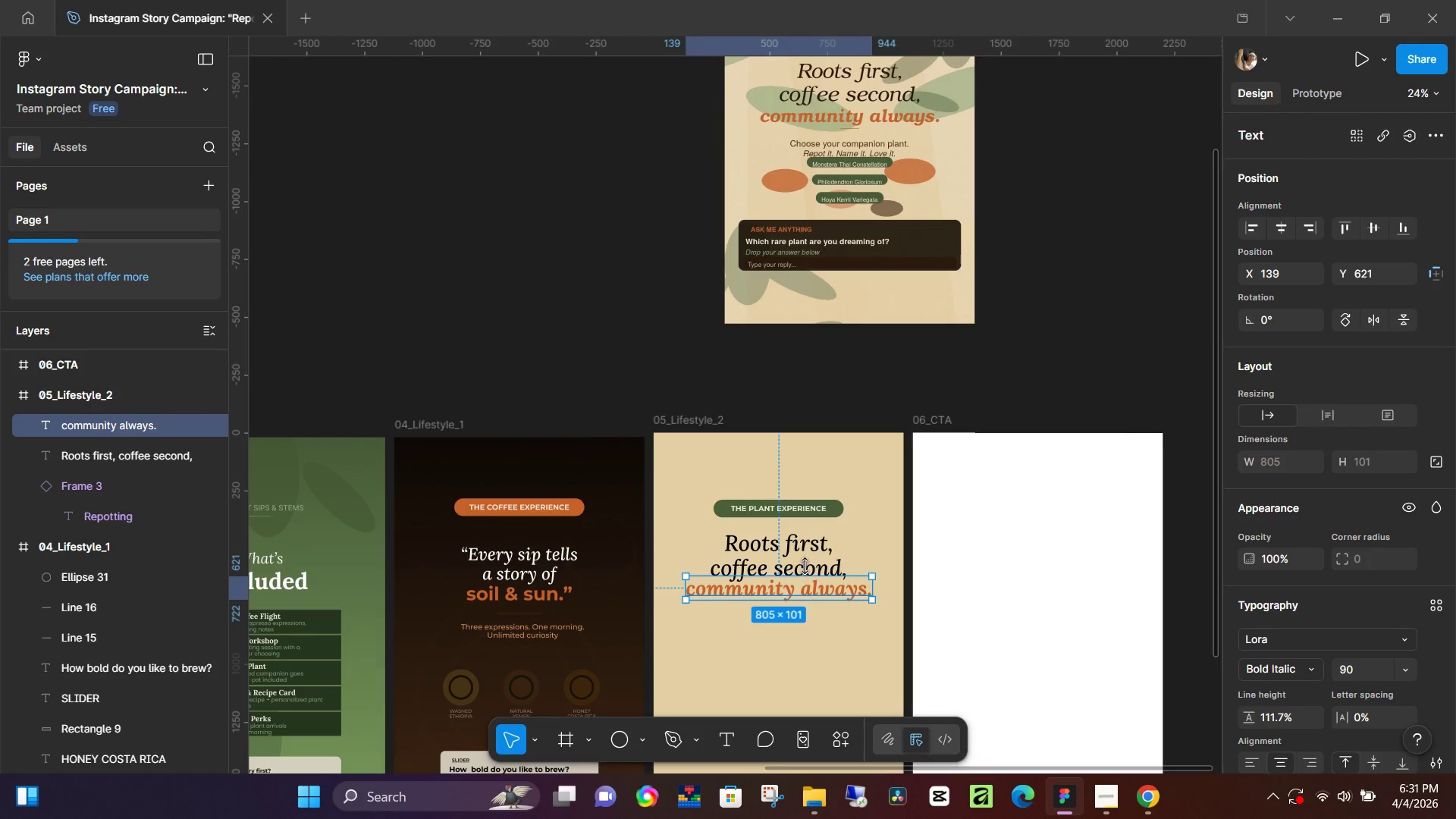 
key(ArrowDown)
 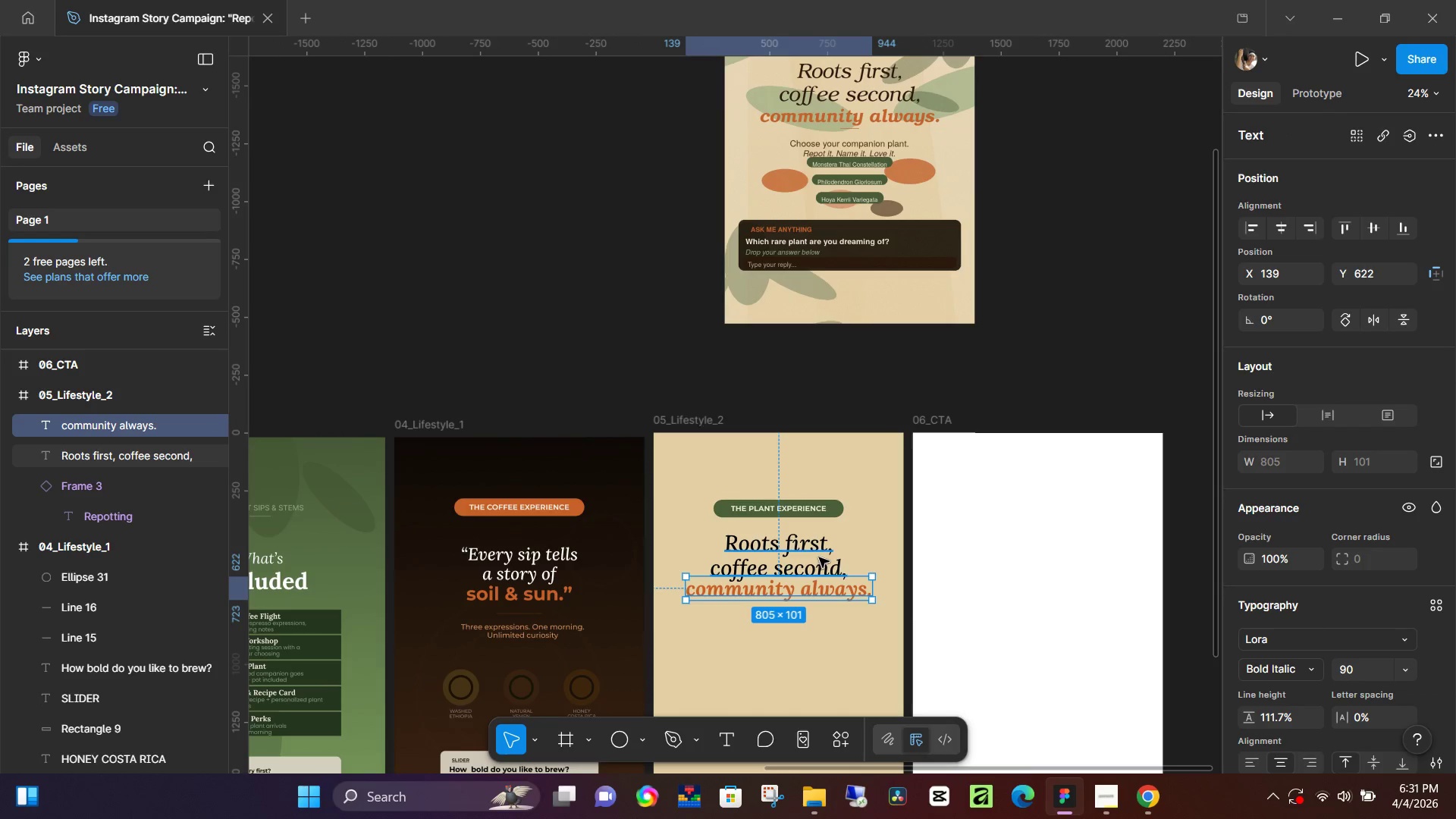 
key(ArrowDown)
 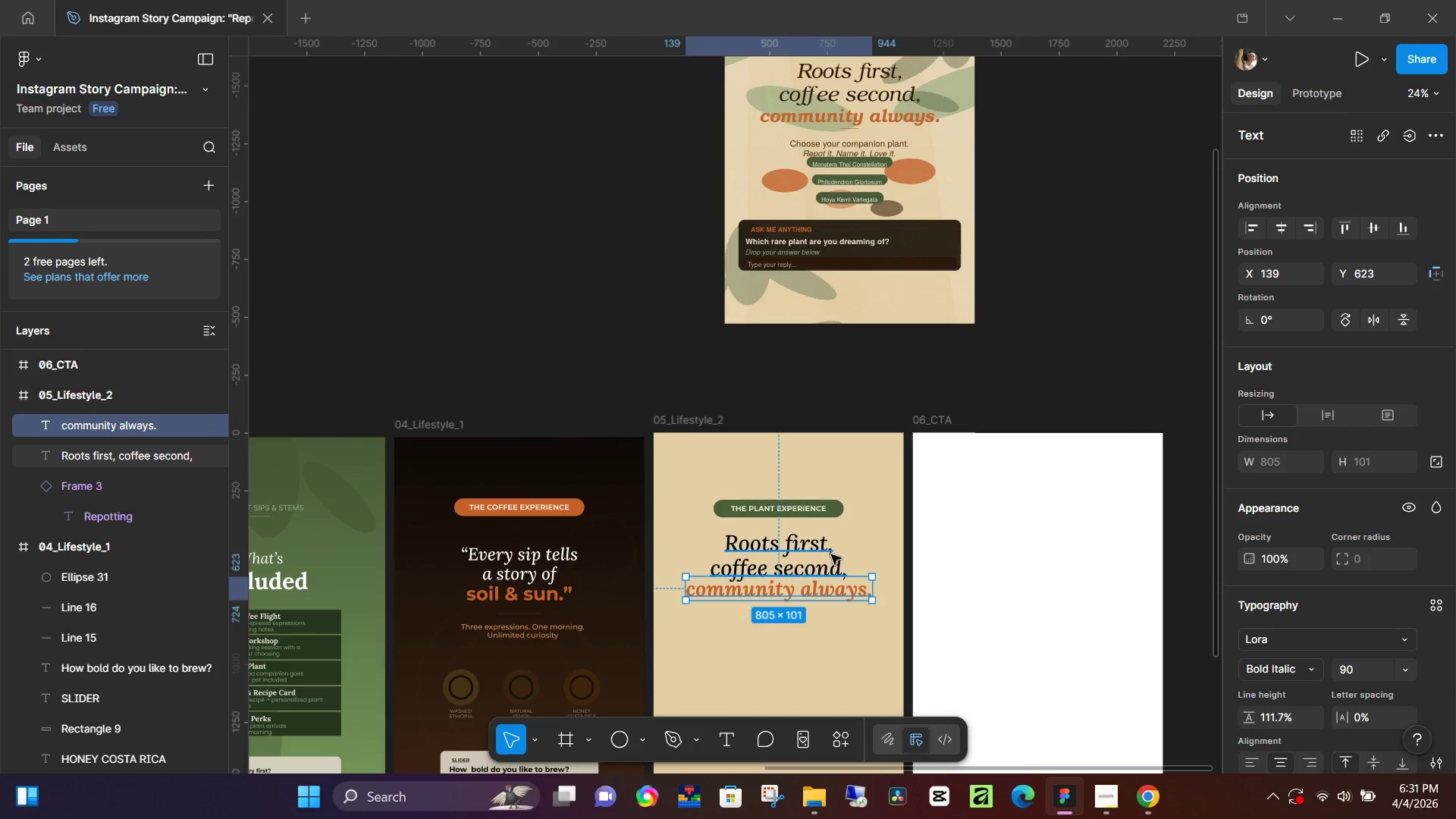 
key(ArrowDown)
 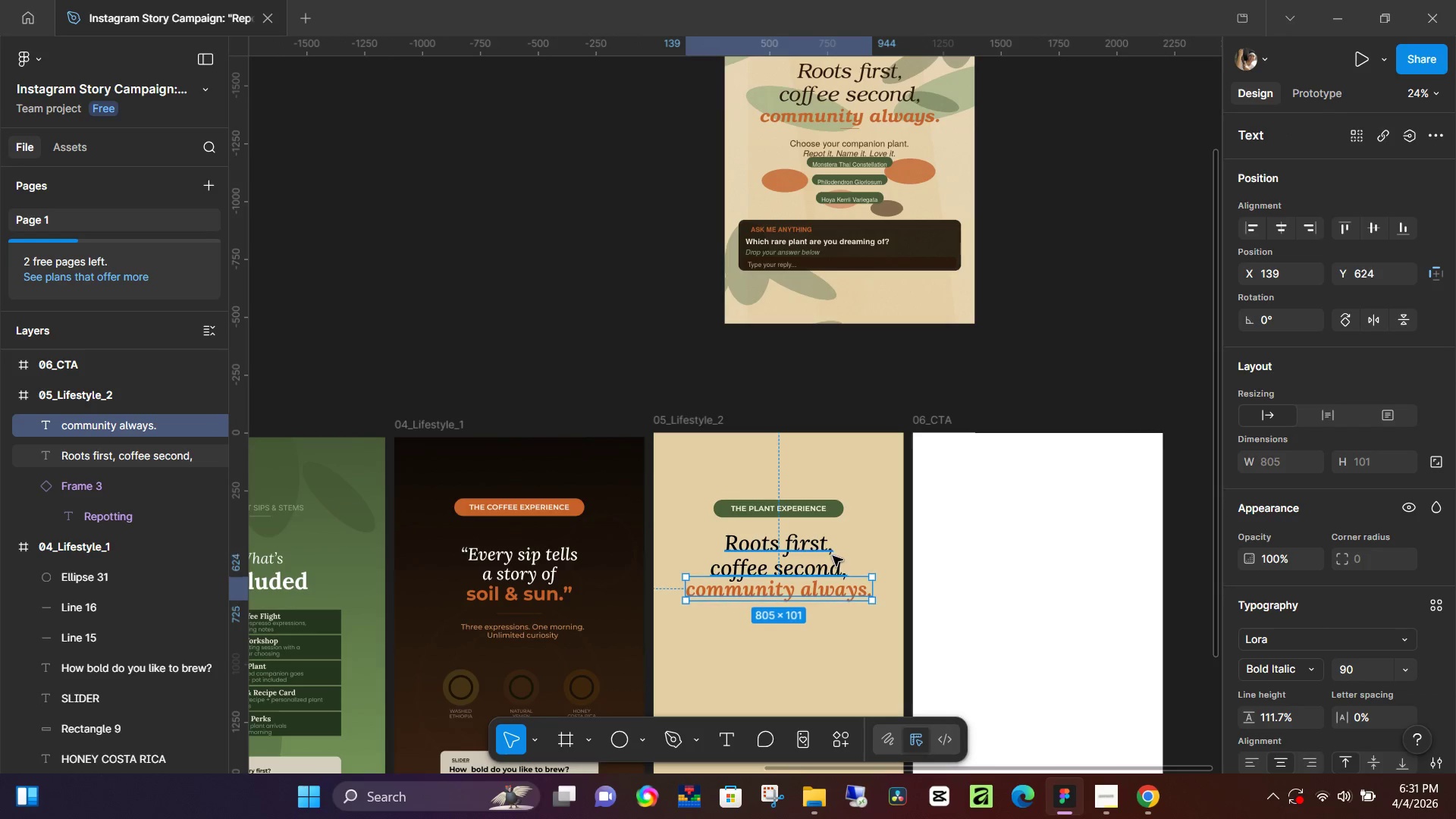 
key(ArrowDown)
 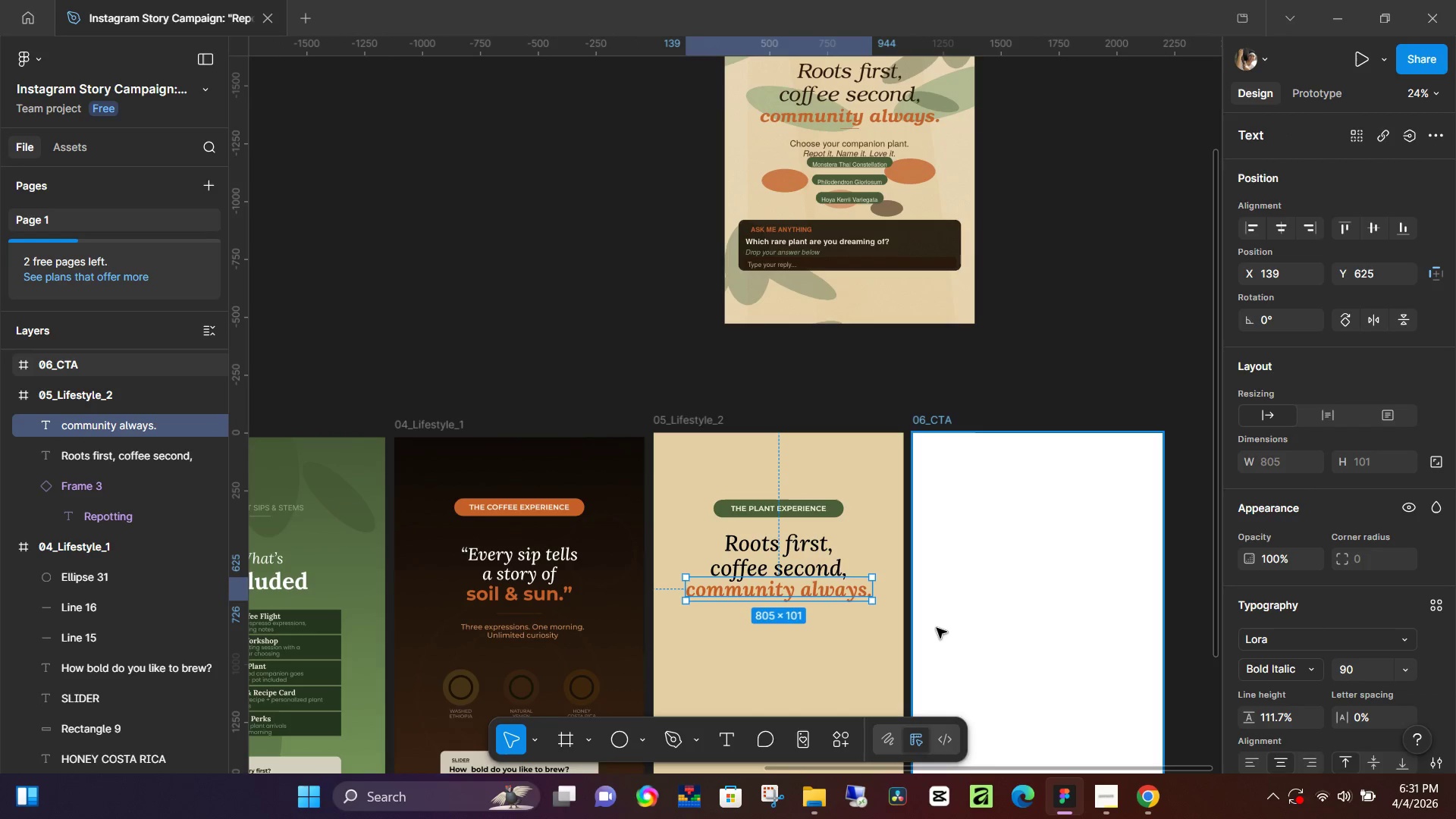 
left_click([935, 627])
 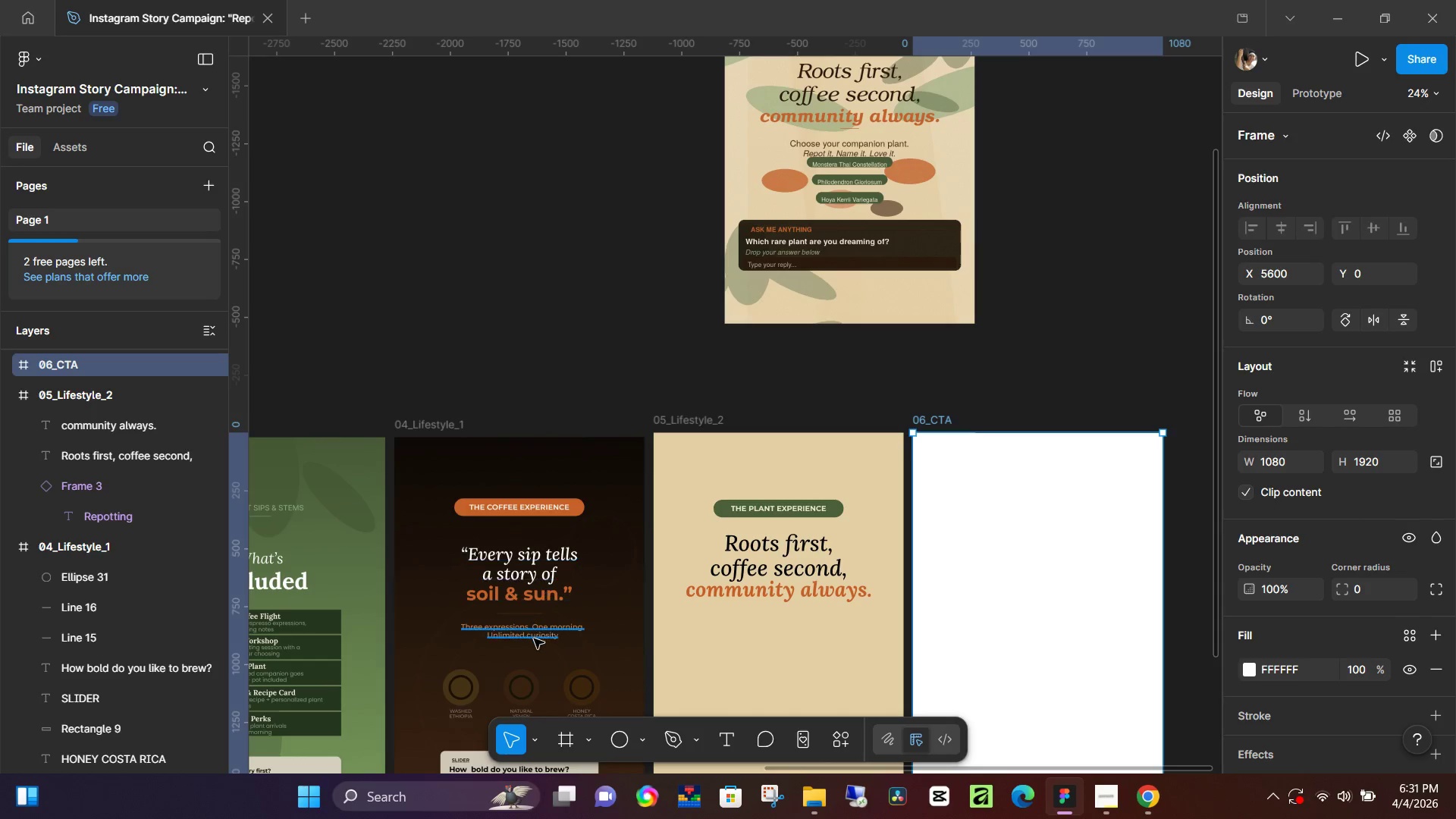 
hold_key(key=ControlLeft, duration=0.86)
scroll: coordinate [604, 640], scroll_direction: up, amount: 12.0
 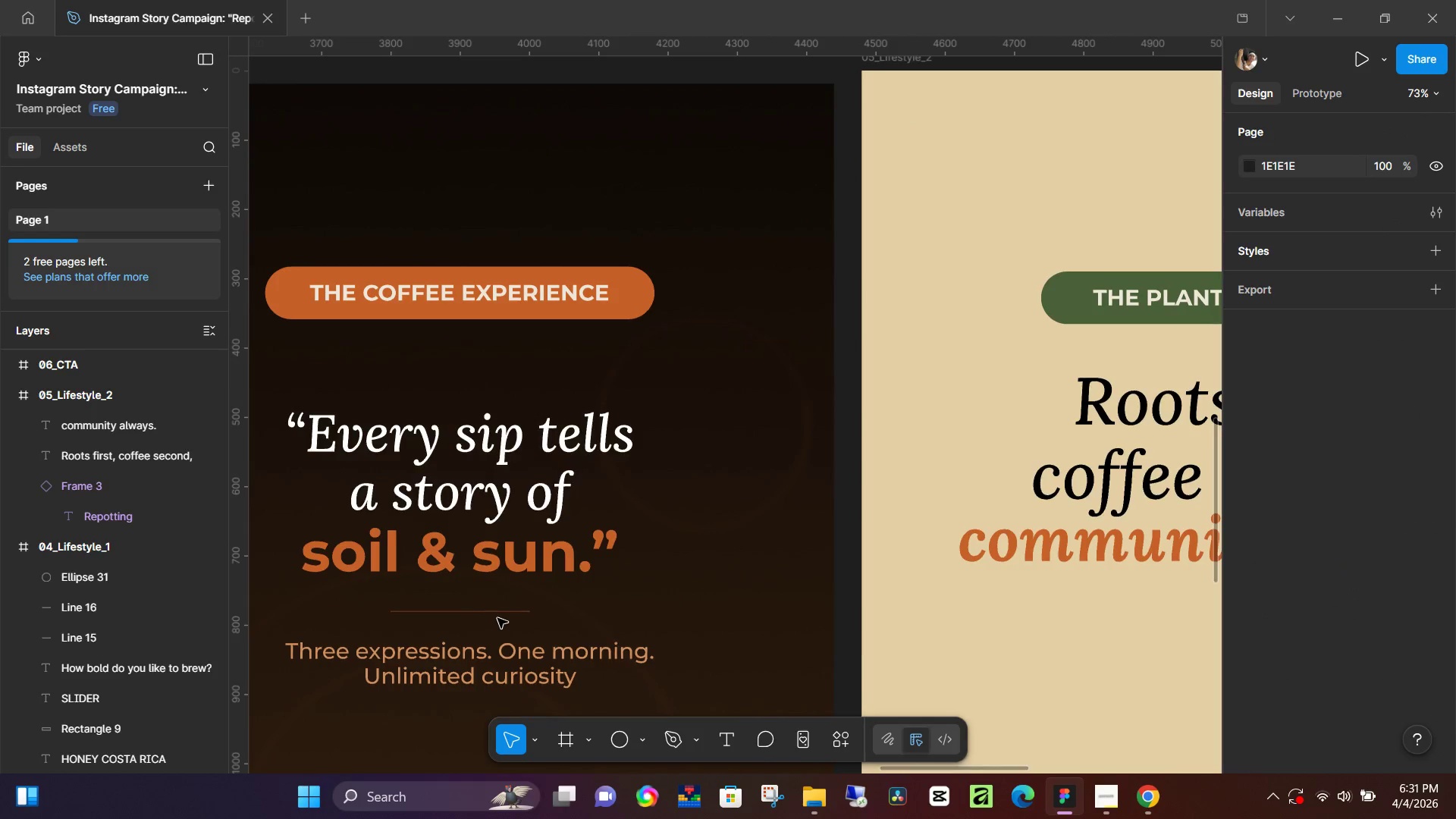 
double_click([503, 616])
 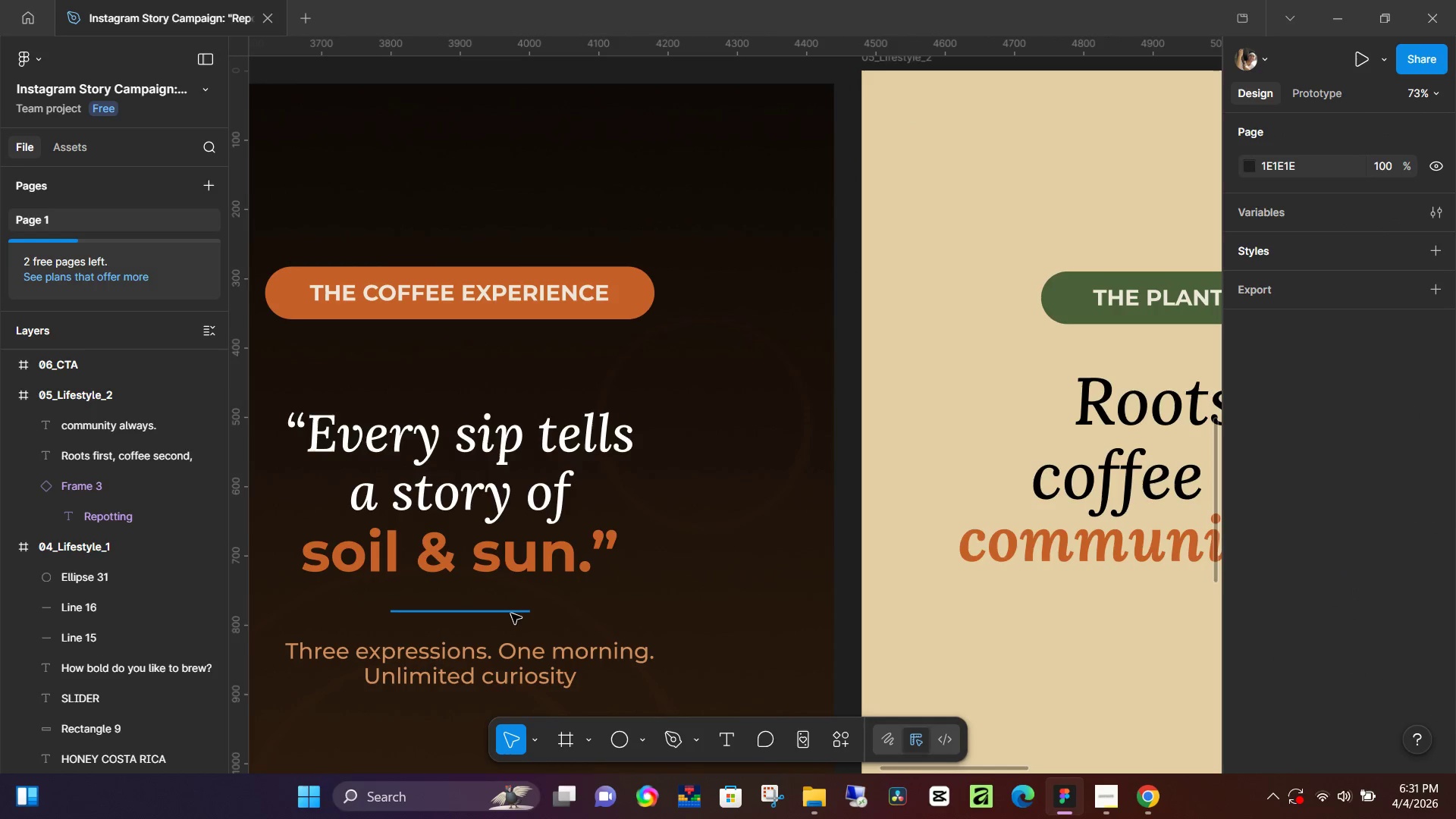 
left_click([511, 612])
 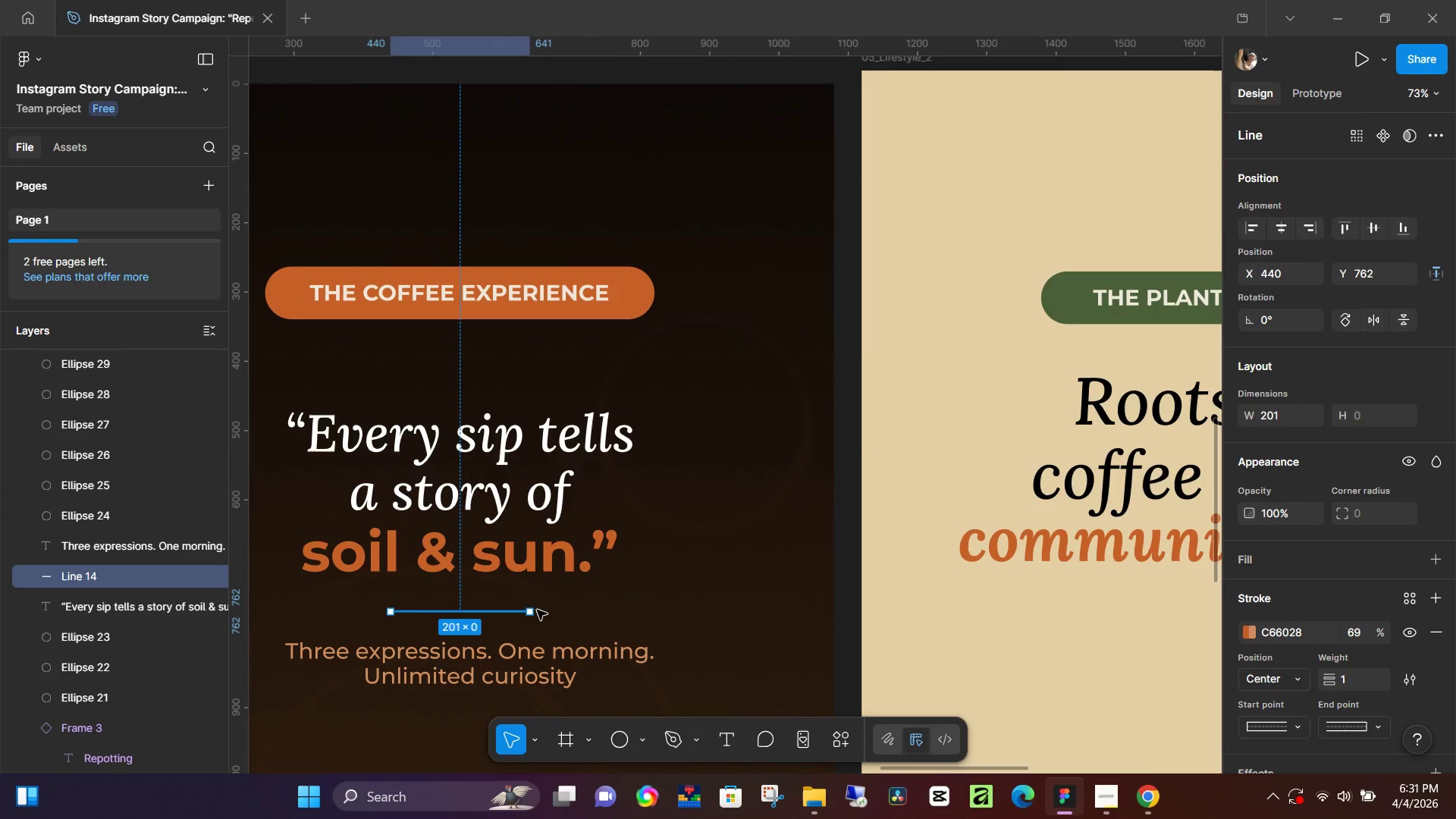 
hold_key(key=ControlLeft, duration=0.86)
 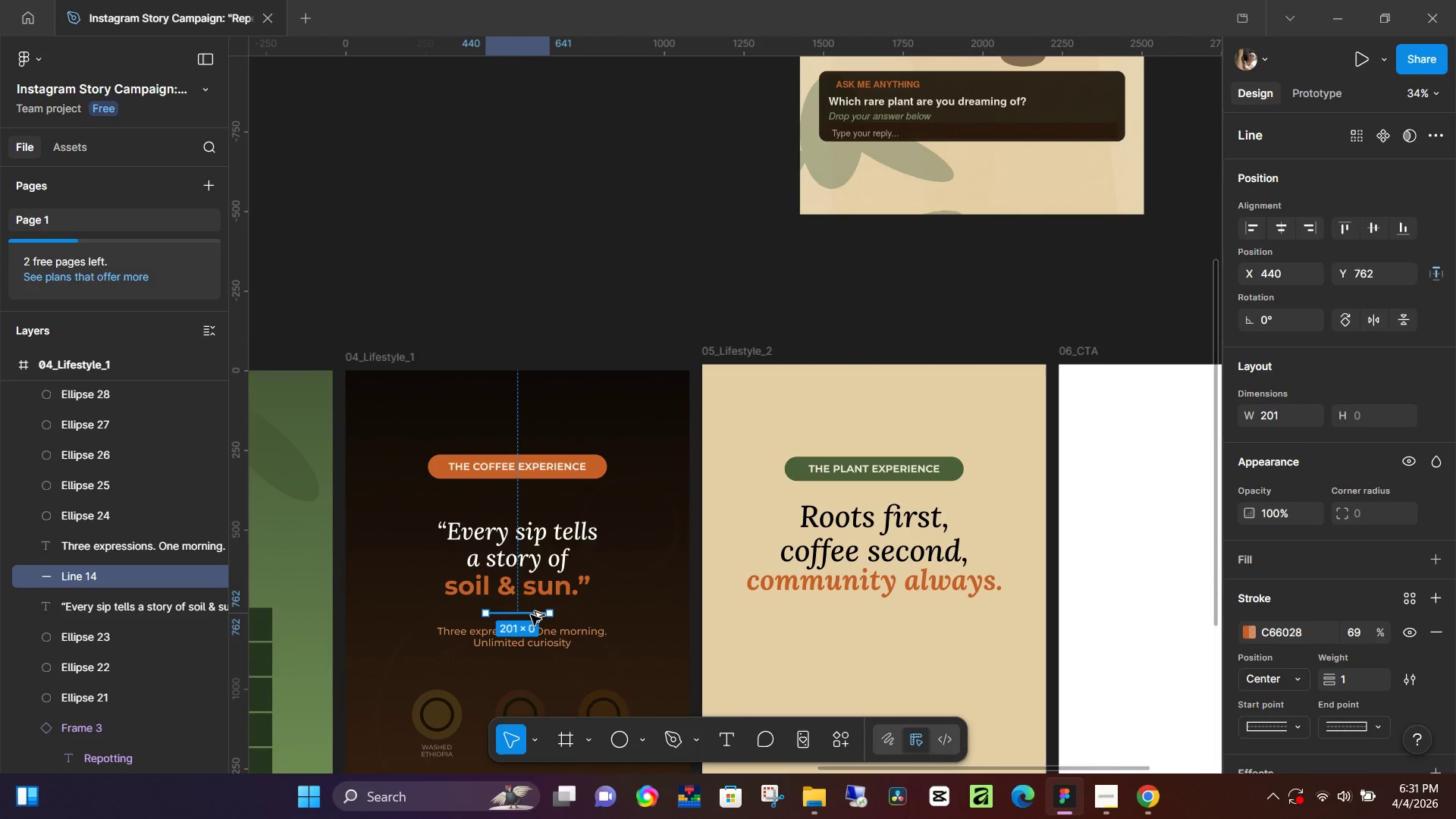 
hold_key(key=AltLeft, duration=1.51)
 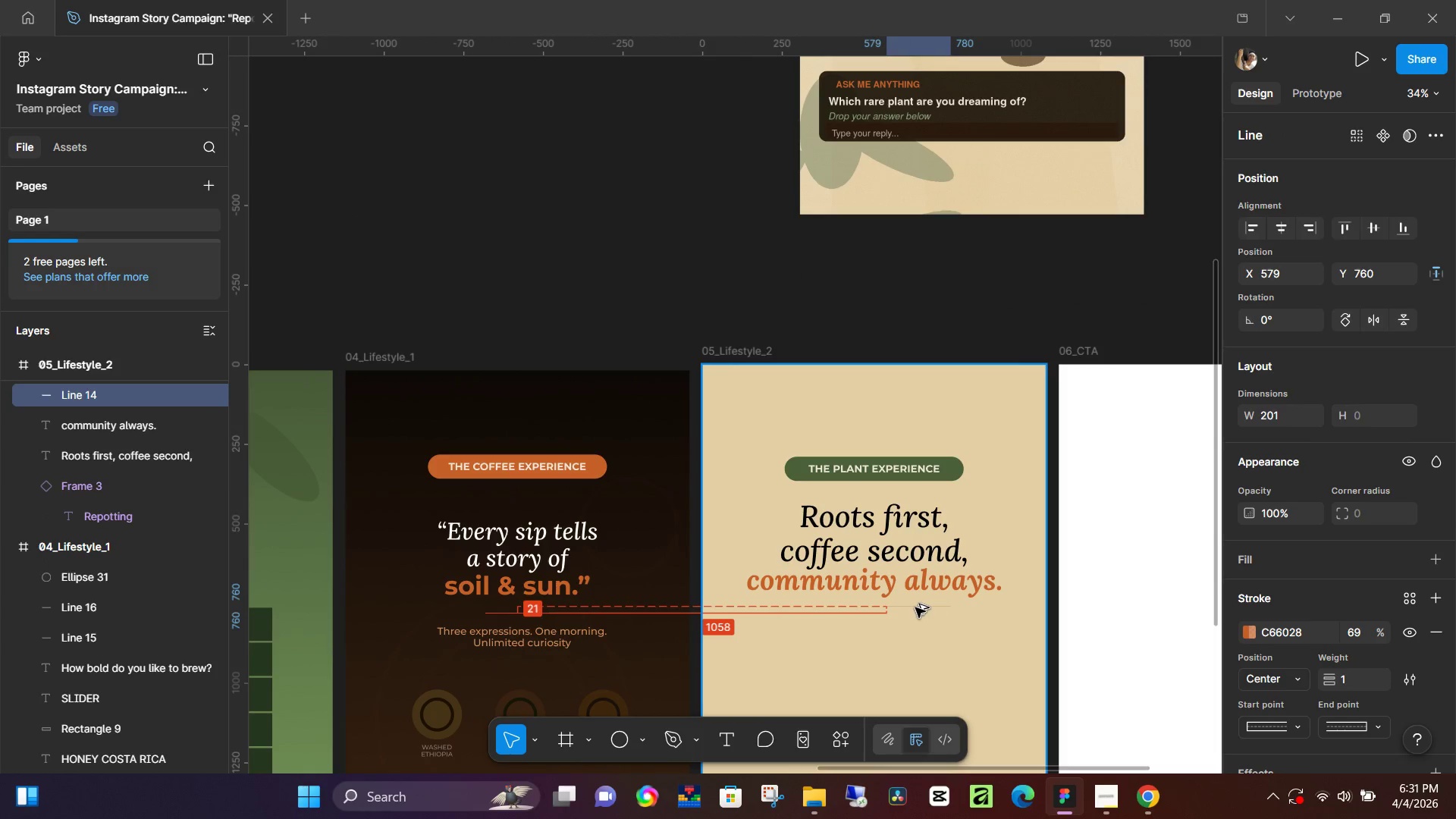 
scroll: coordinate [548, 626], scroll_direction: down, amount: 9.0
 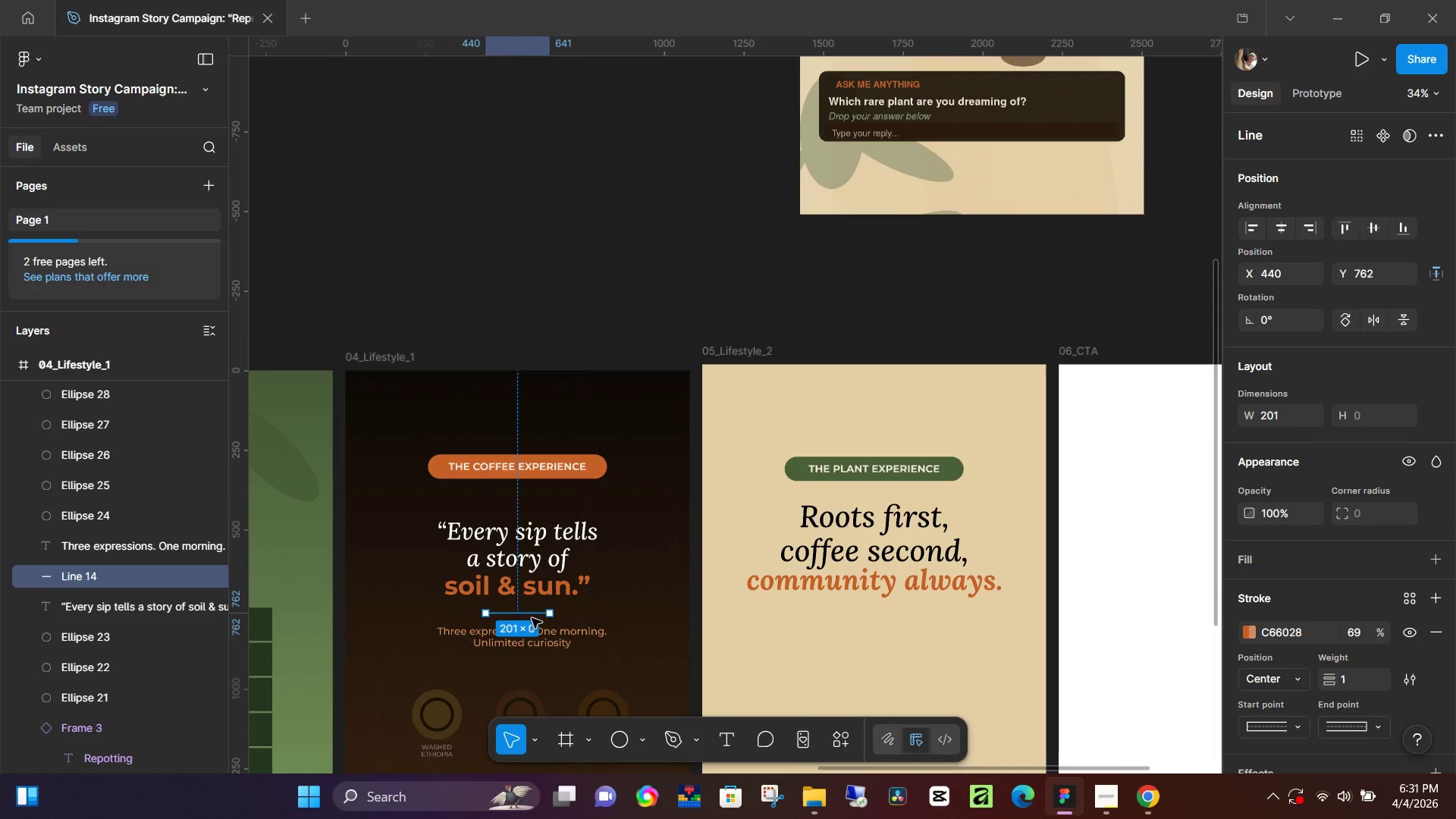 
left_click_drag(start_coordinate=[531, 614], to_coordinate=[914, 607])
 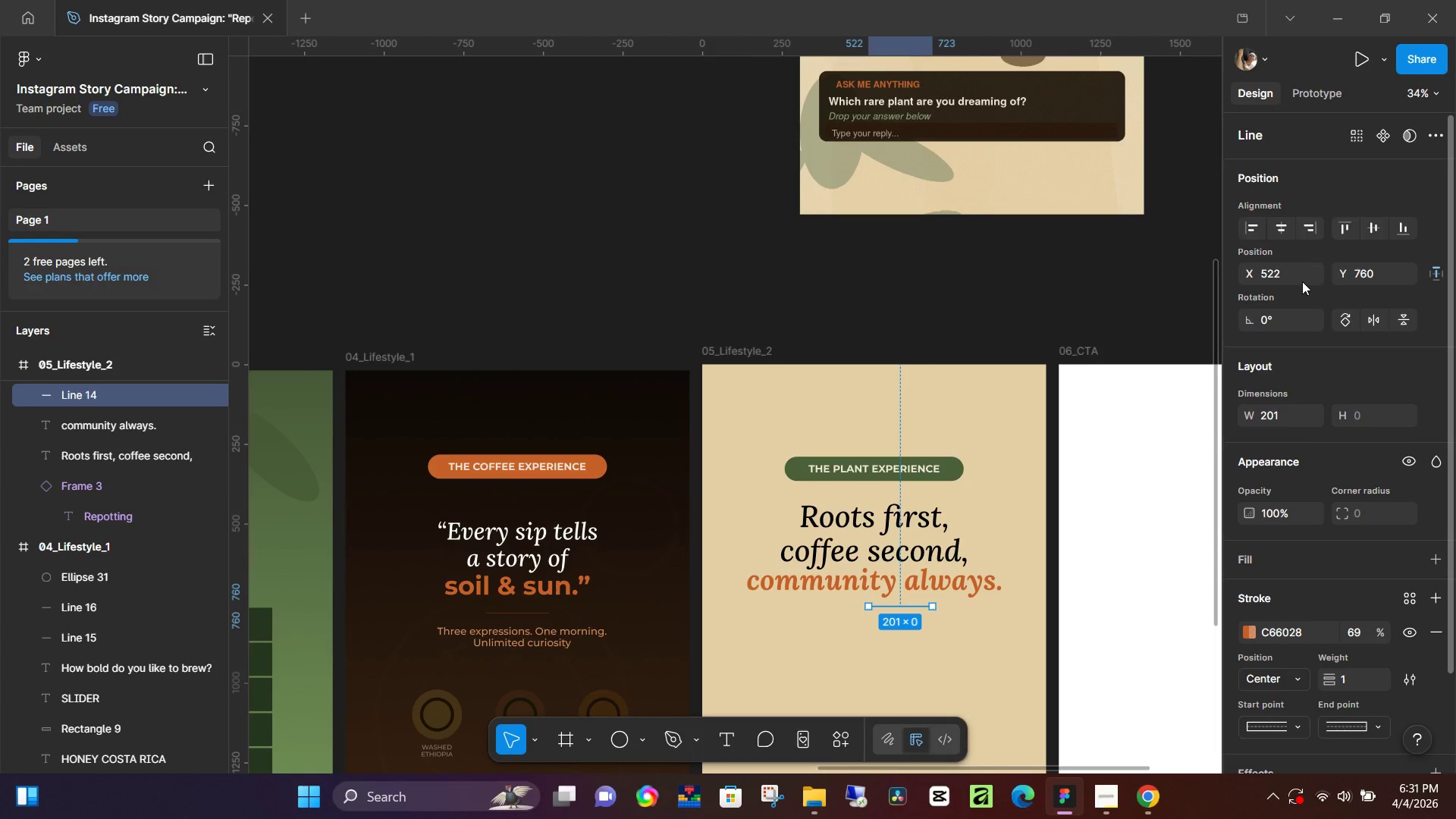 
hold_key(key=AltLeft, duration=0.92)
 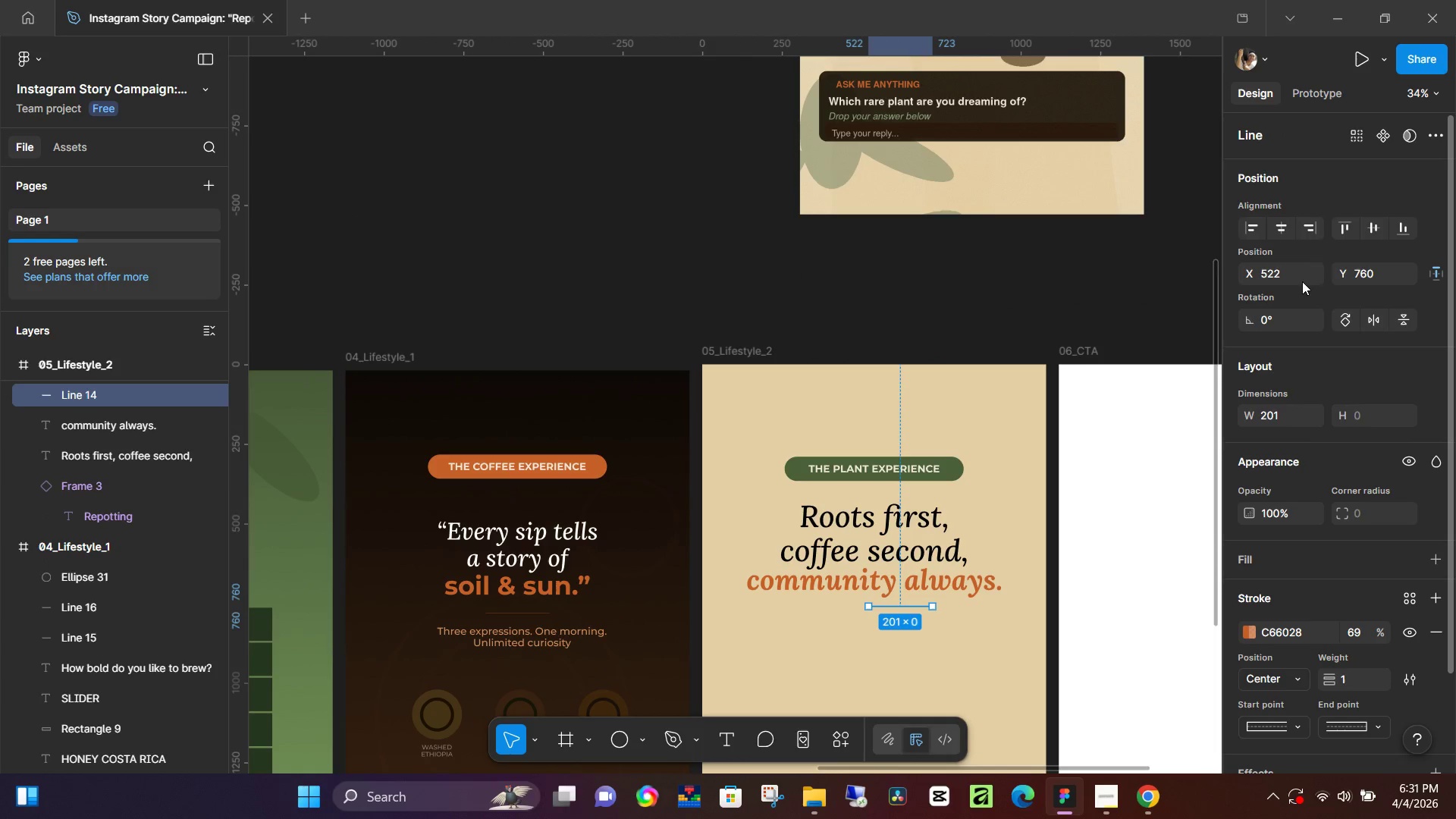 
left_click([1289, 228])
 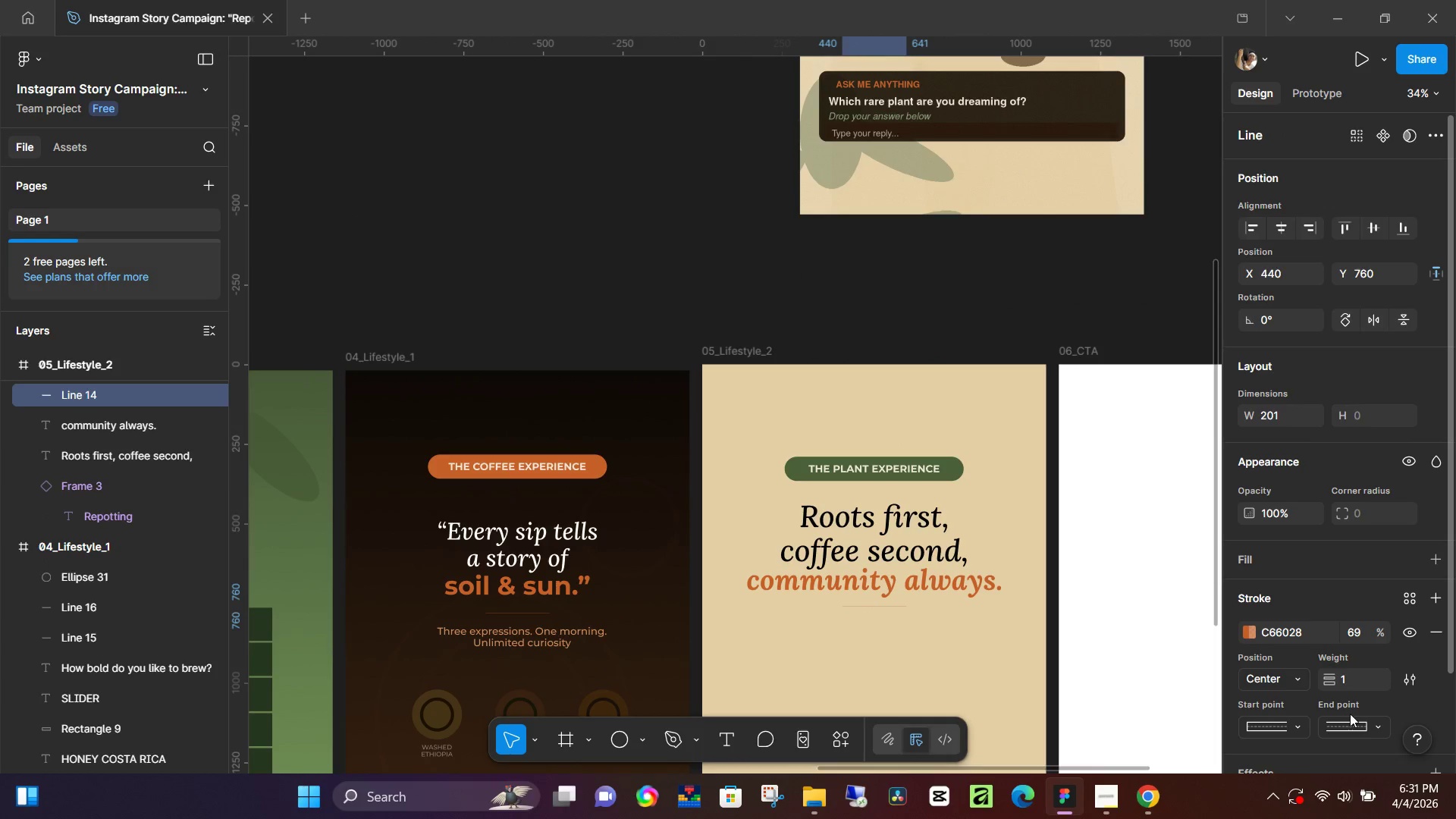 
left_click([1354, 685])
 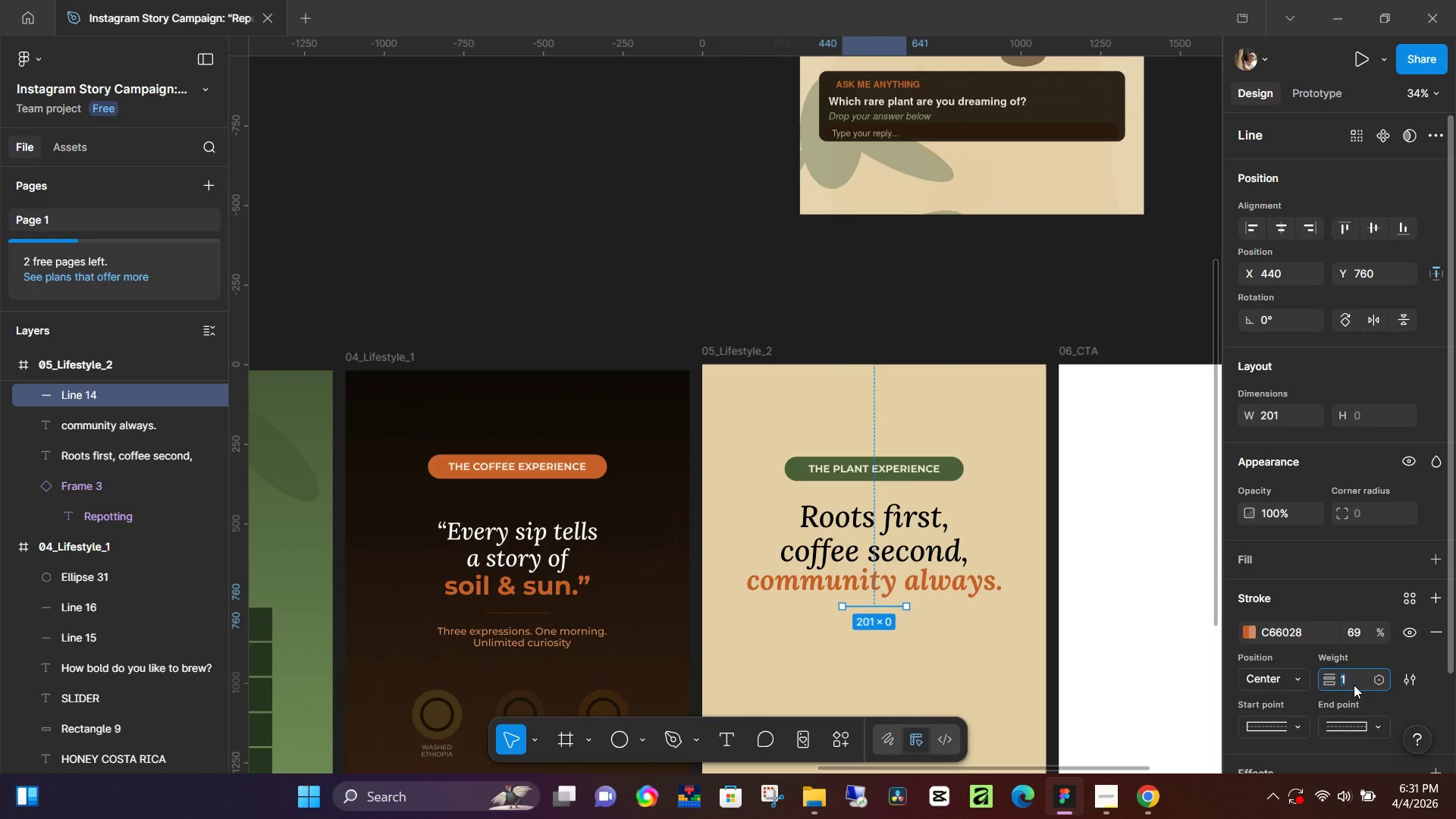 
key(Numpad0)
 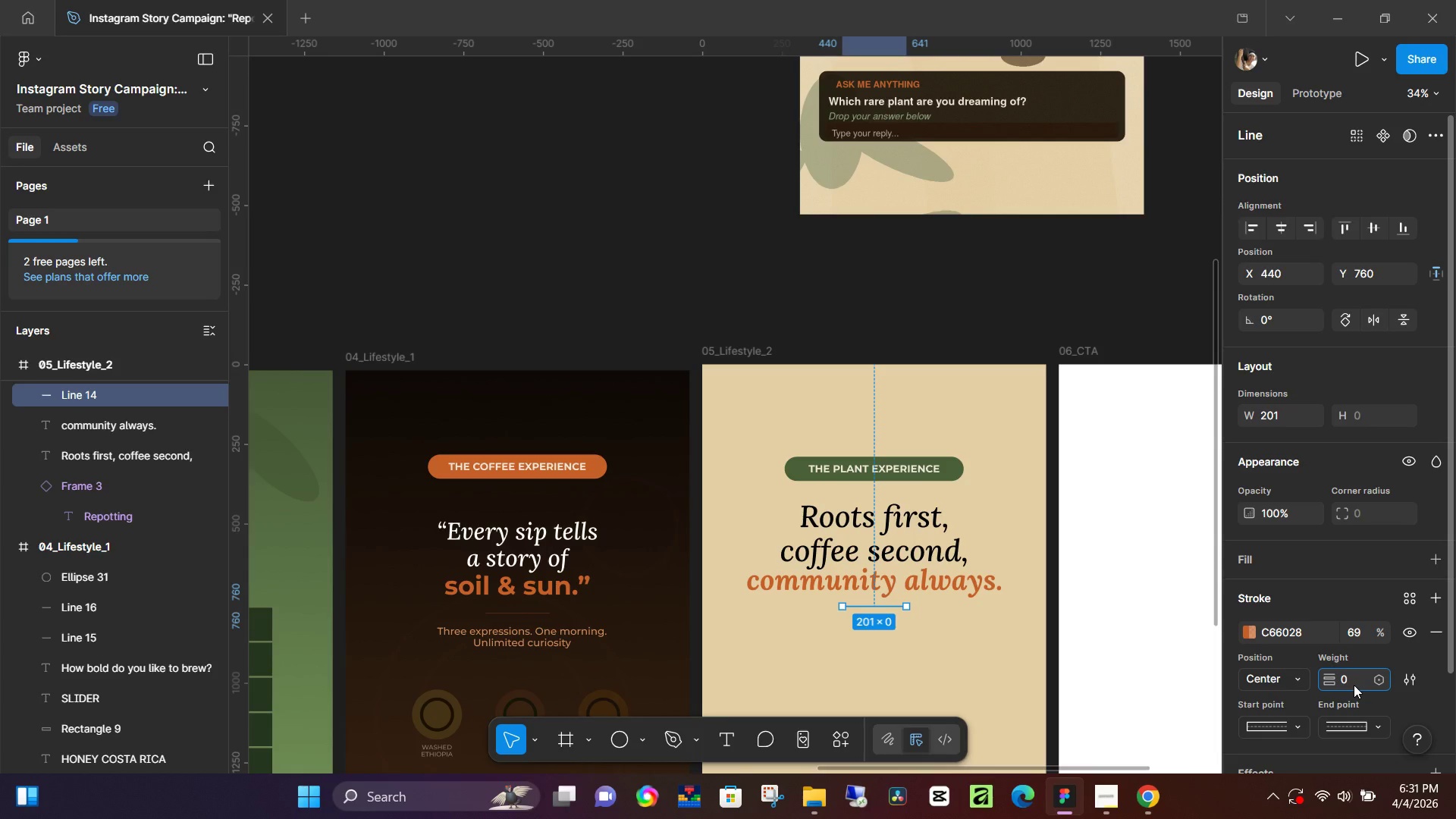 
key(Backspace)
 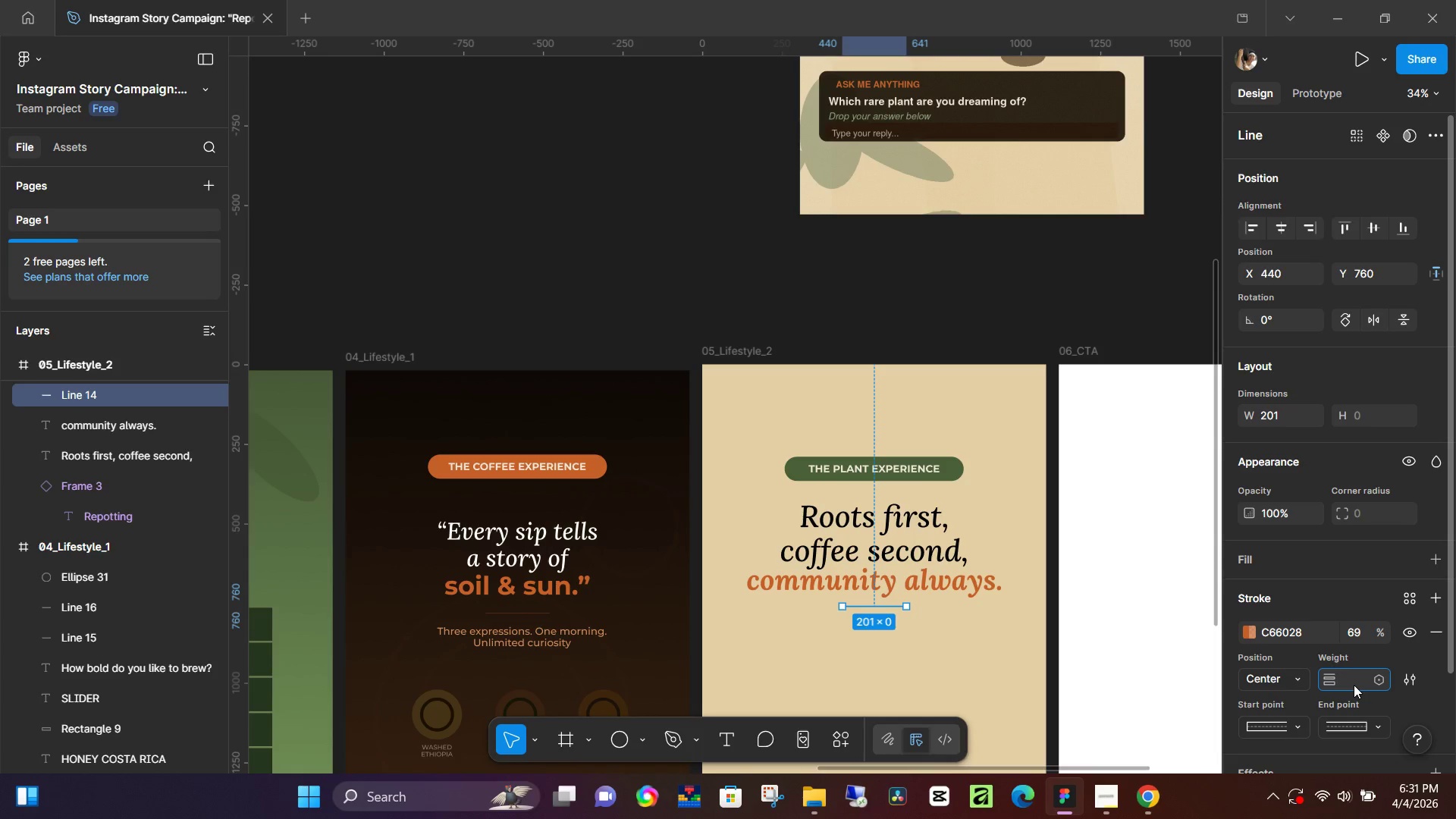 
key(Numpad2)
 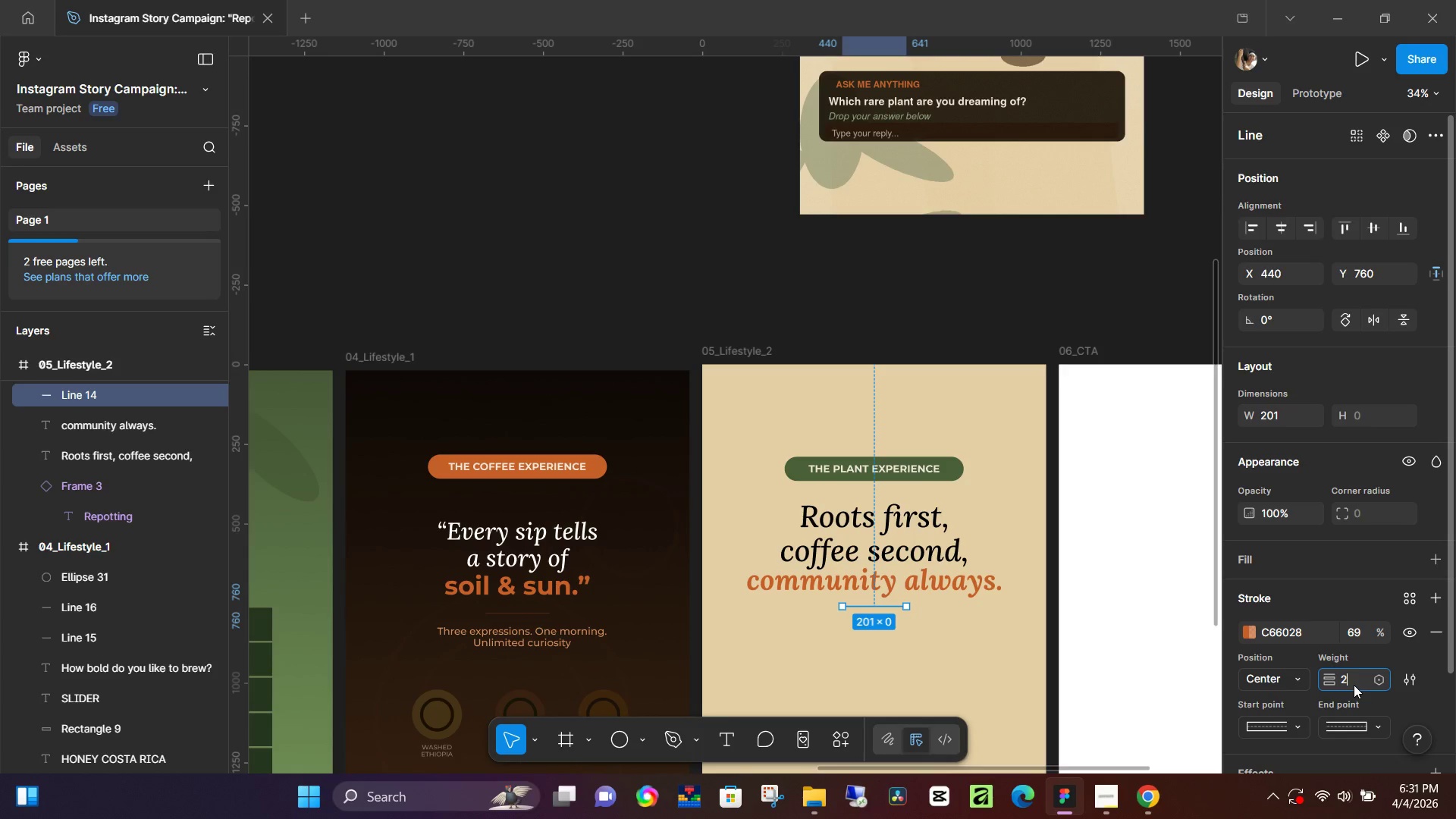 
key(NumpadEnter)
 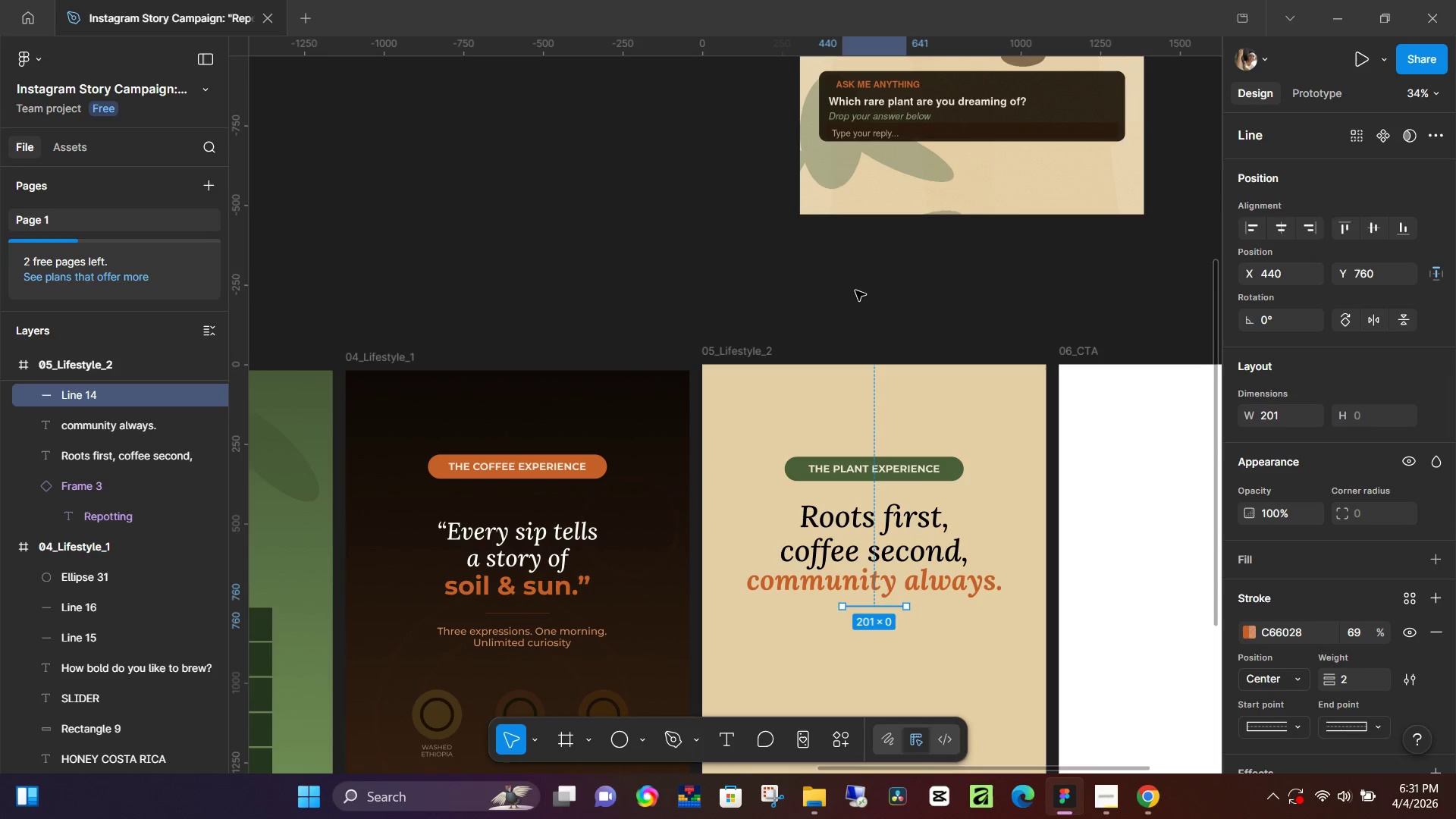 
left_click([855, 290])
 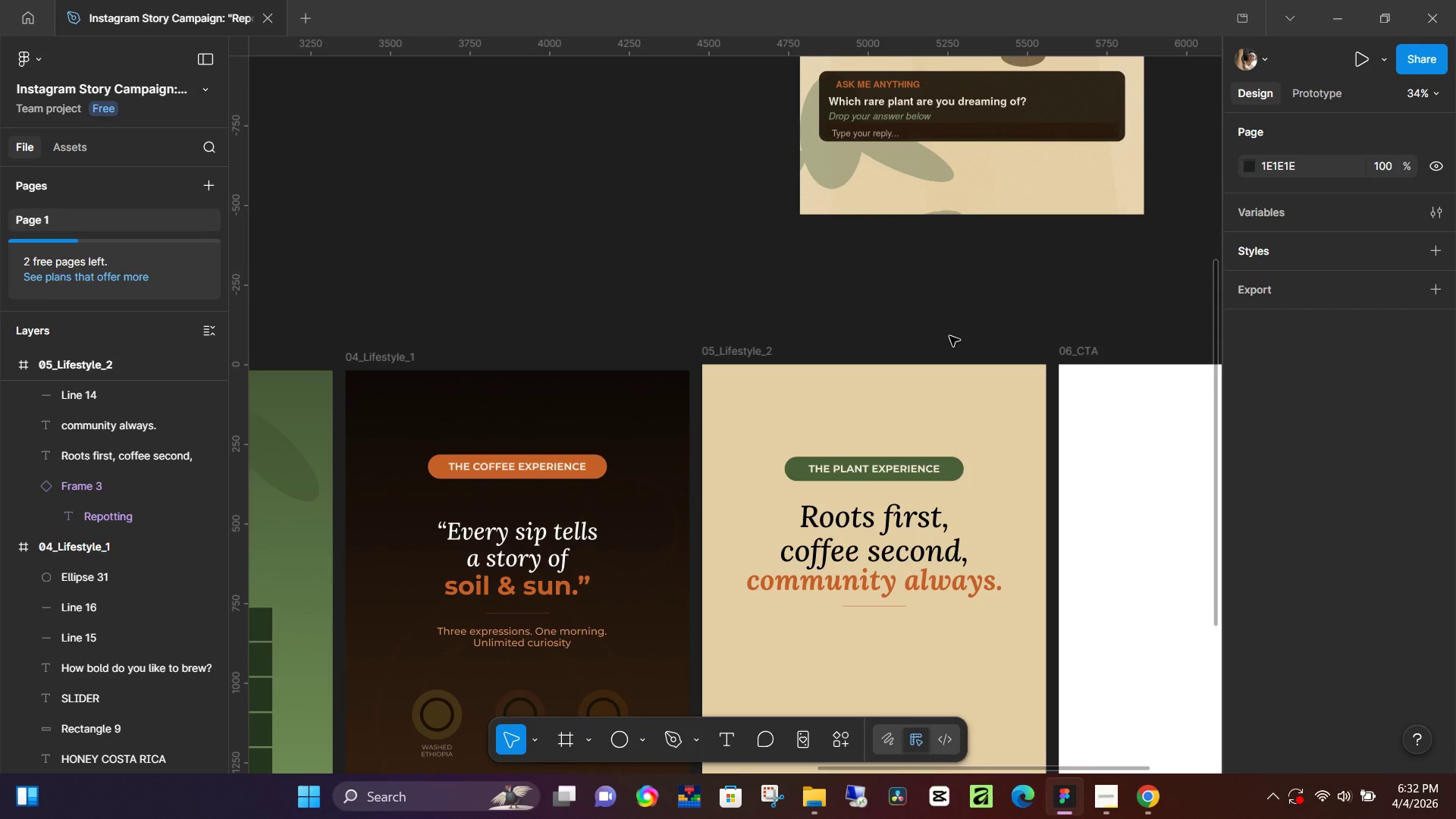 
wait(25.25)
 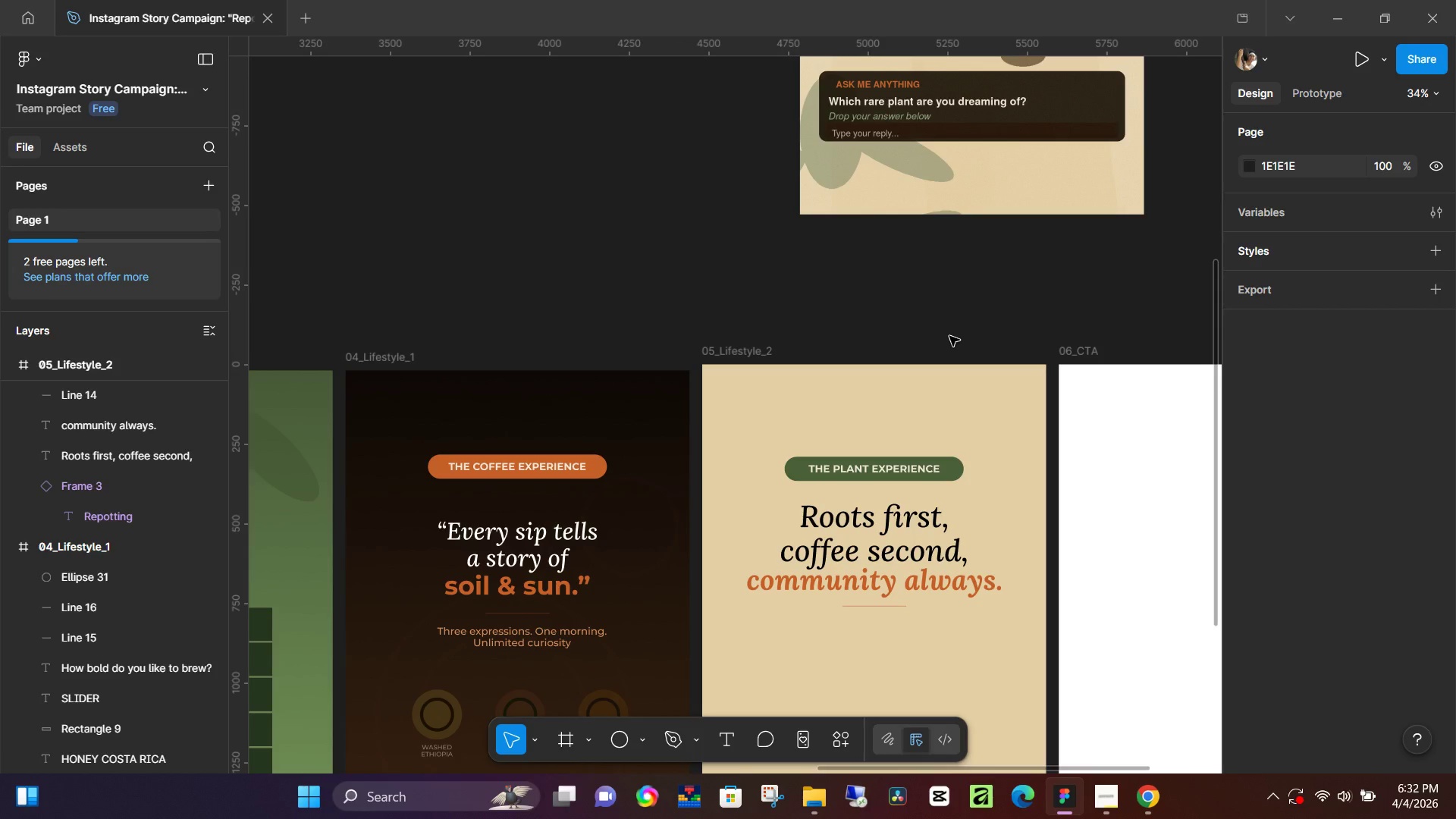 
scroll: coordinate [938, 331], scroll_direction: up, amount: 7.0
 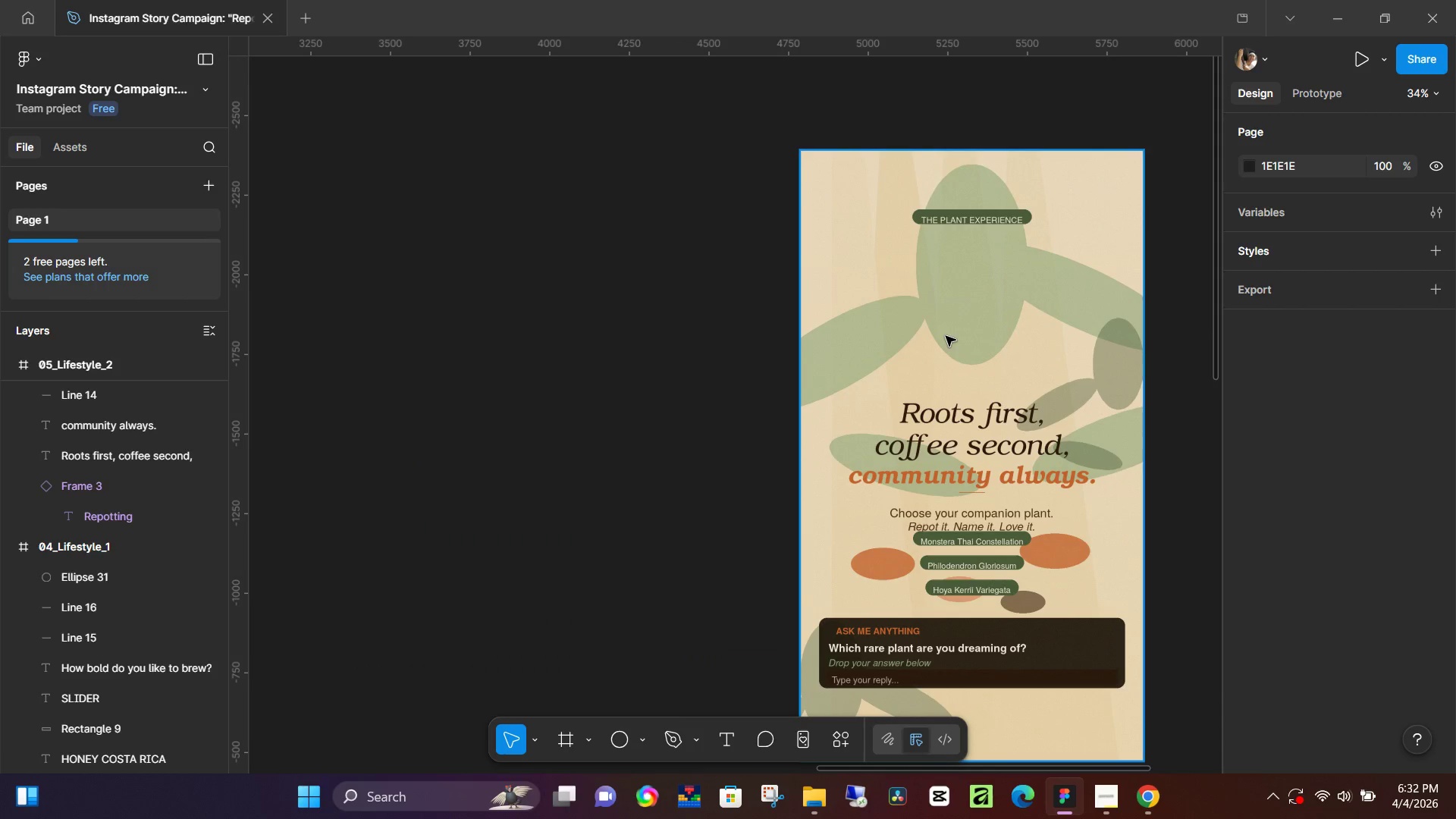 
scroll: coordinate [974, 524], scroll_direction: down, amount: 11.0
 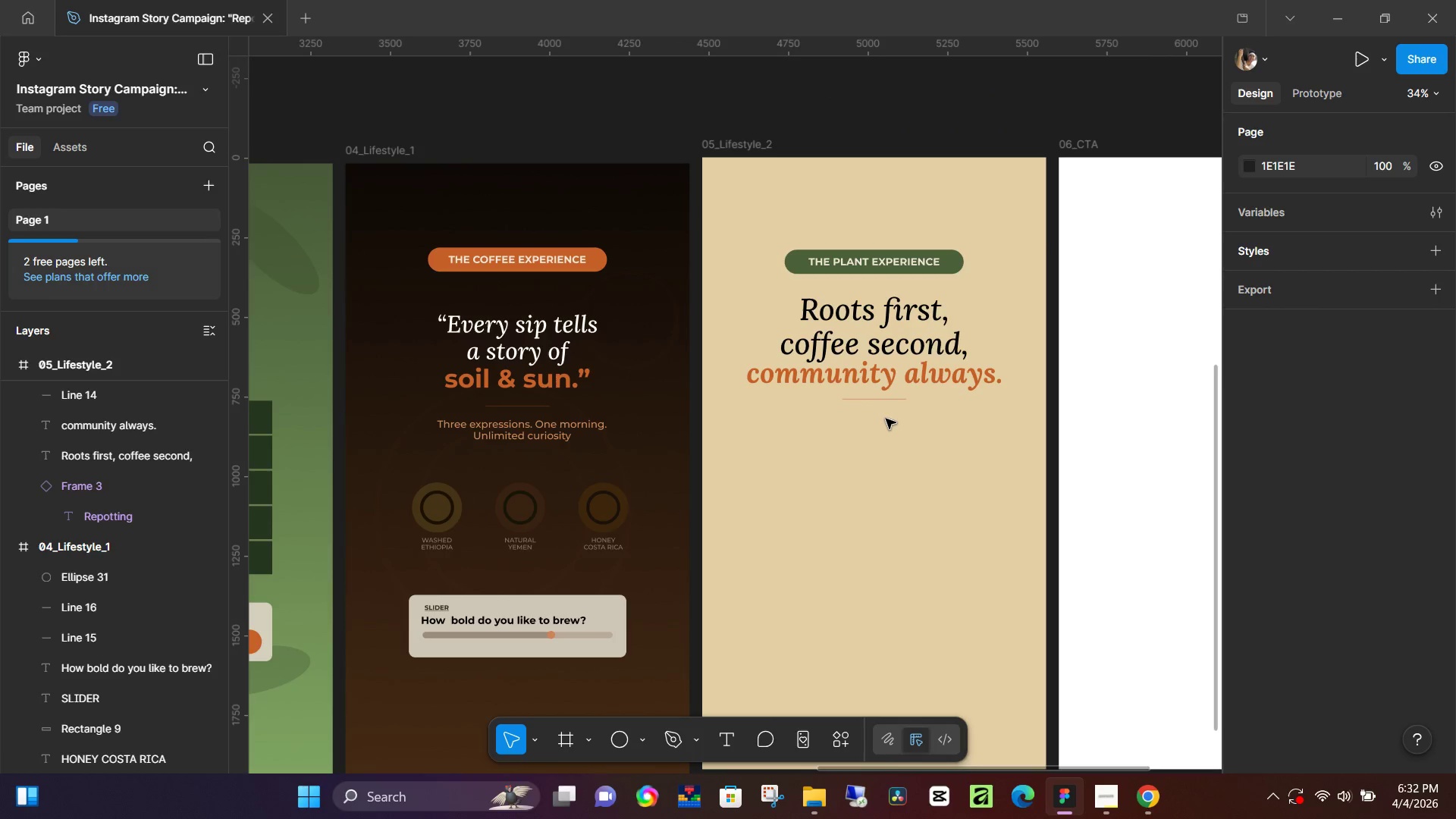 
hold_key(key=ControlLeft, duration=0.58)
scroll: coordinate [891, 441], scroll_direction: down, amount: 6.0
 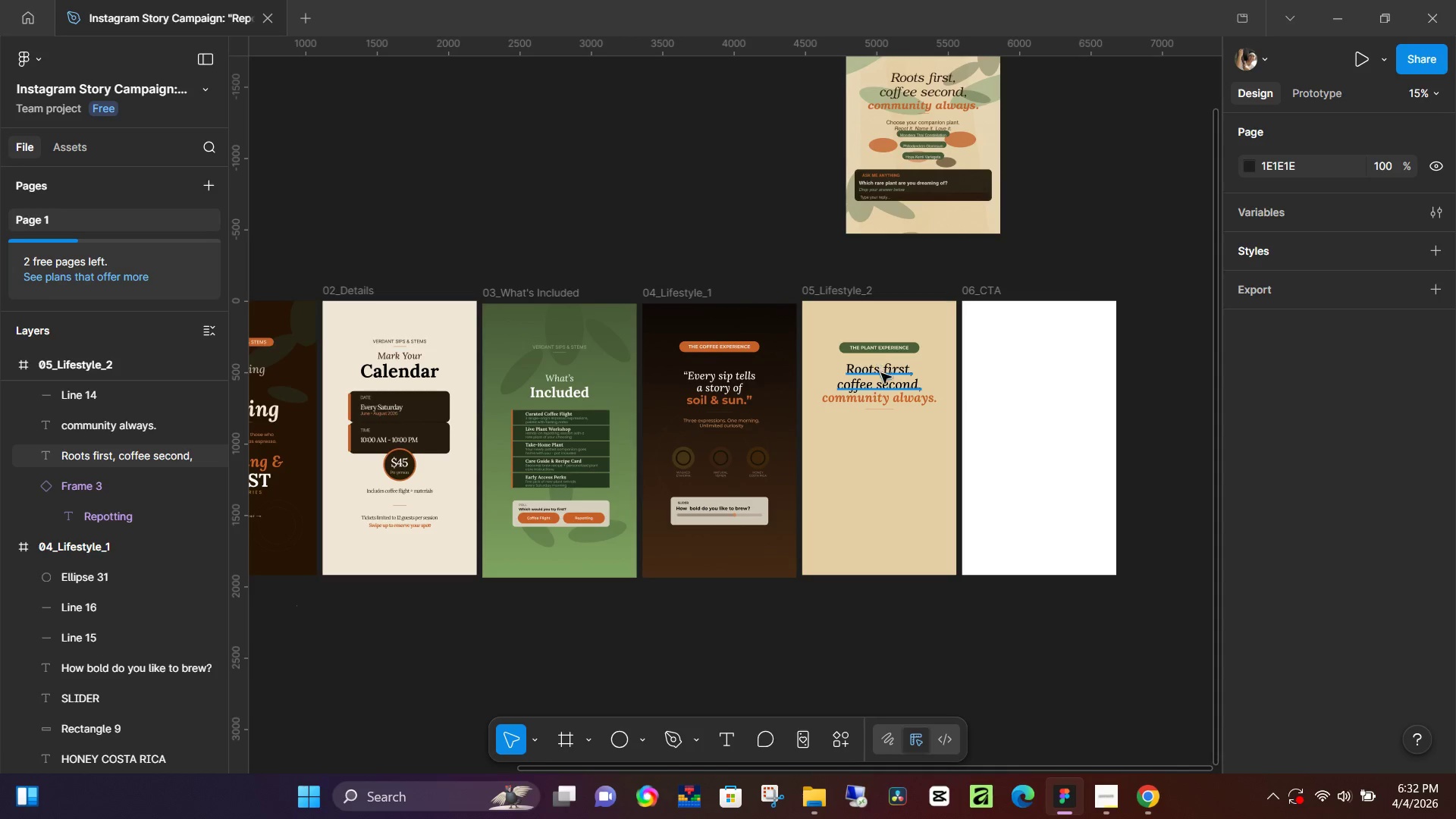 
left_click([882, 373])
 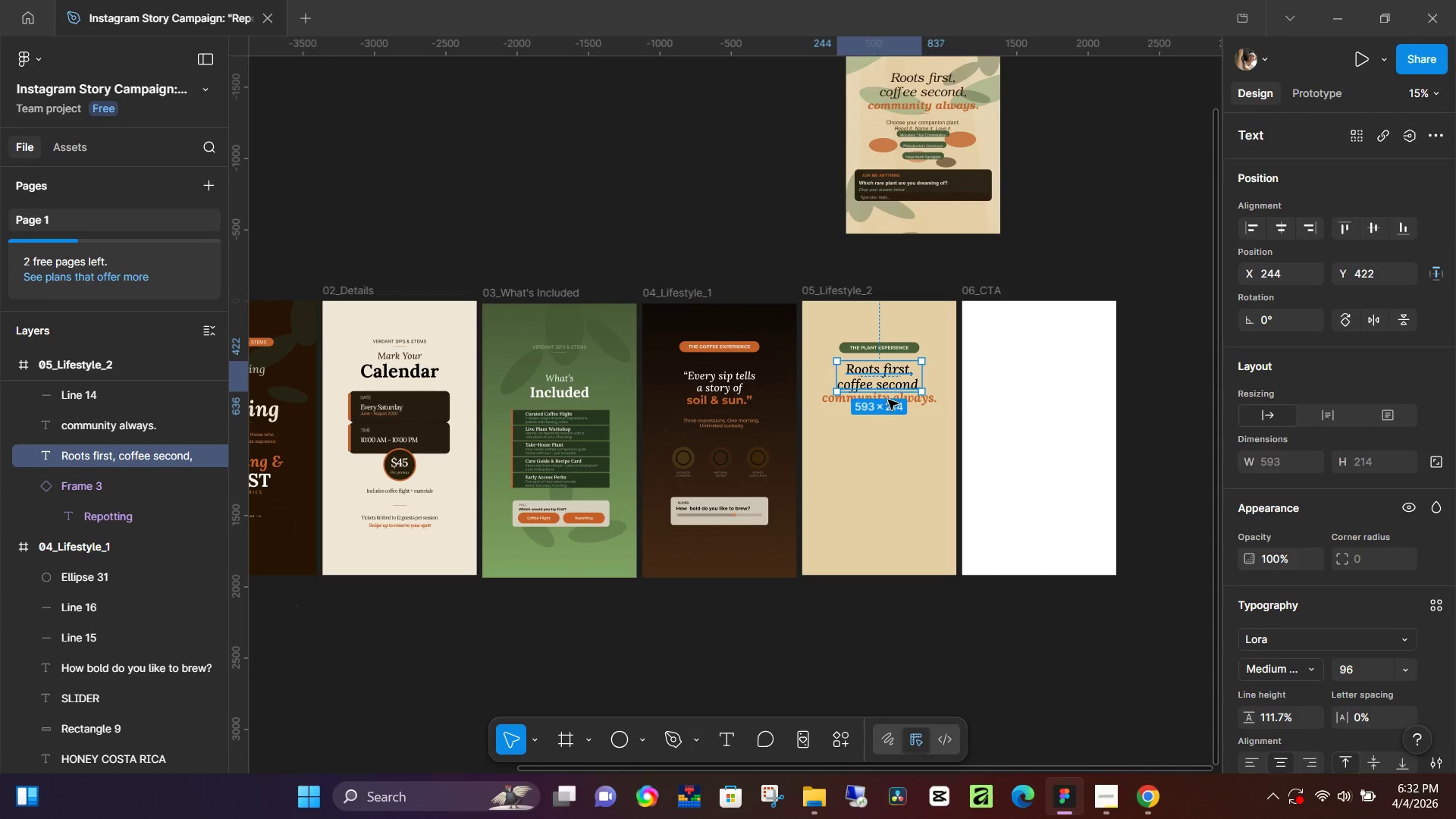 
hold_key(key=ShiftLeft, duration=0.75)
left_click([839, 400])
 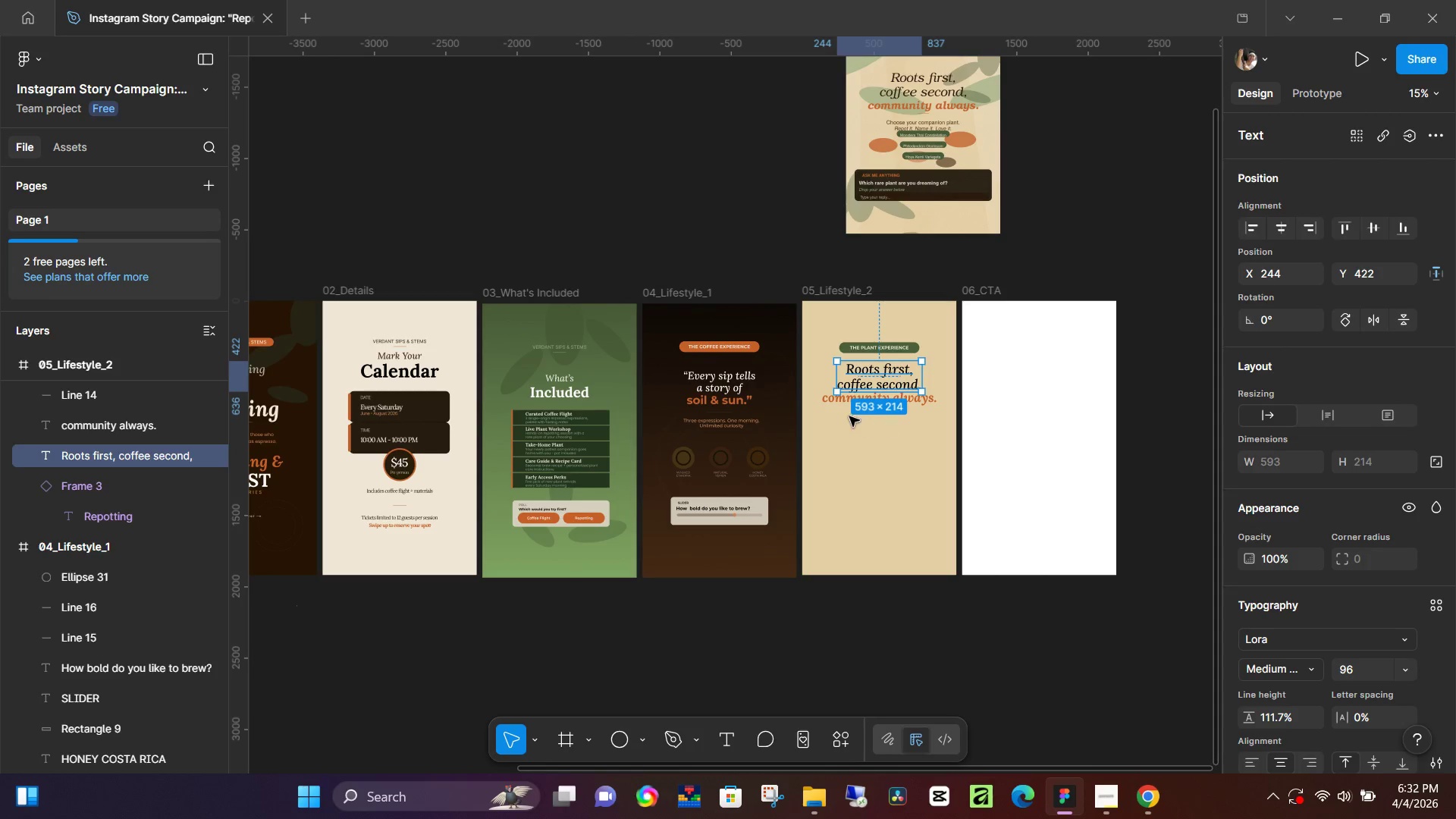 
hold_key(key=ShiftLeft, duration=1.3)
left_click([849, 408])
 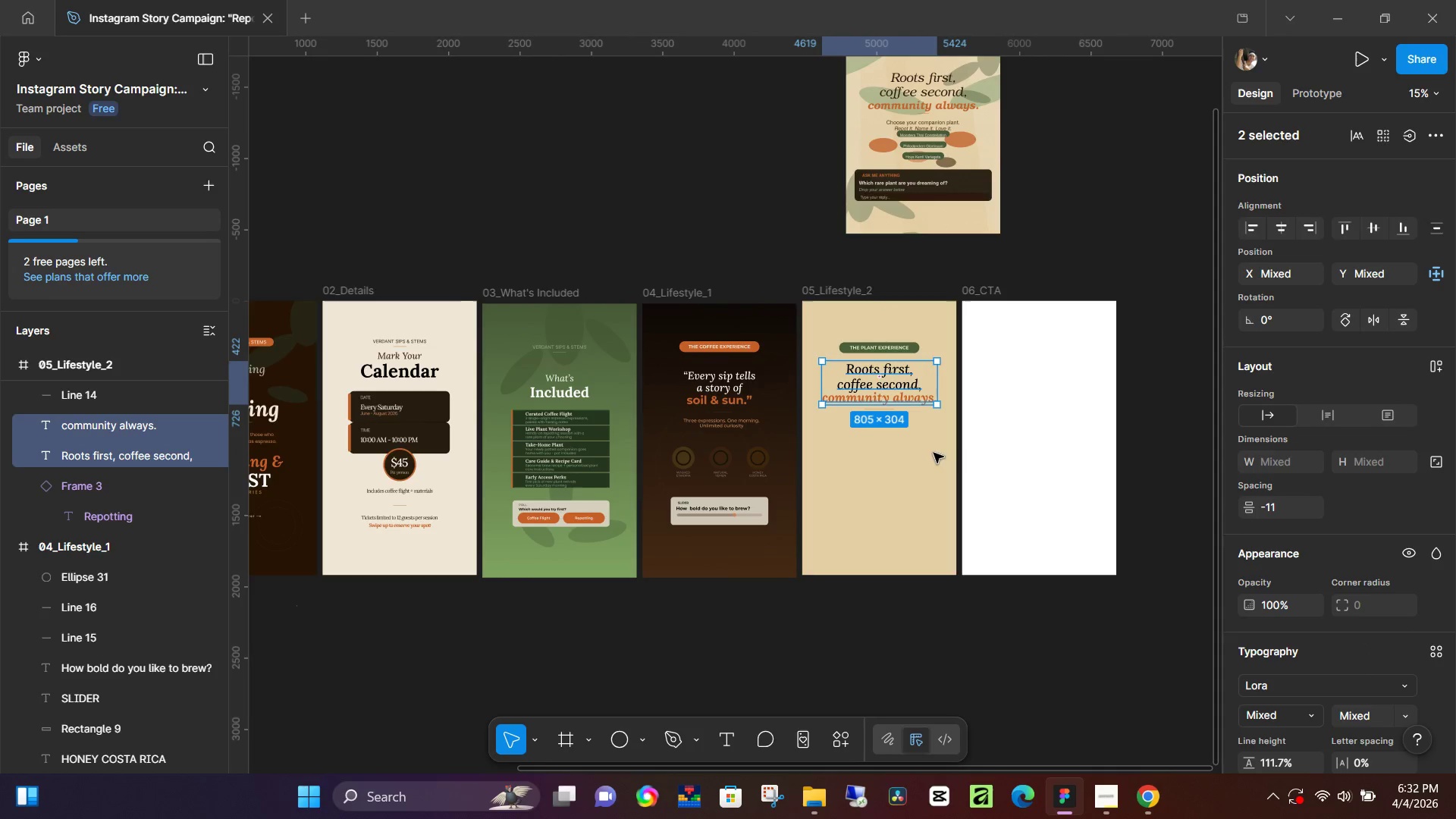 
hold_key(key=ControlLeft, duration=1.22)
scroll: coordinate [871, 400], scroll_direction: up, amount: 11.0
 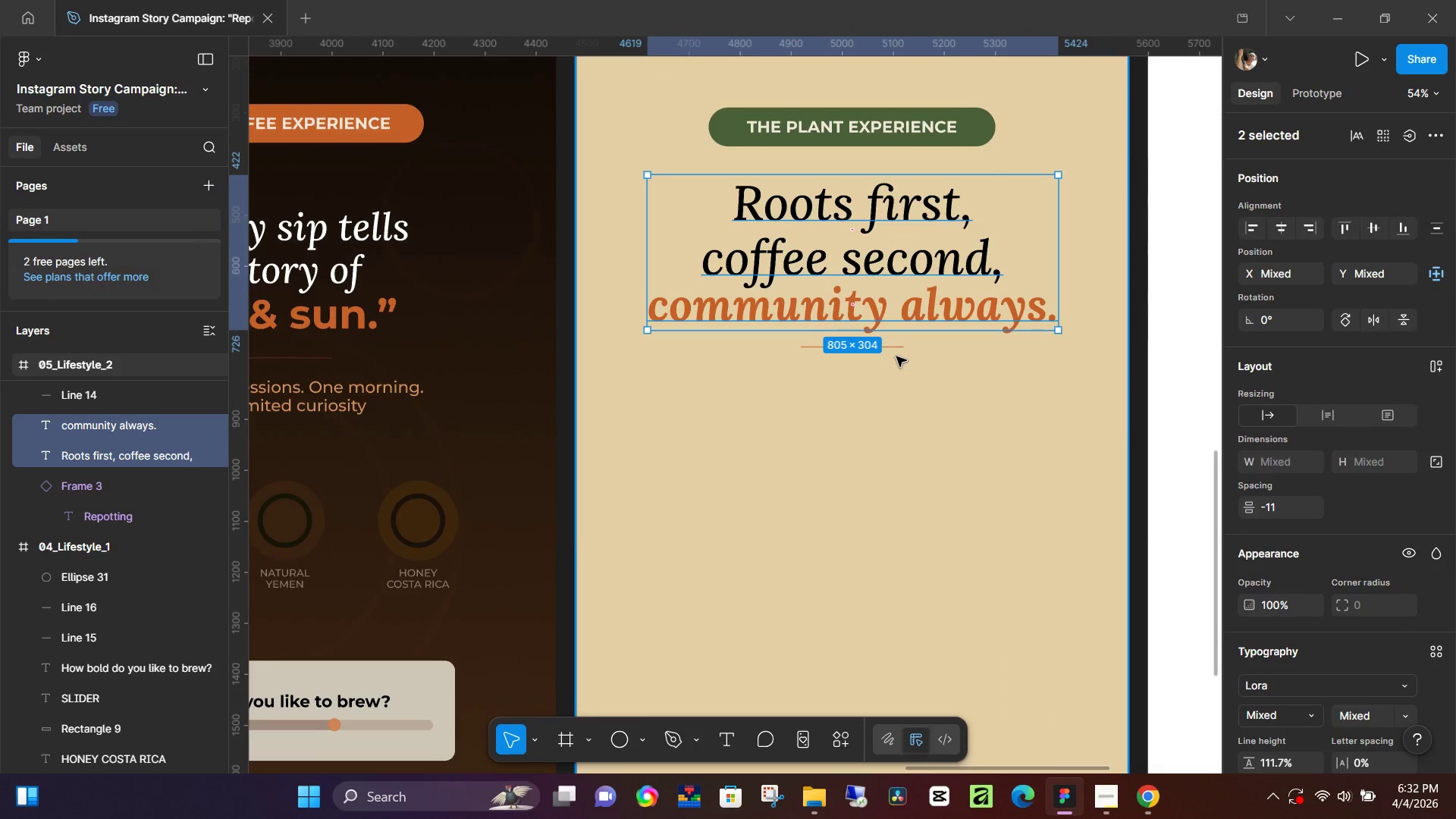 
hold_key(key=ShiftLeft, duration=0.53)
left_click([897, 347])
 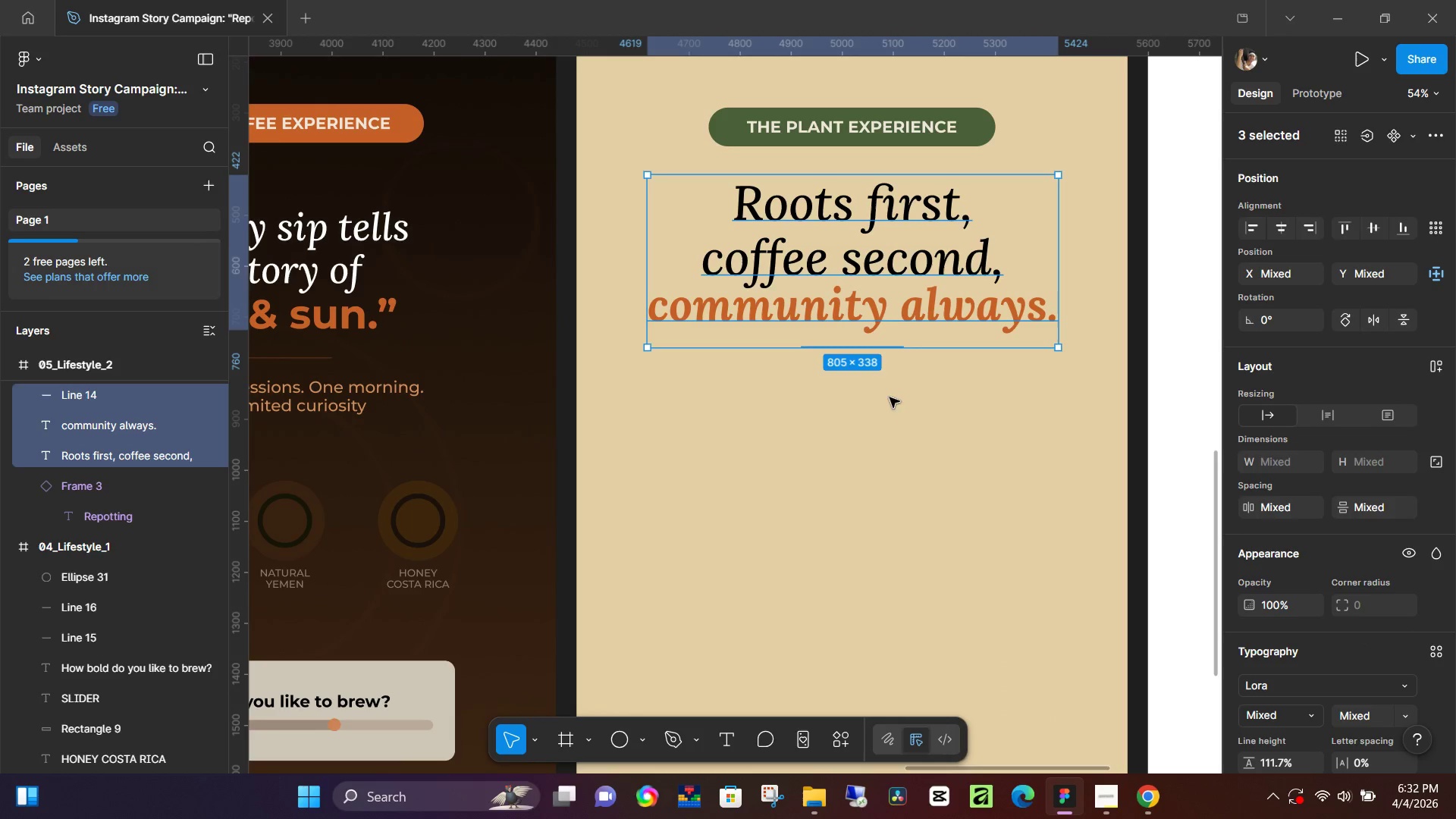 
hold_key(key=ControlLeft, duration=0.72)
scroll: coordinate [907, 438], scroll_direction: down, amount: 10.0
 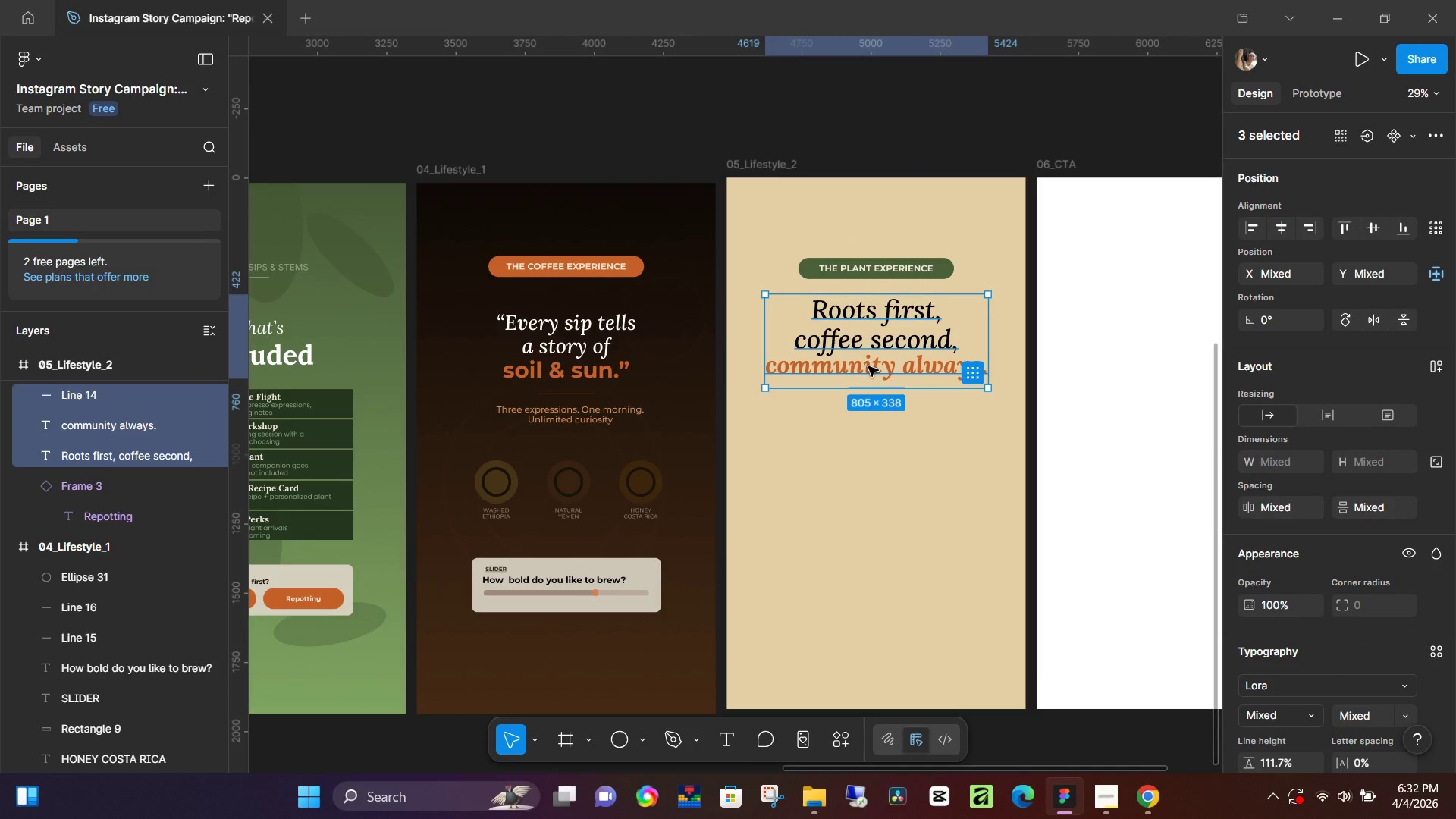 
left_click_drag(start_coordinate=[873, 348], to_coordinate=[868, 404])
 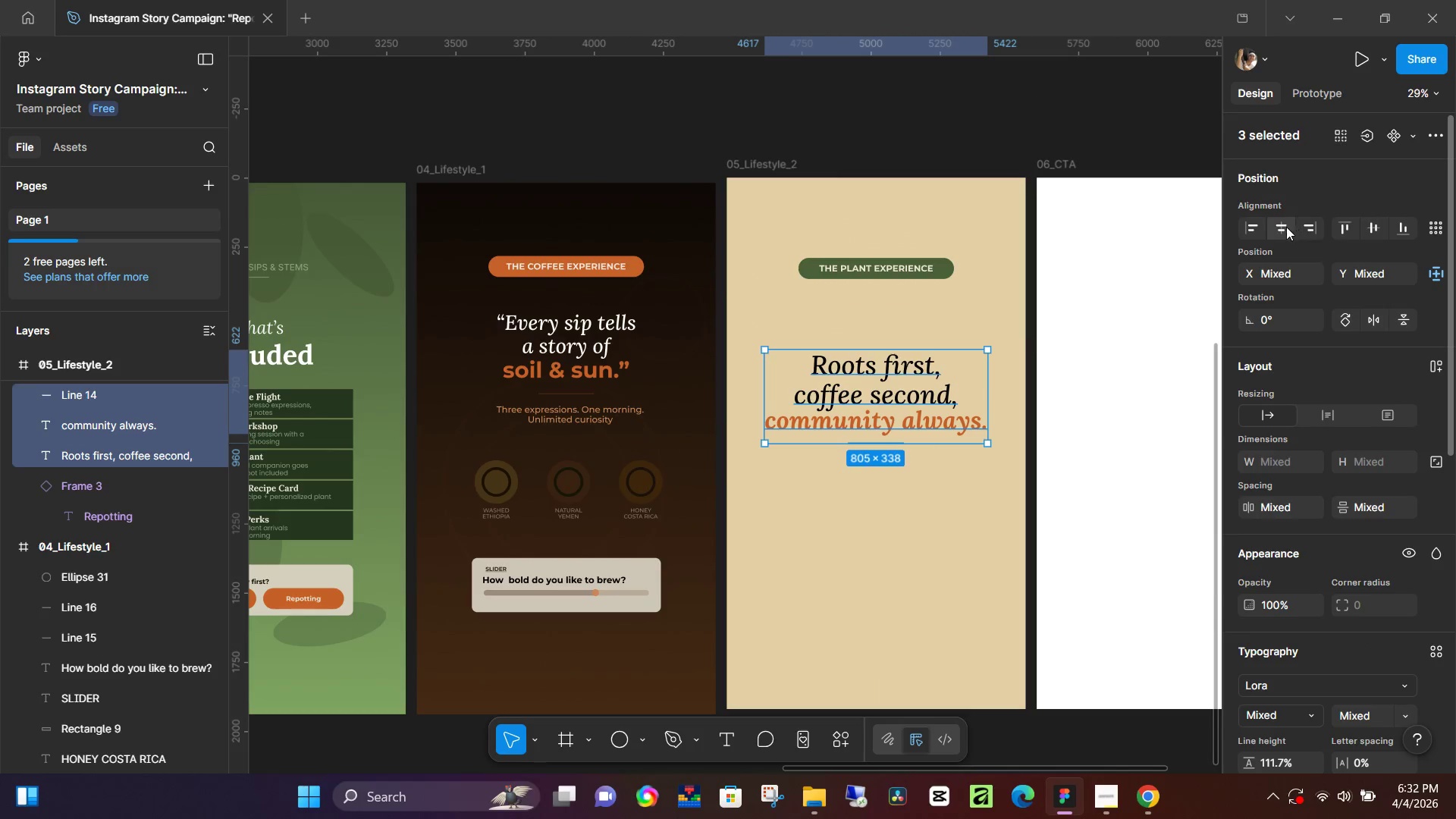 
left_click([1285, 228])
 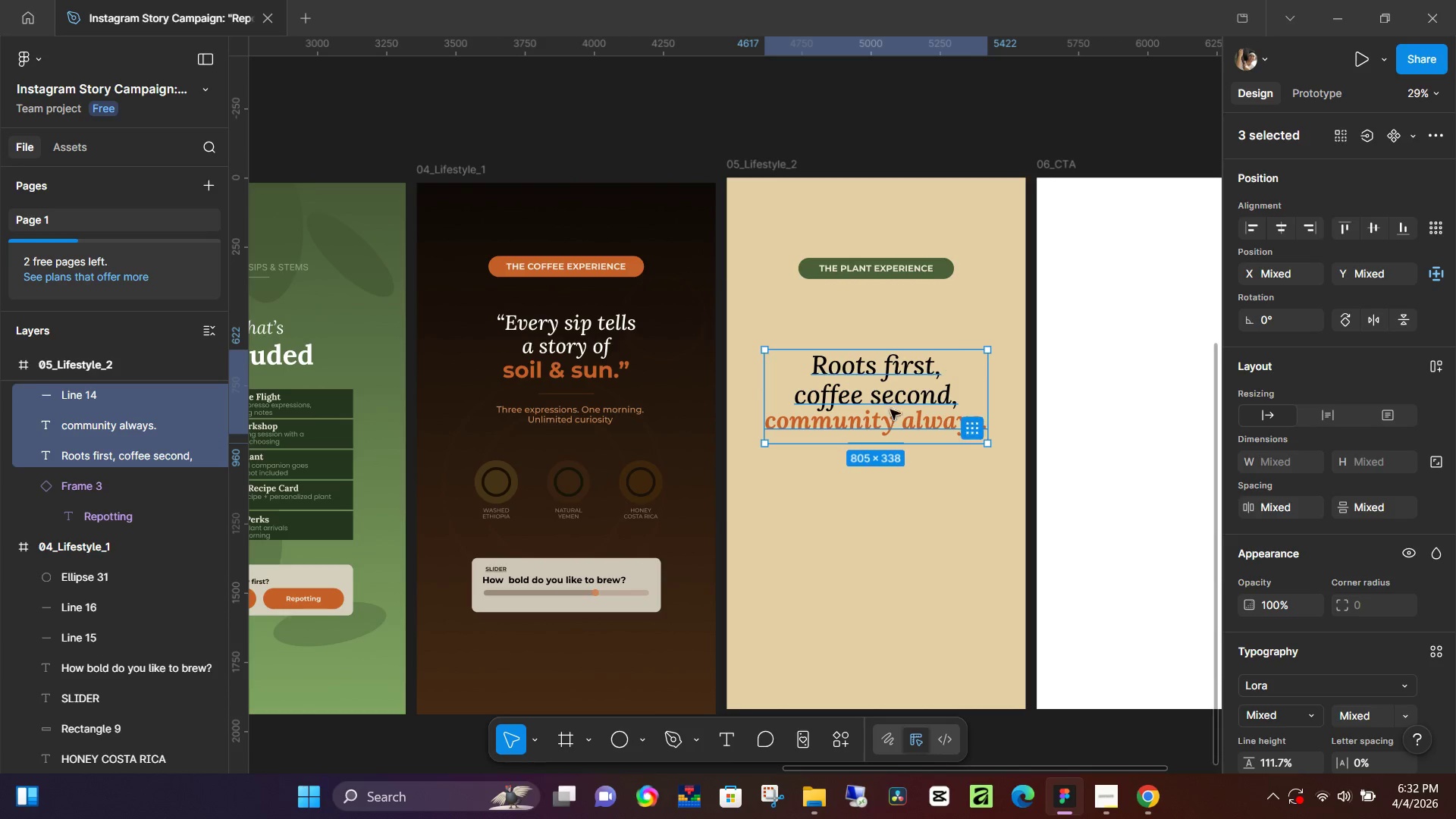 
wait(6.23)
 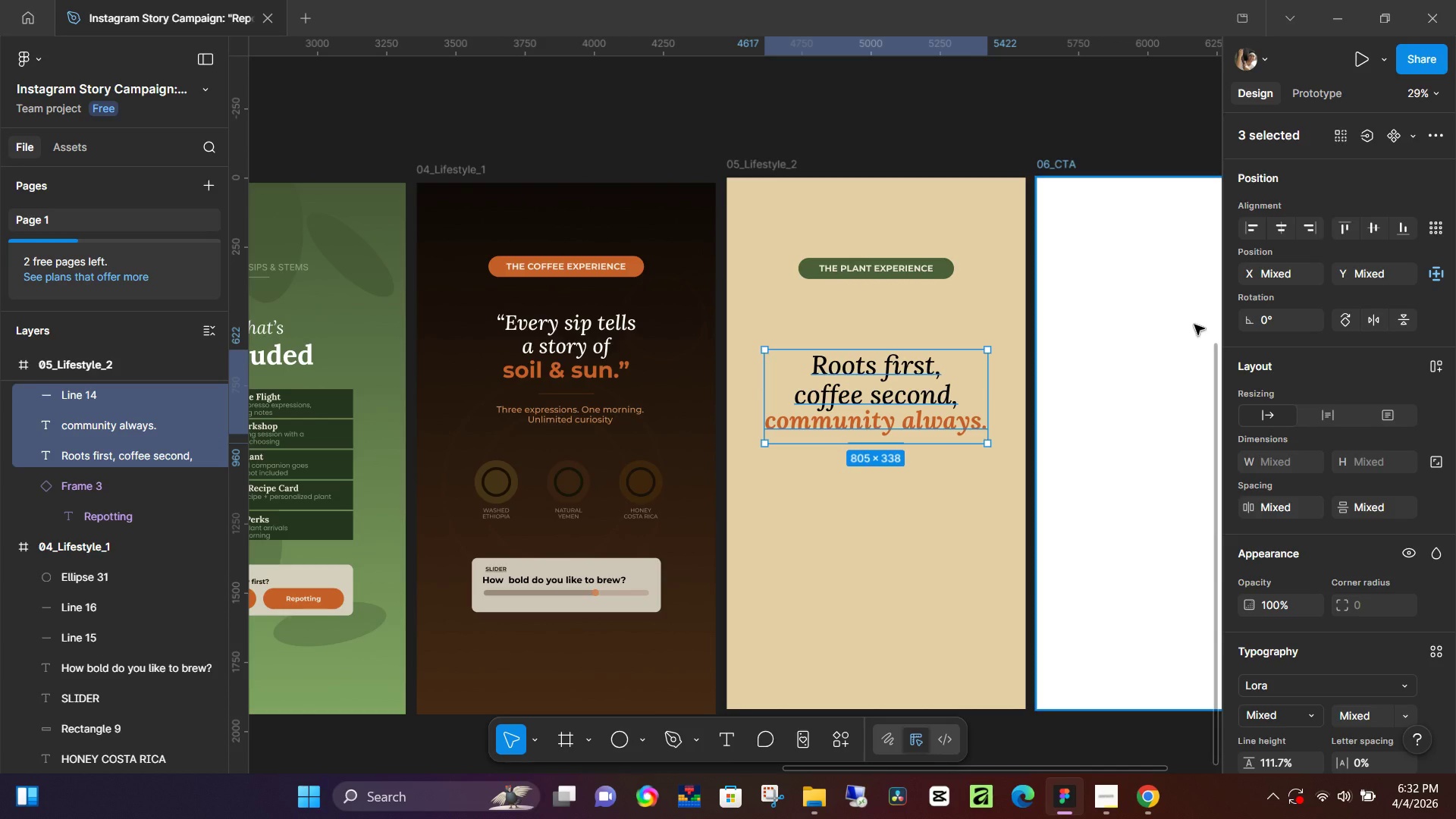 
hold_key(key=ControlLeft, duration=0.72)
scroll: coordinate [933, 381], scroll_direction: down, amount: 2.0
 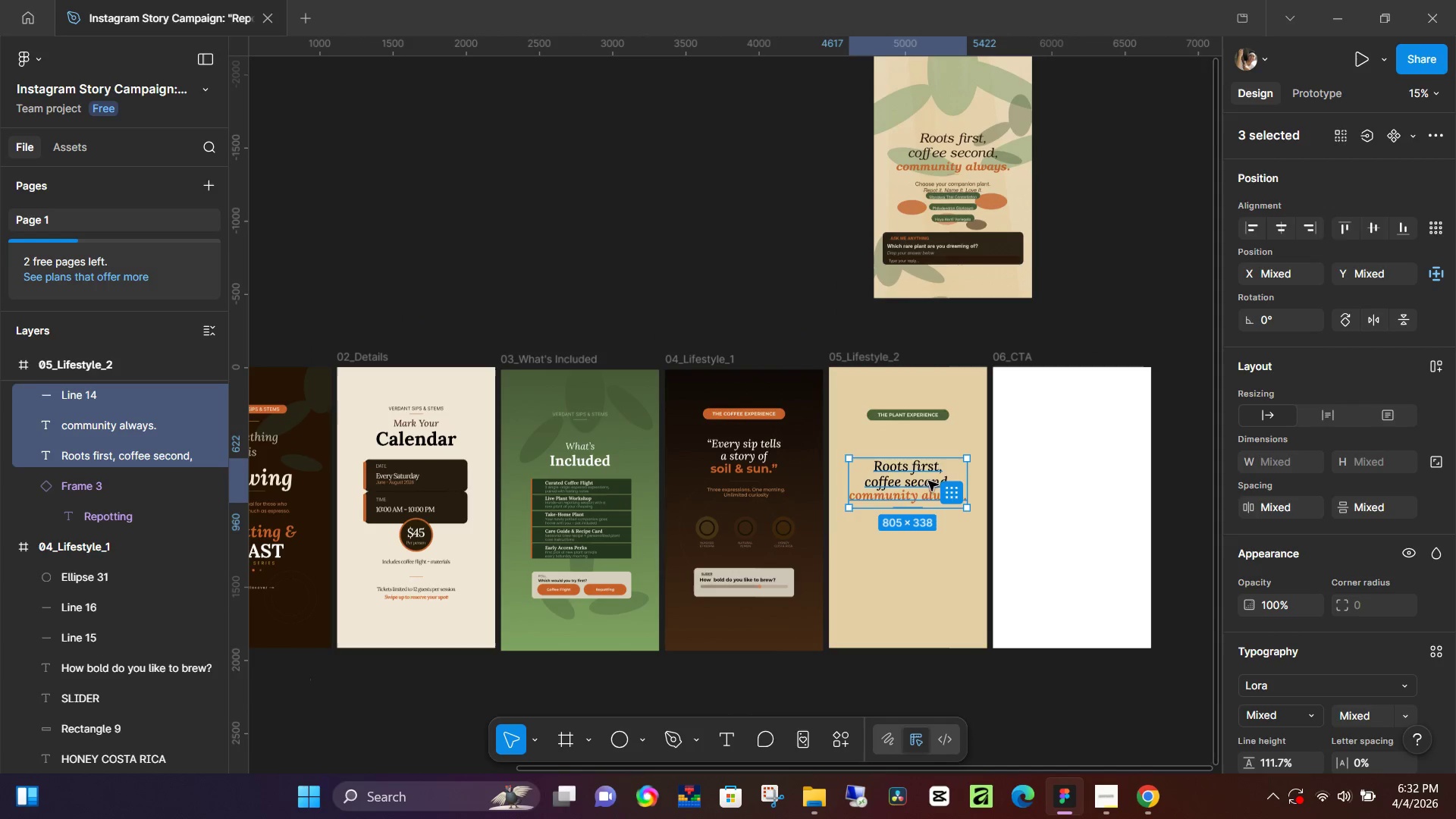 
left_click_drag(start_coordinate=[919, 485], to_coordinate=[921, 478])
 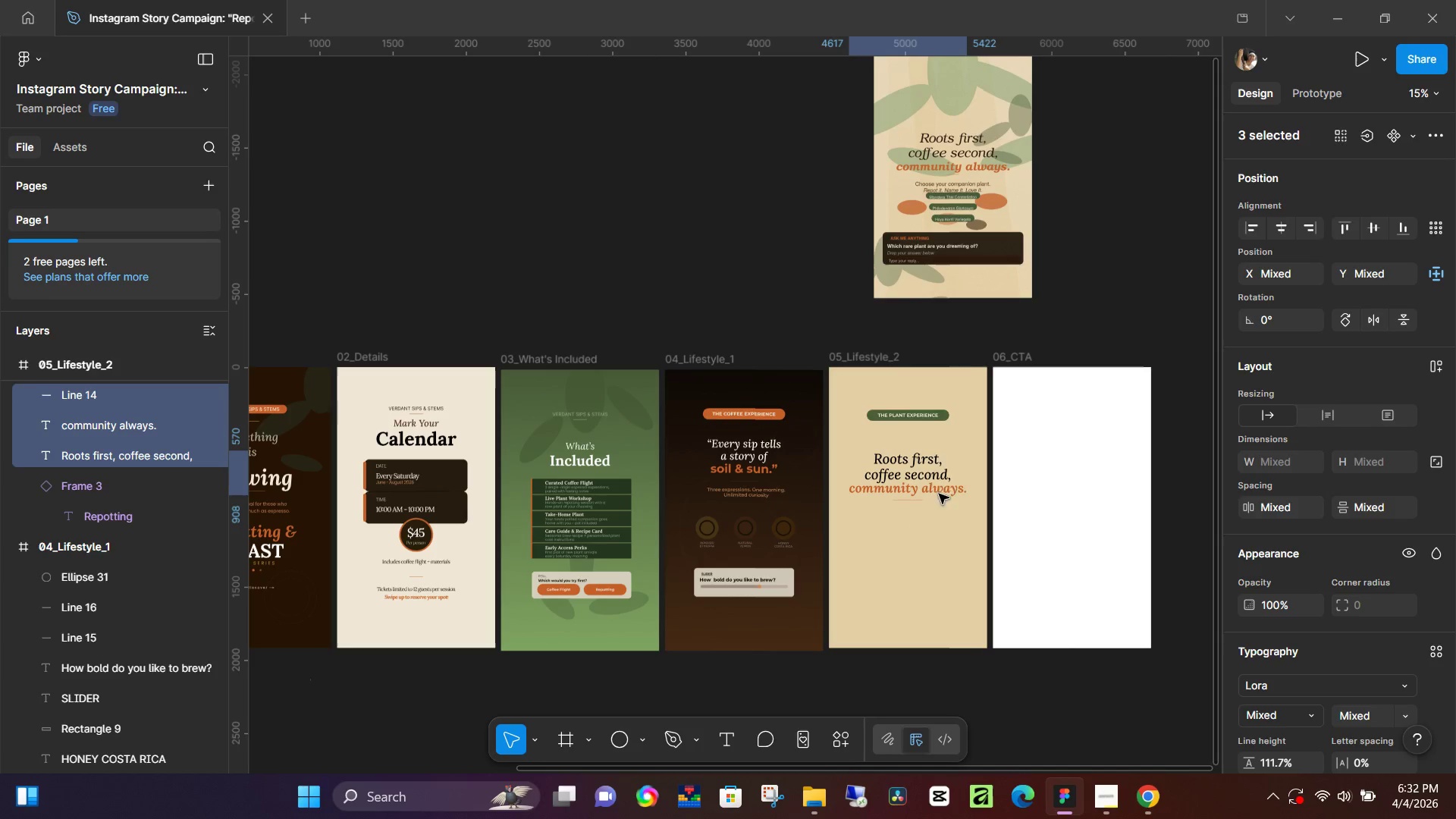 
hold_key(key=ControlLeft, duration=1.5)
scroll: coordinate [981, 240], scroll_direction: up, amount: 6.0
 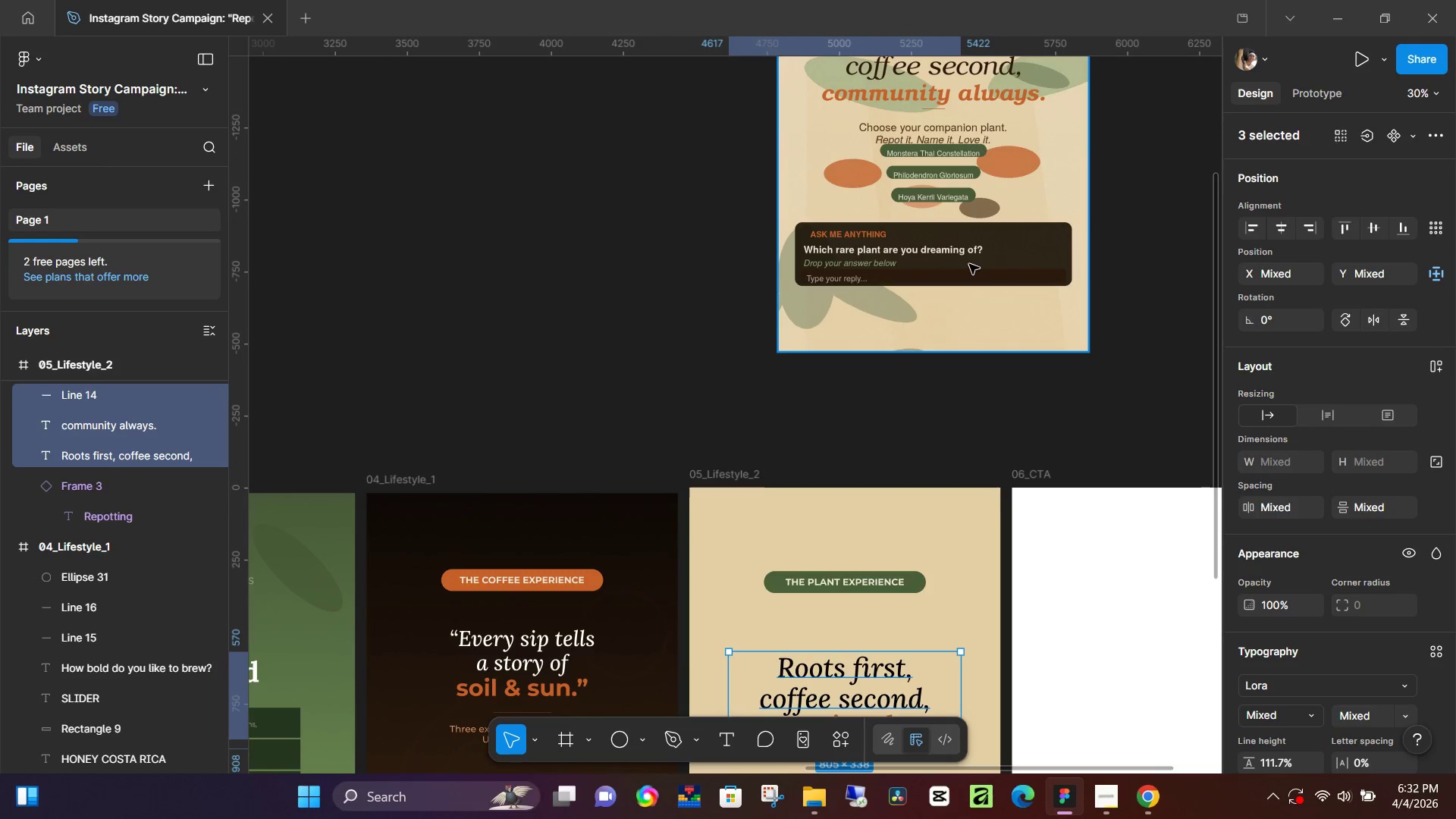 
hold_key(key=ControlLeft, duration=0.7)
scroll: coordinate [959, 287], scroll_direction: down, amount: 5.0
 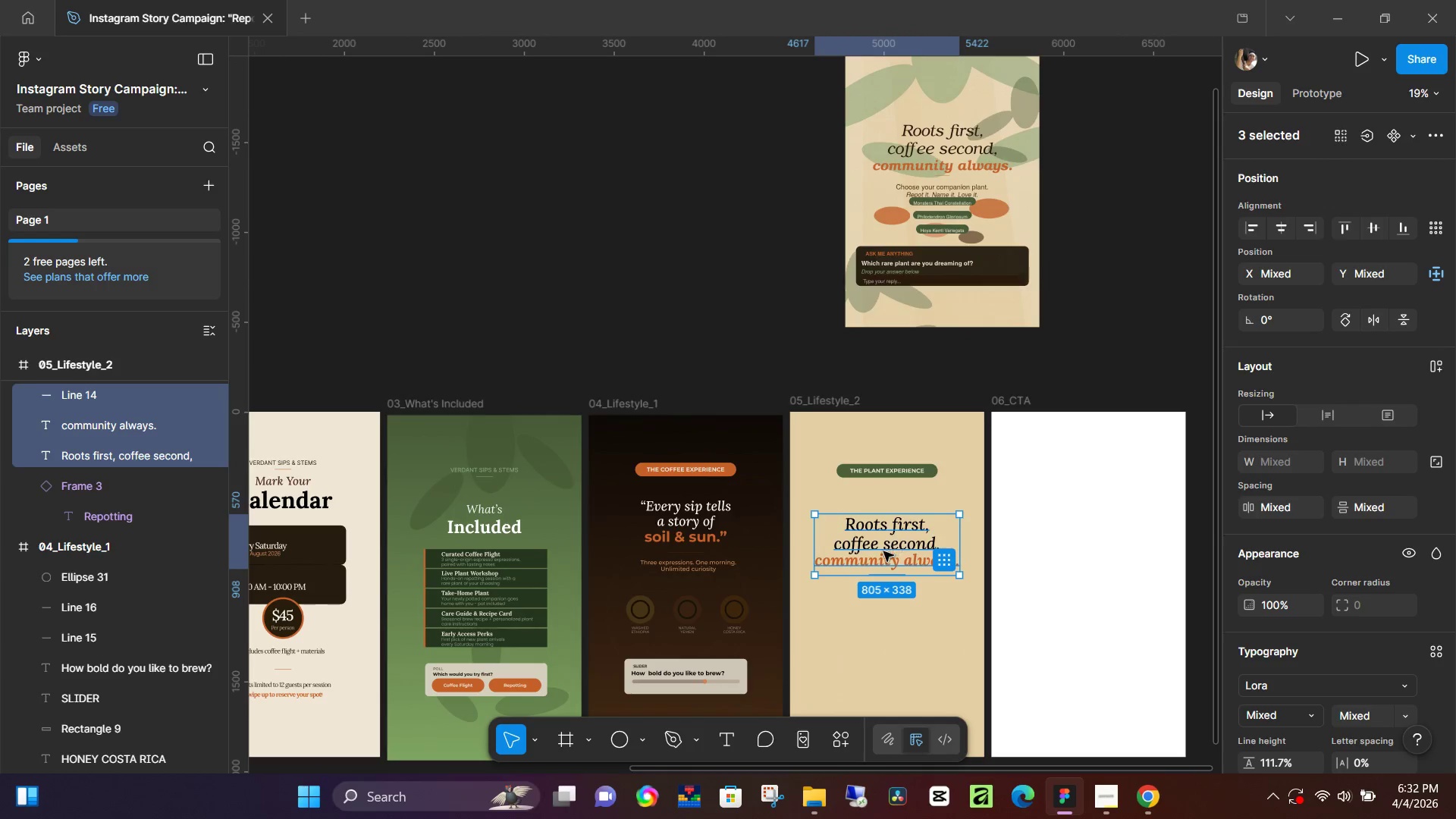 
left_click_drag(start_coordinate=[883, 551], to_coordinate=[885, 543])
 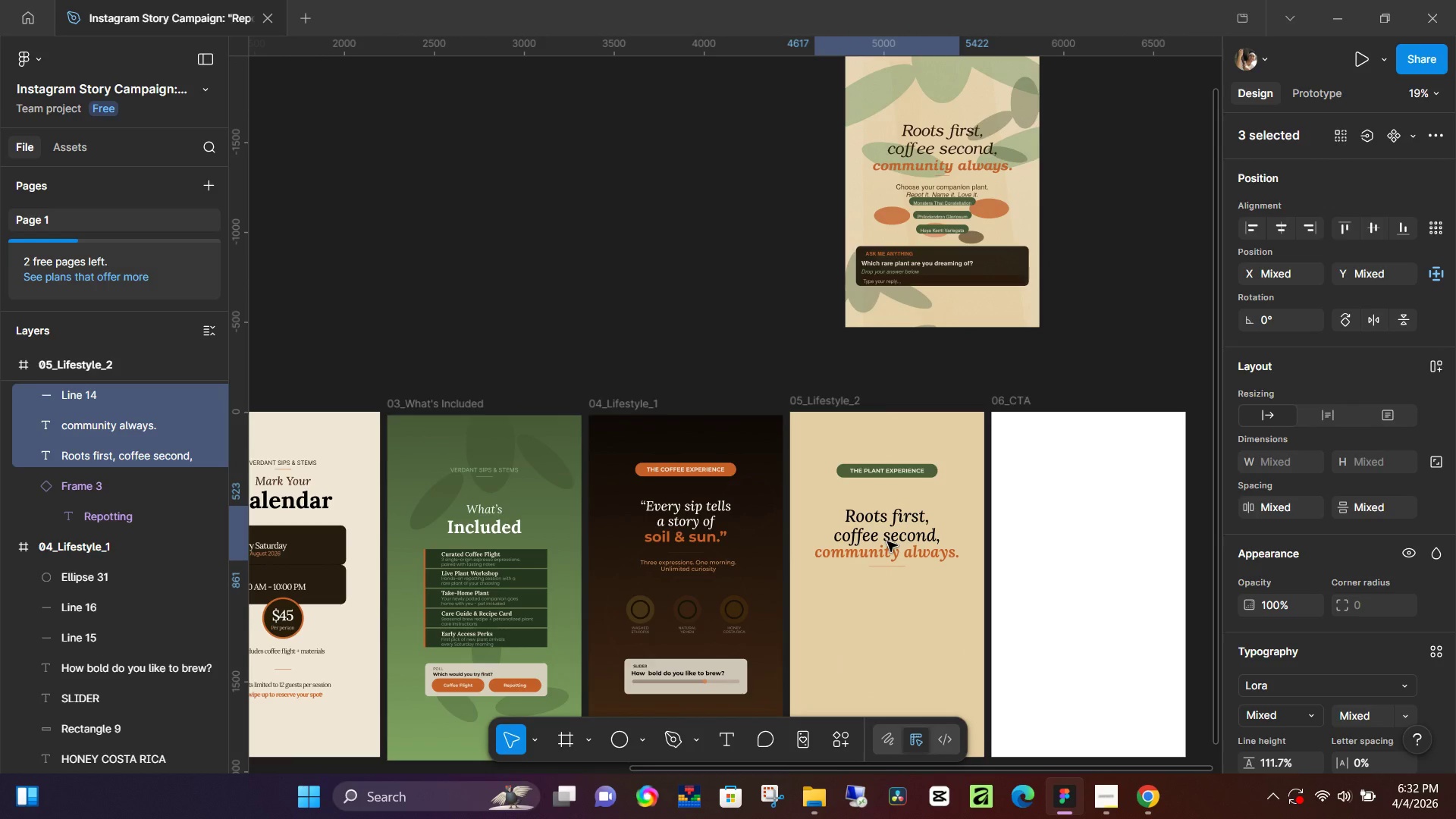 
scroll: coordinate [887, 541], scroll_direction: down, amount: 3.0
 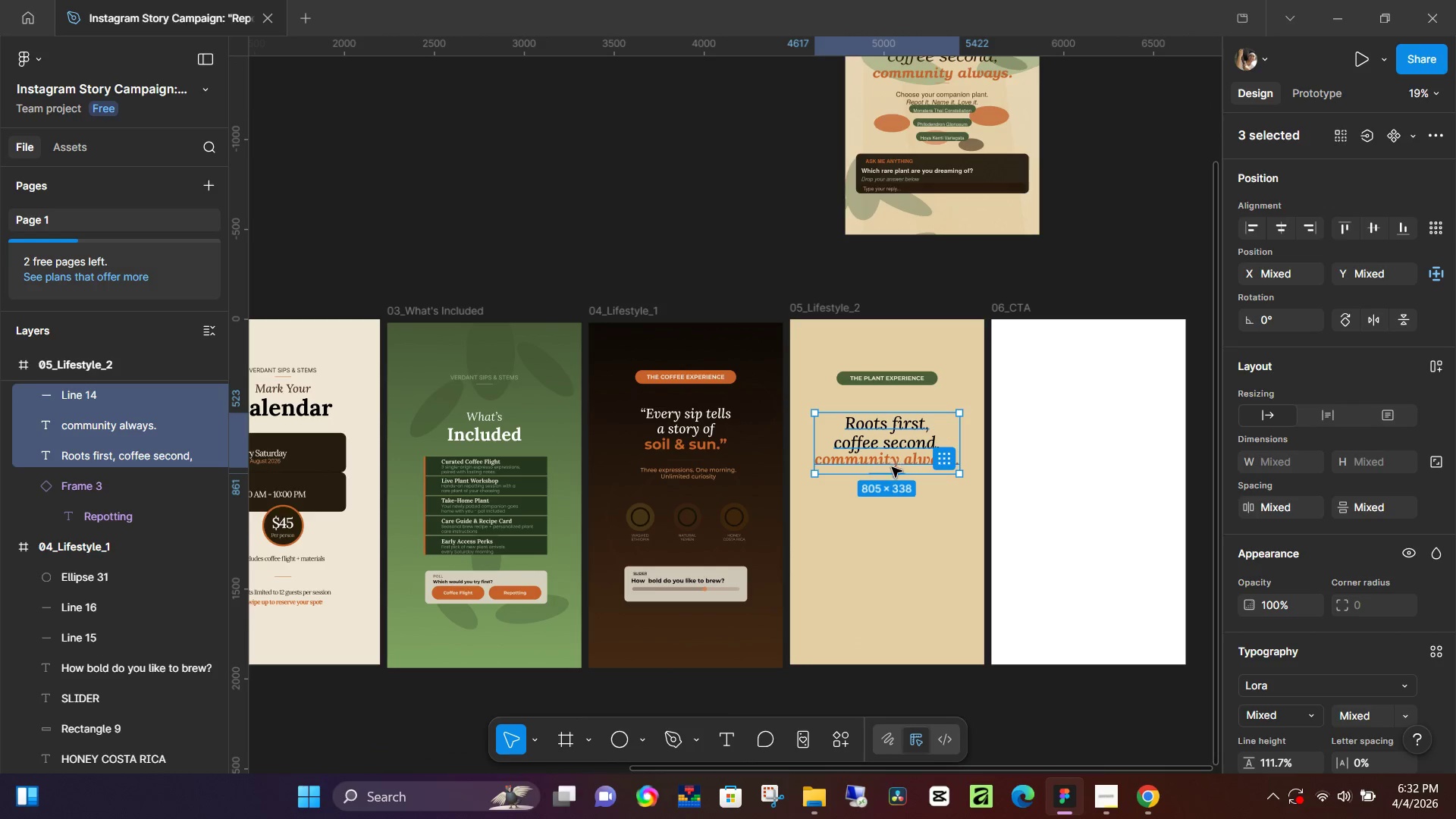 
scroll: coordinate [896, 479], scroll_direction: up, amount: 3.0
 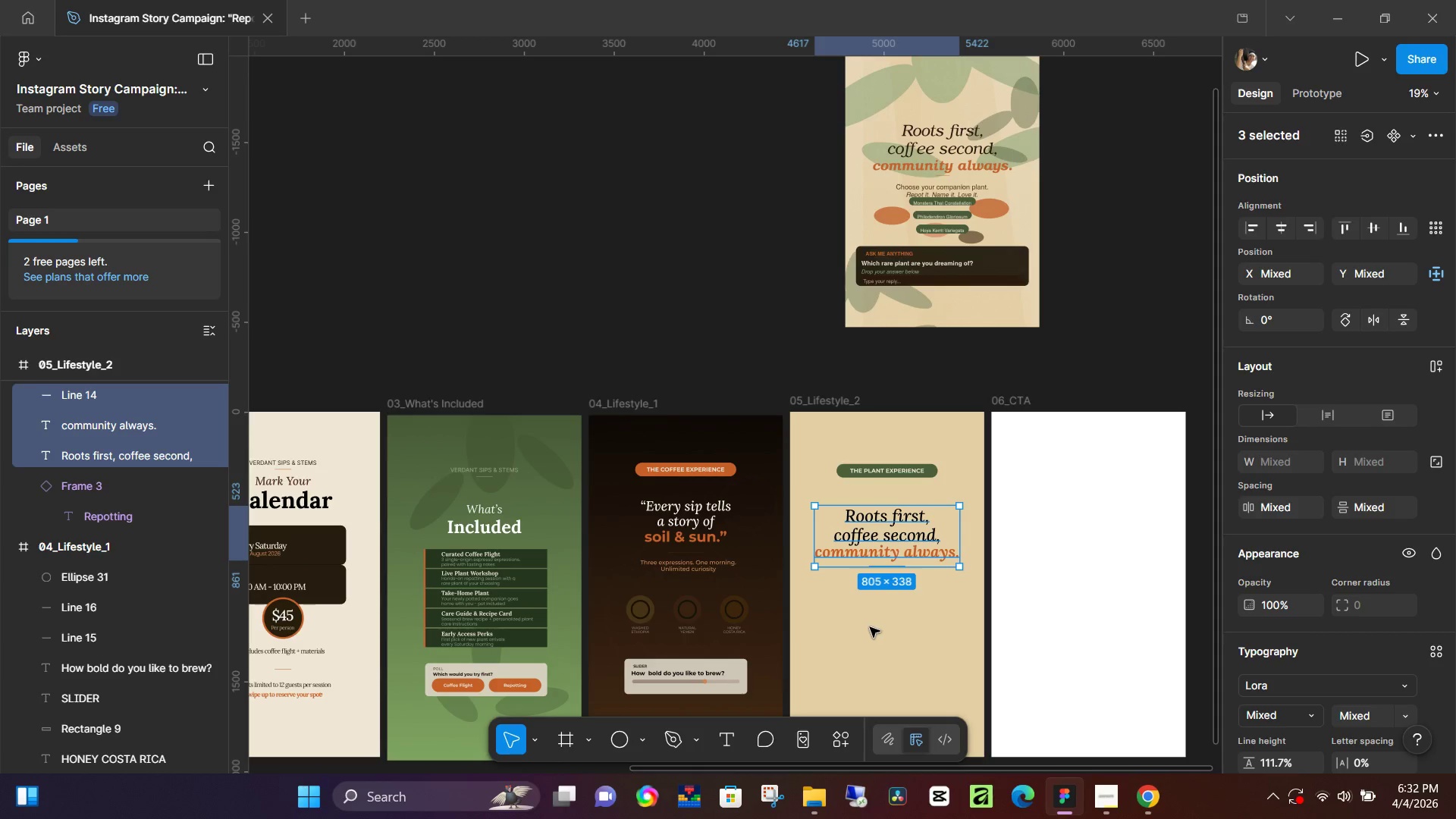 
hold_key(key=ControlLeft, duration=0.75)
scroll: coordinate [859, 595], scroll_direction: up, amount: 11.0
 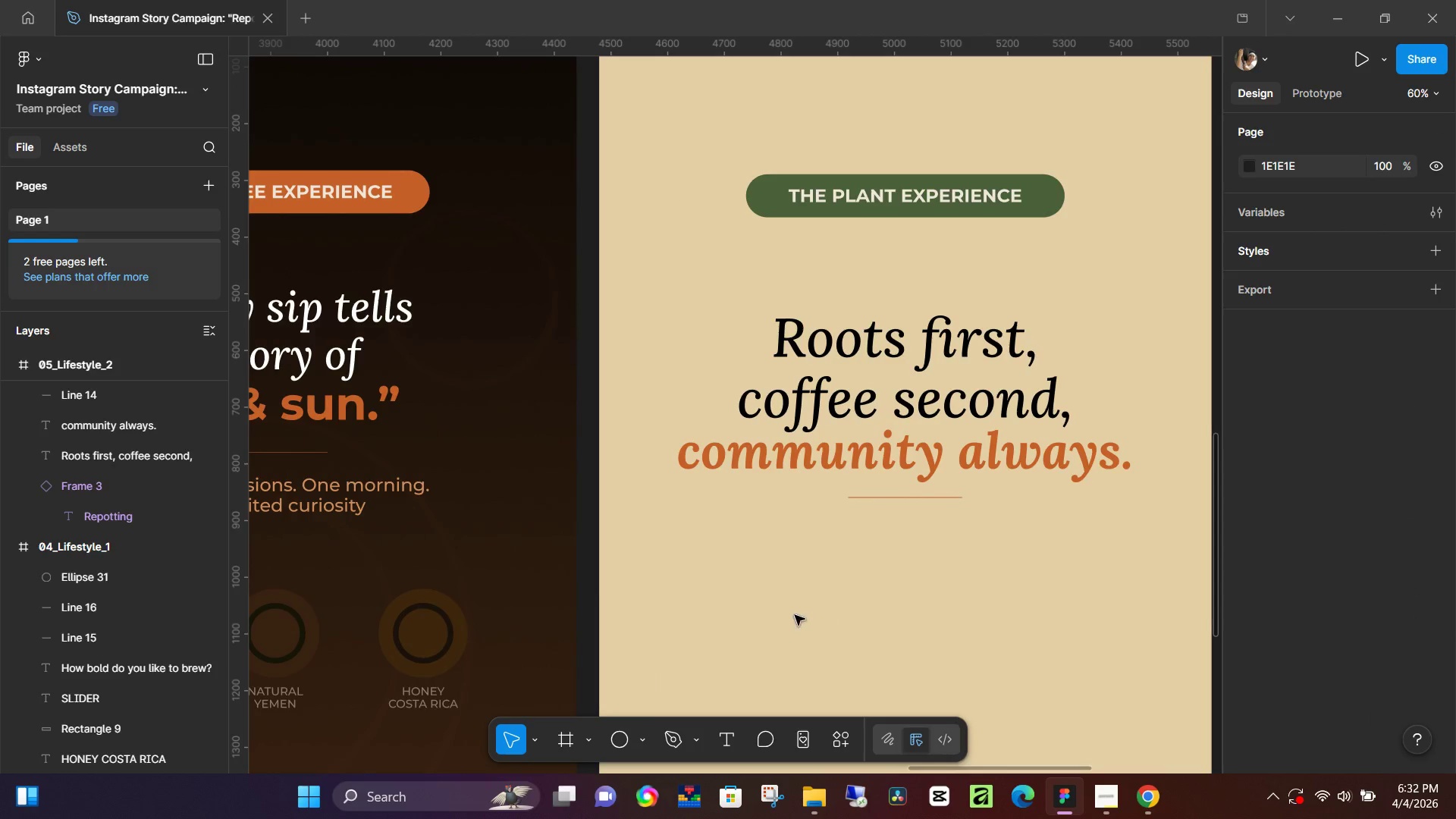 
key(T)
 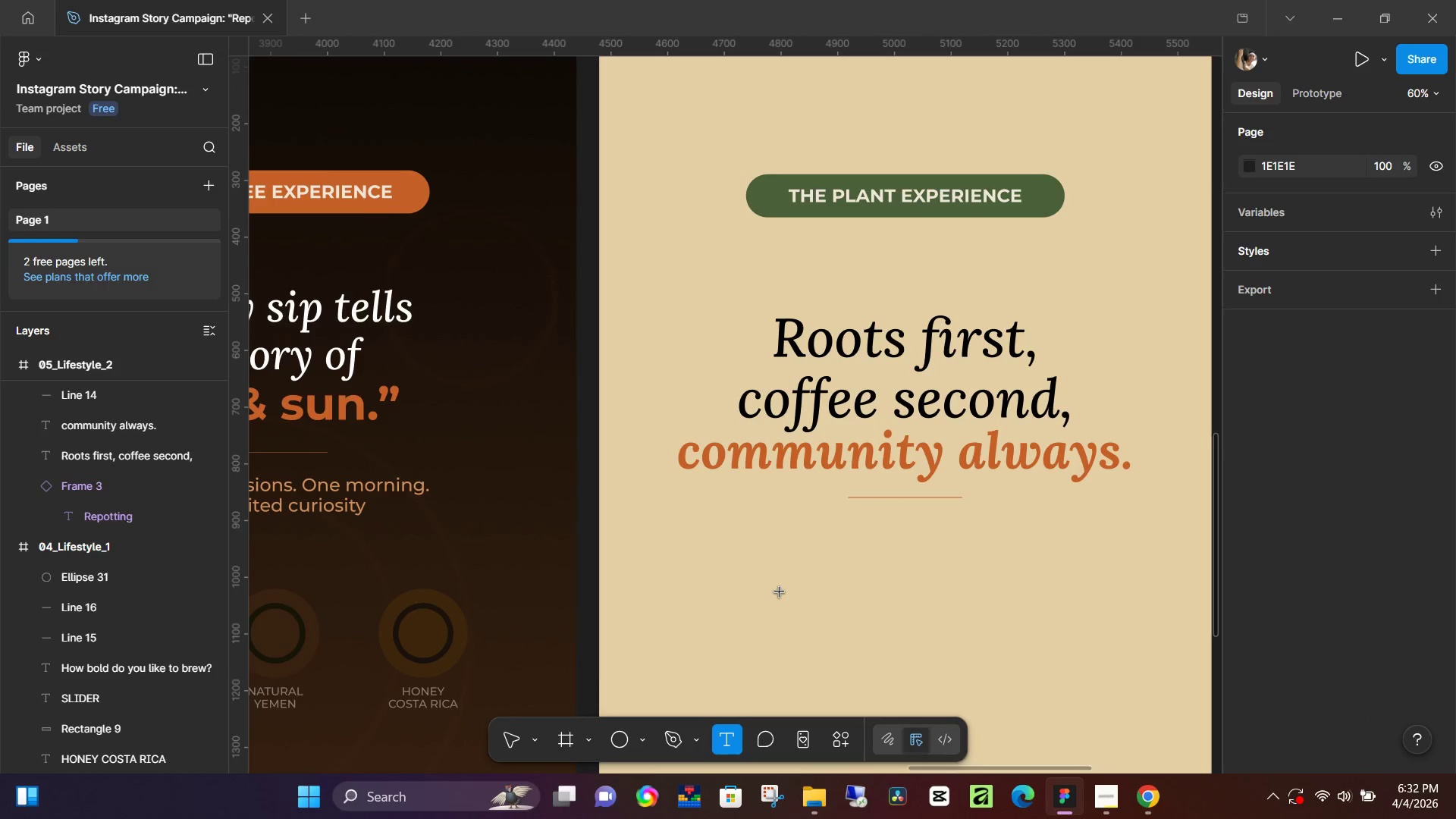 
left_click([780, 592])
 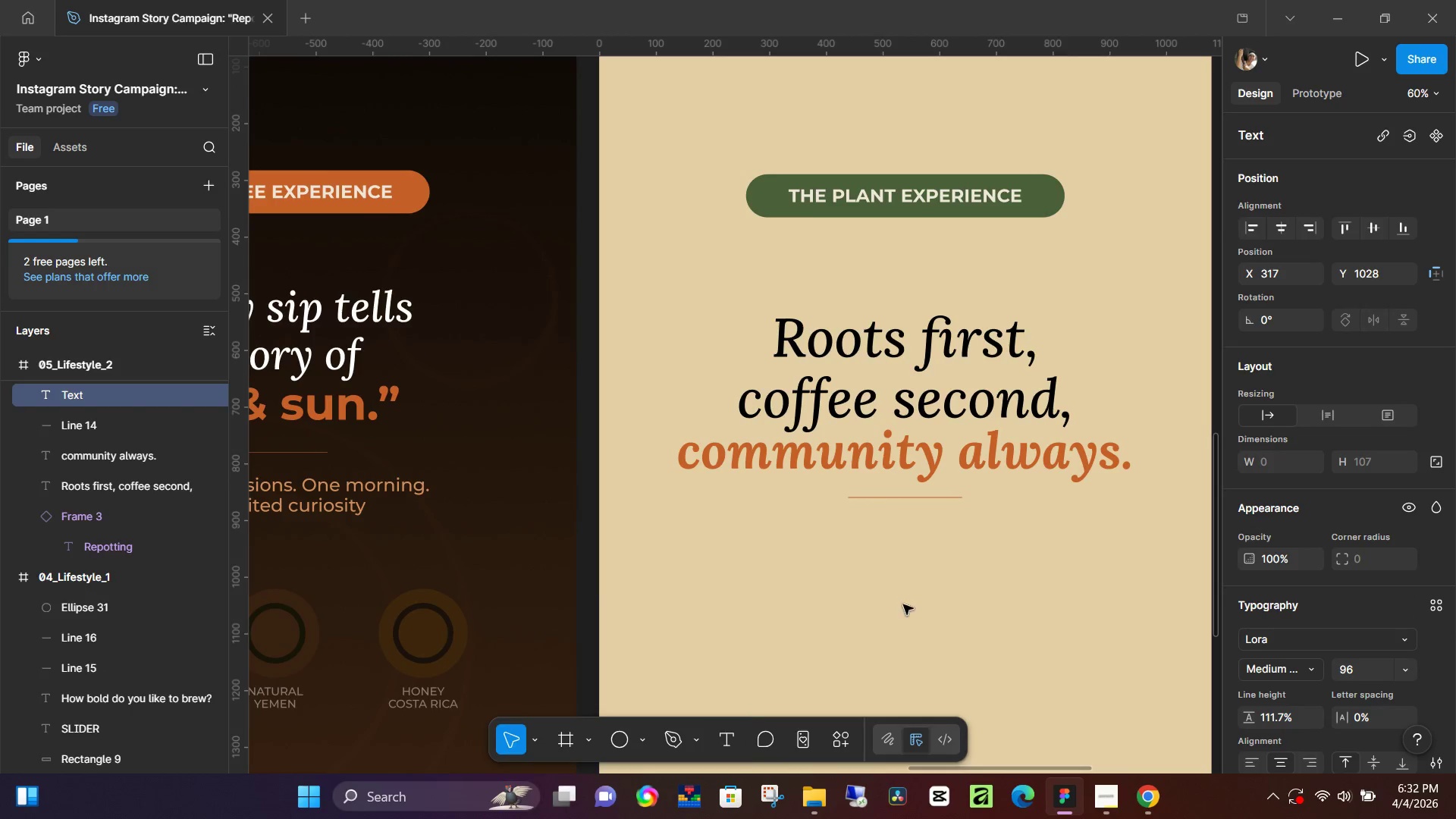 
type(Choose your coma)
key(Backspace)
type(panion plant.)
 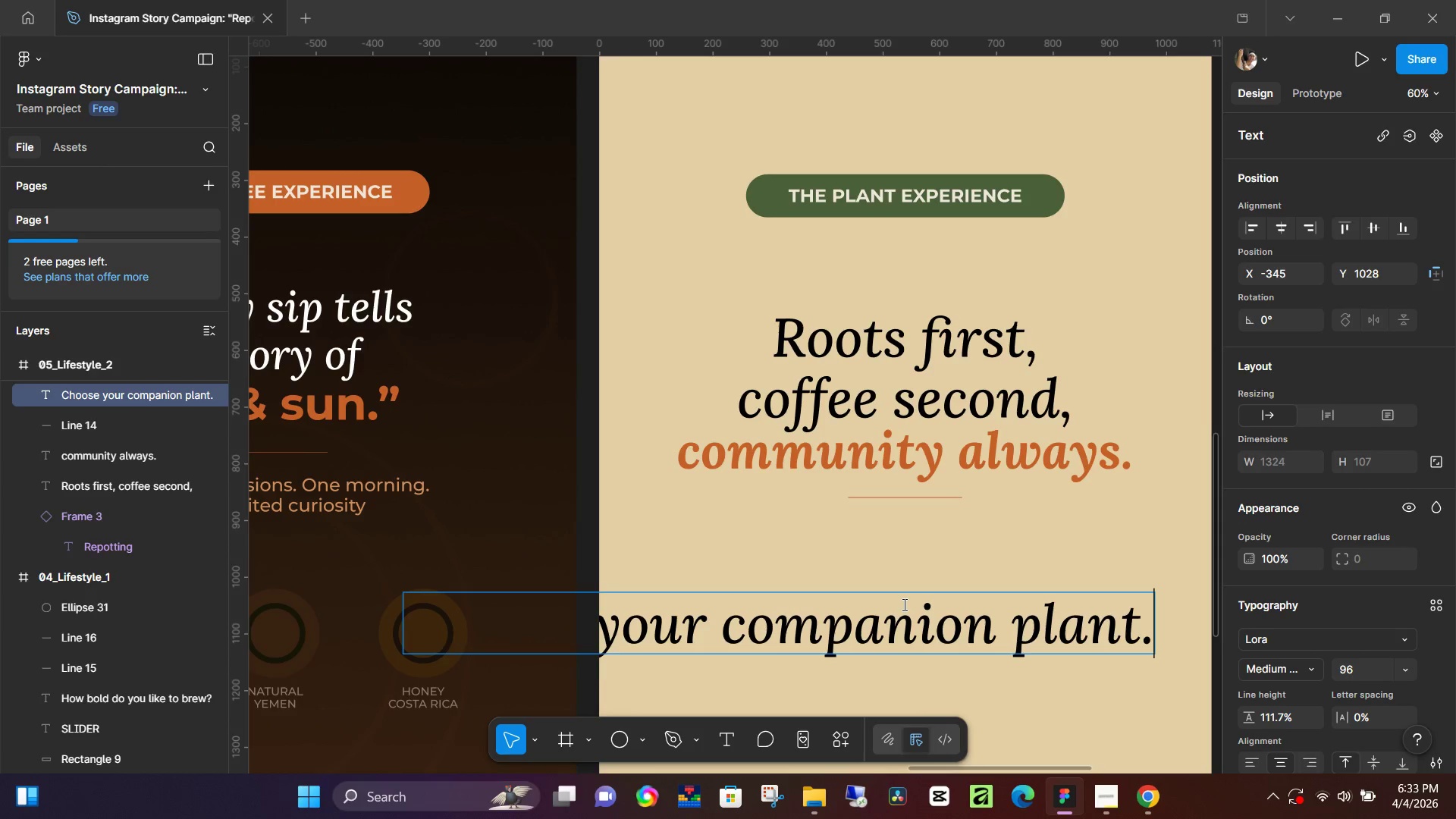 
key(Enter)
 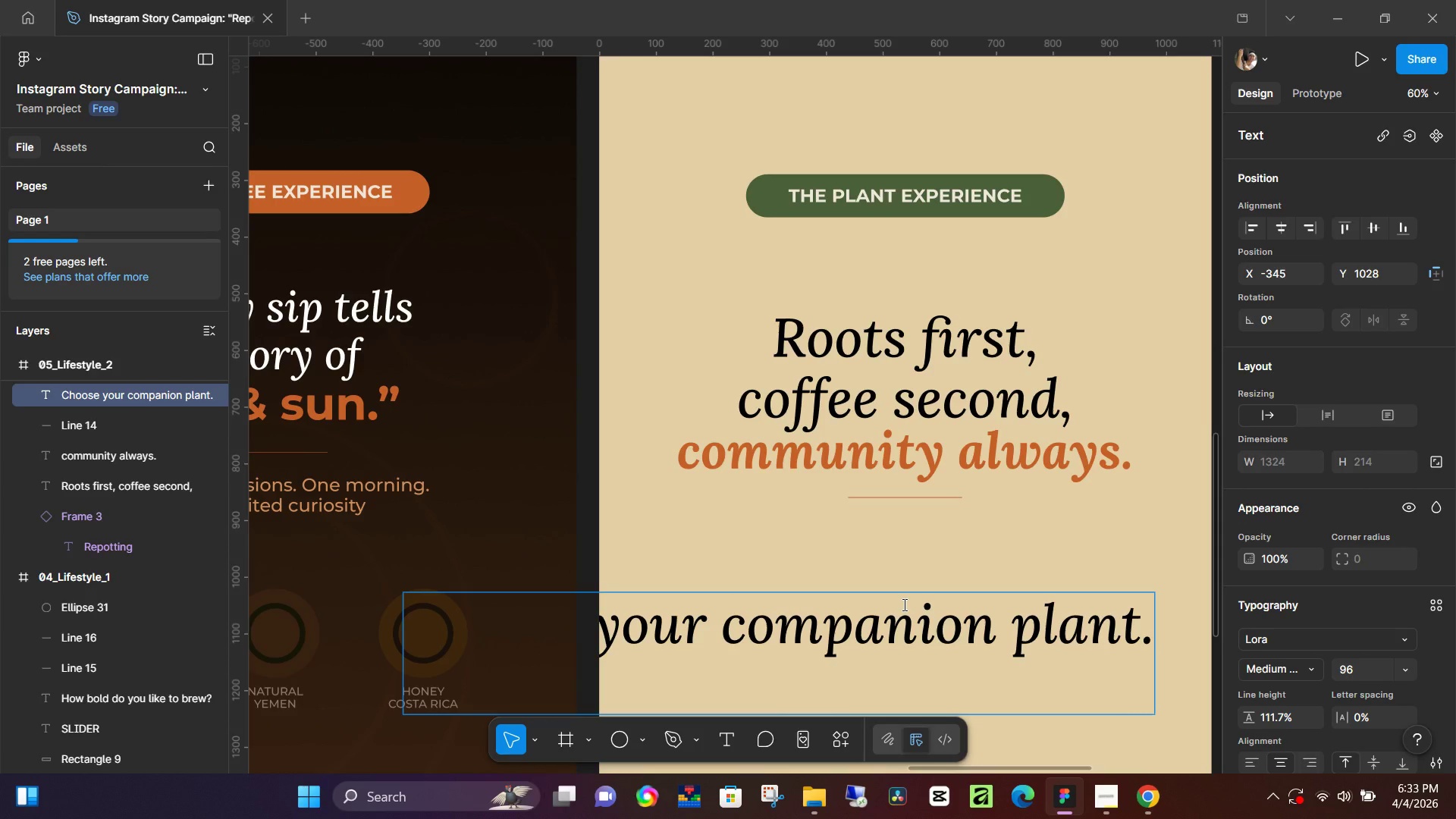 
type(name it)
key(Backspace)
key(Backspace)
key(Backspace)
key(Backspace)
key(Backspace)
key(Backspace)
key(Backspace)
type(pot it. name it)
 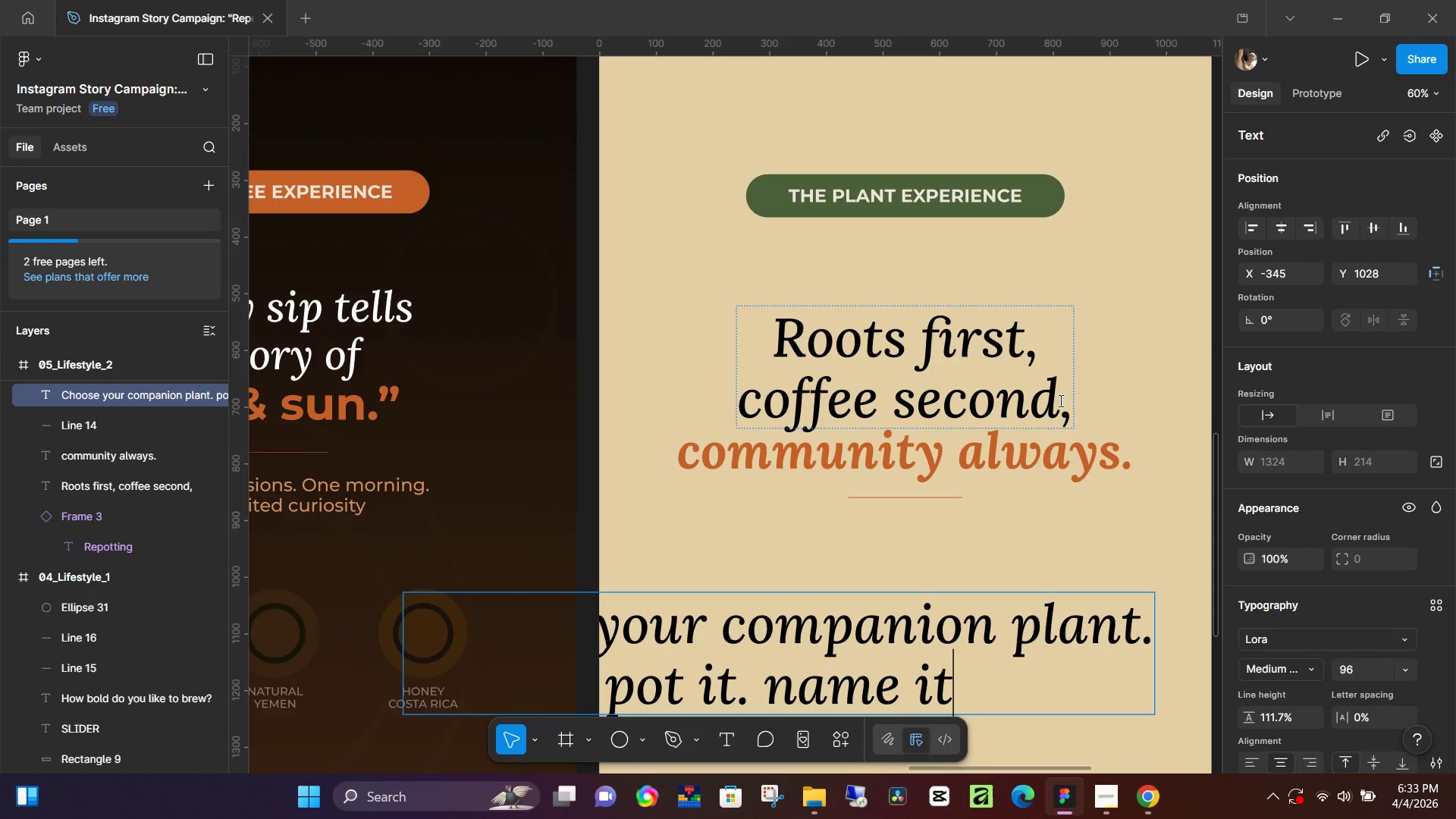 
key(Period)
 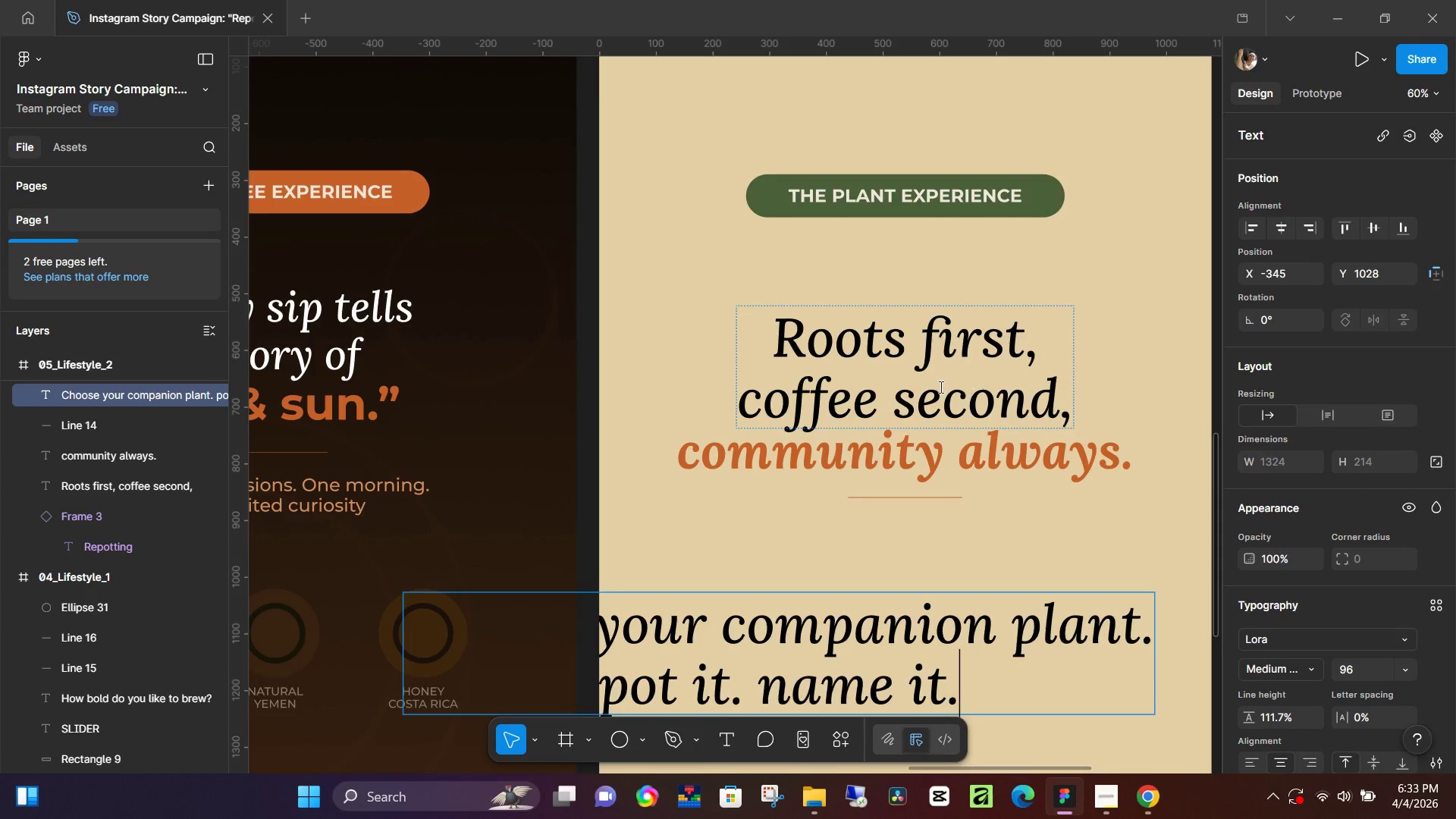 
scroll: coordinate [925, 426], scroll_direction: up, amount: 16.0
 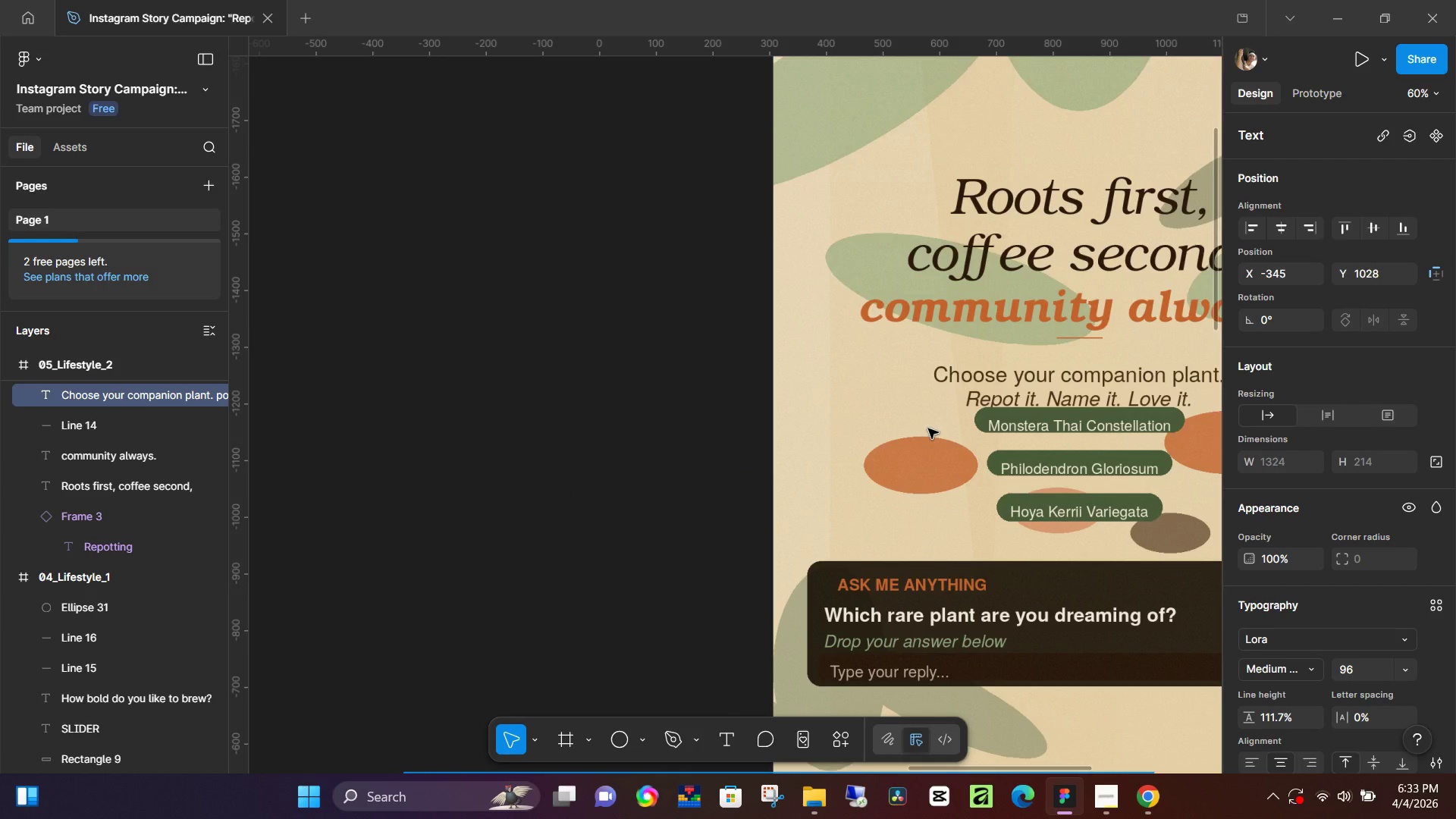 
scroll: coordinate [953, 448], scroll_direction: down, amount: 19.0
 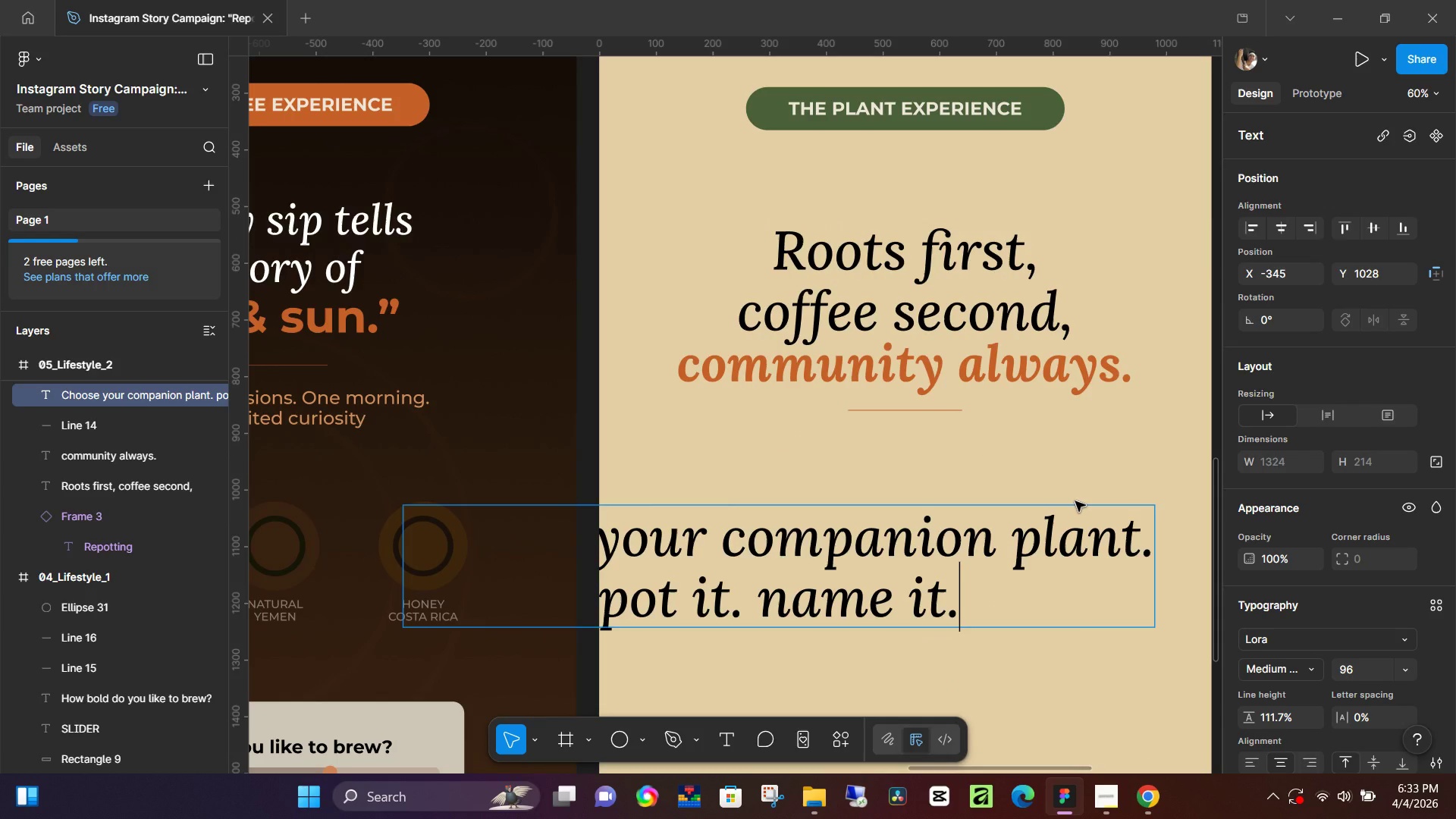 
type( love it)
 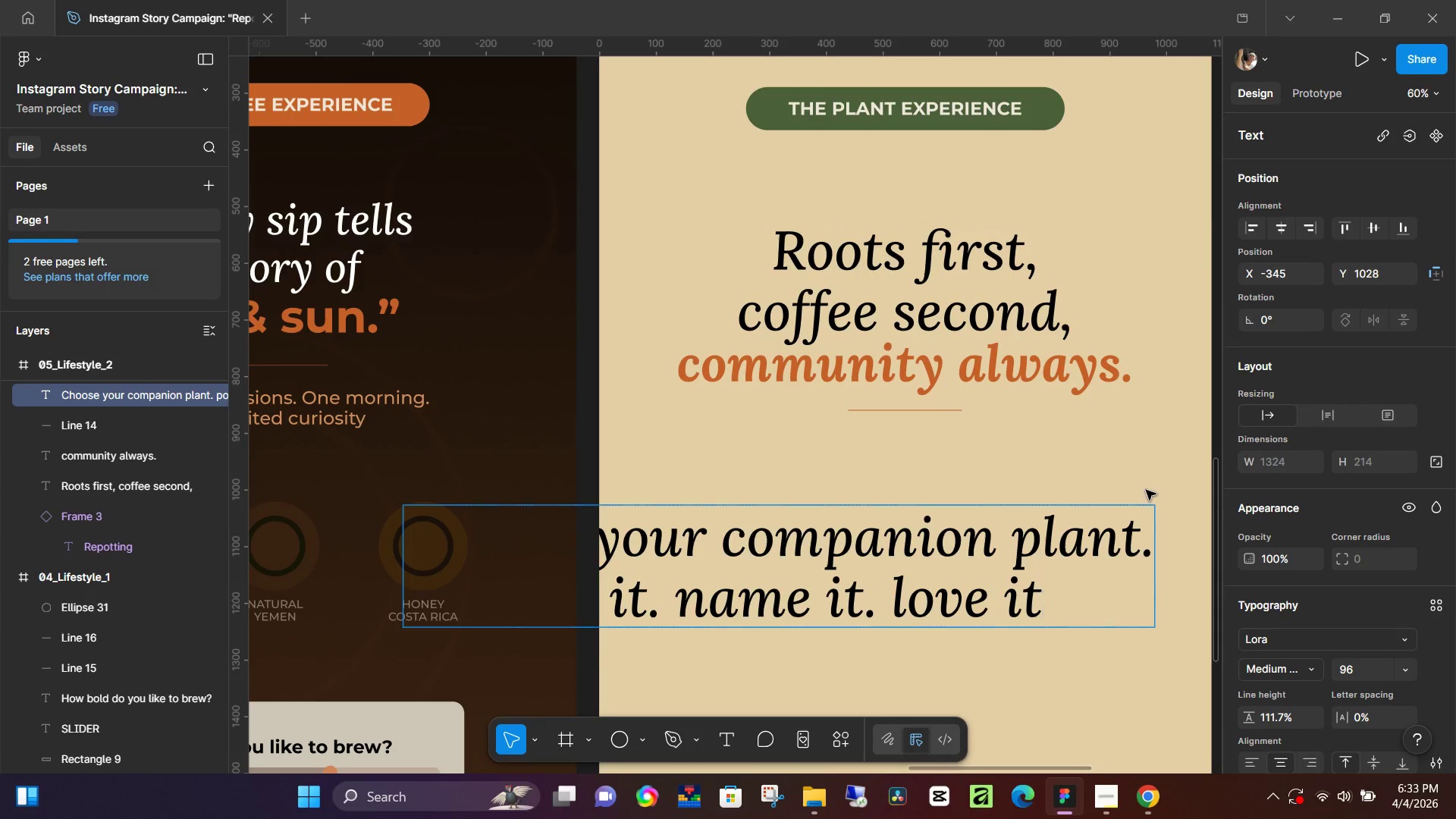 
scroll: coordinate [957, 449], scroll_direction: up, amount: 19.0
 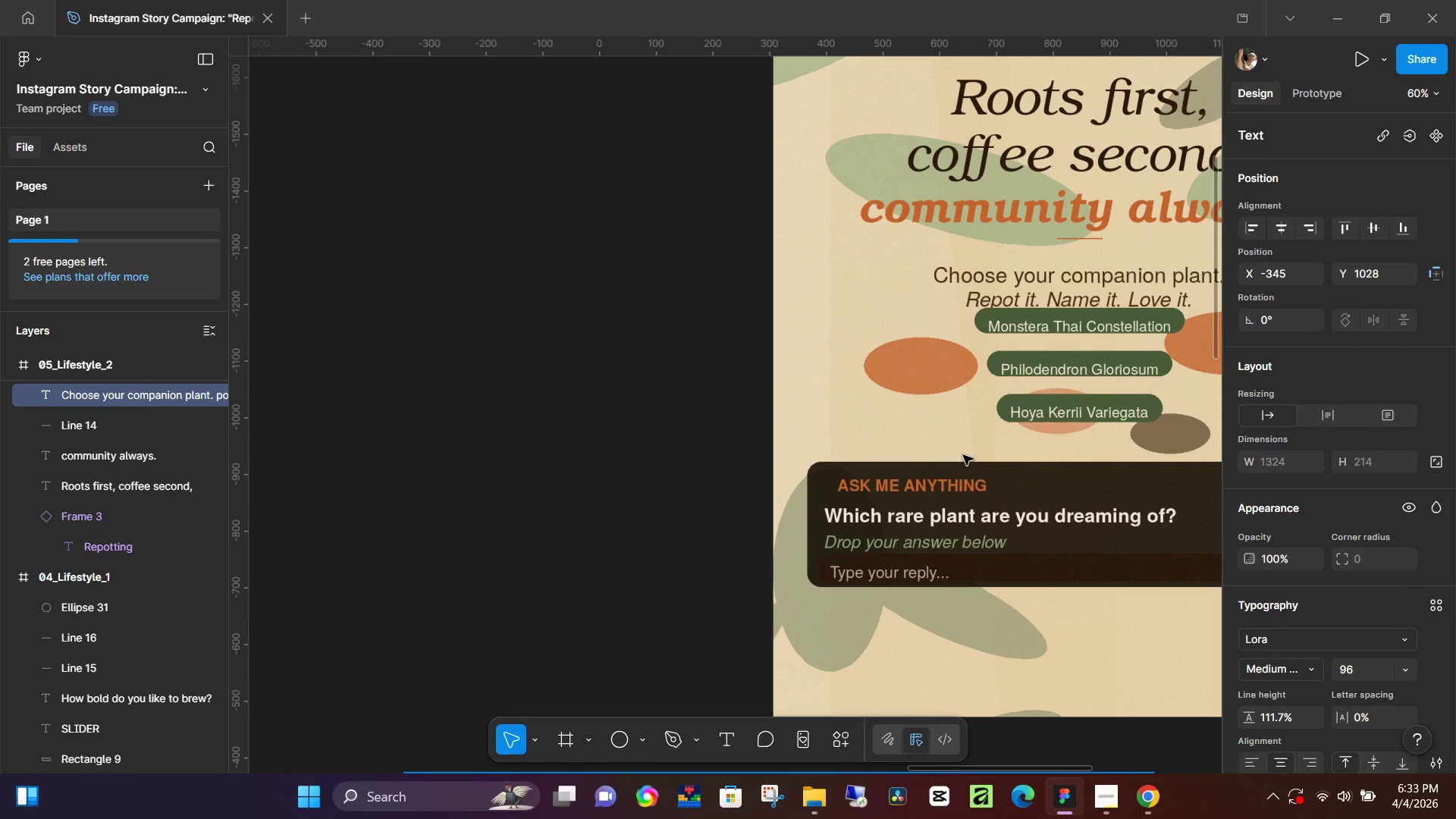 
scroll: coordinate [672, 573], scroll_direction: down, amount: 18.0
 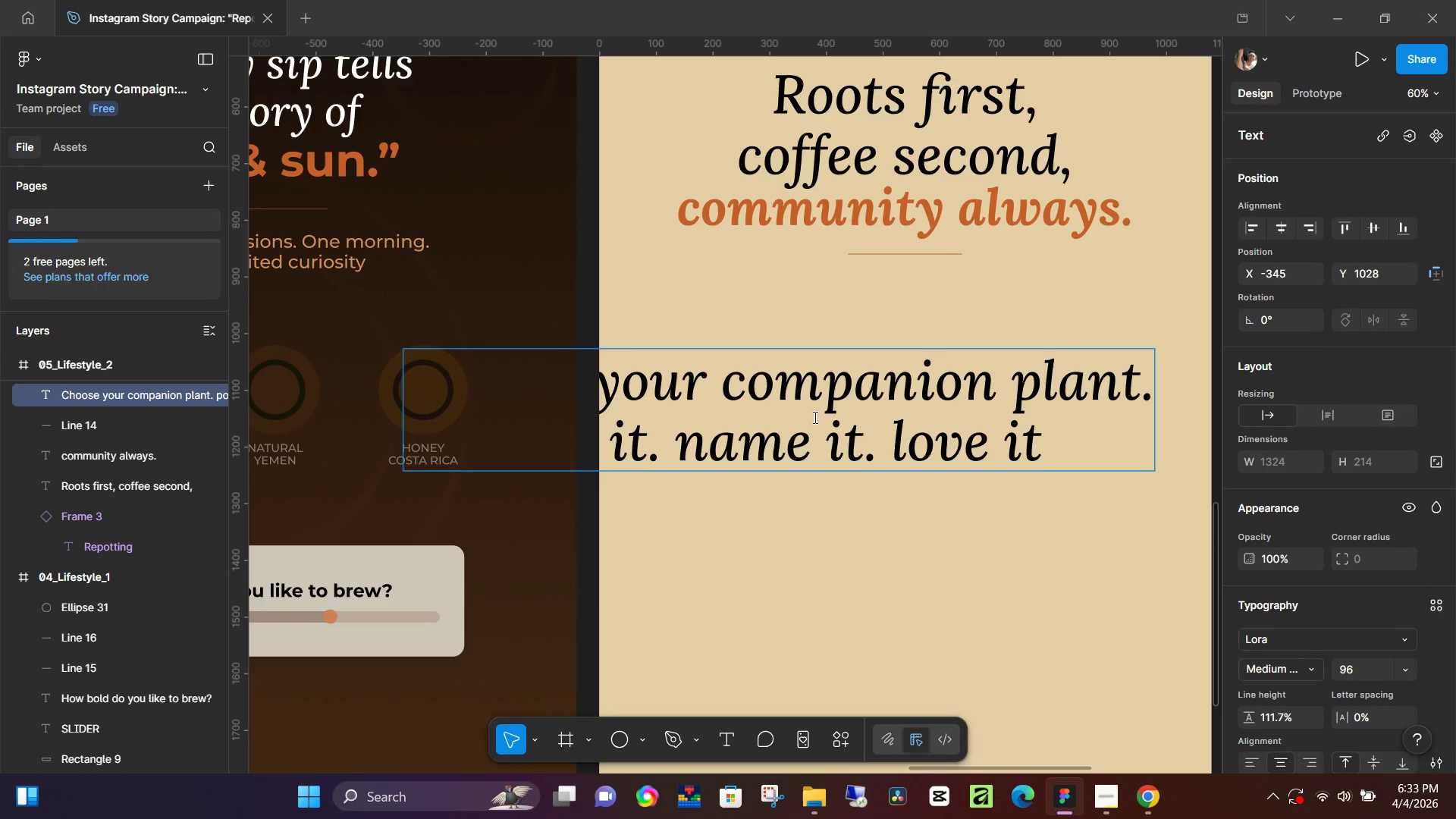 
left_click_drag(start_coordinate=[795, 540], to_coordinate=[795, 534])
 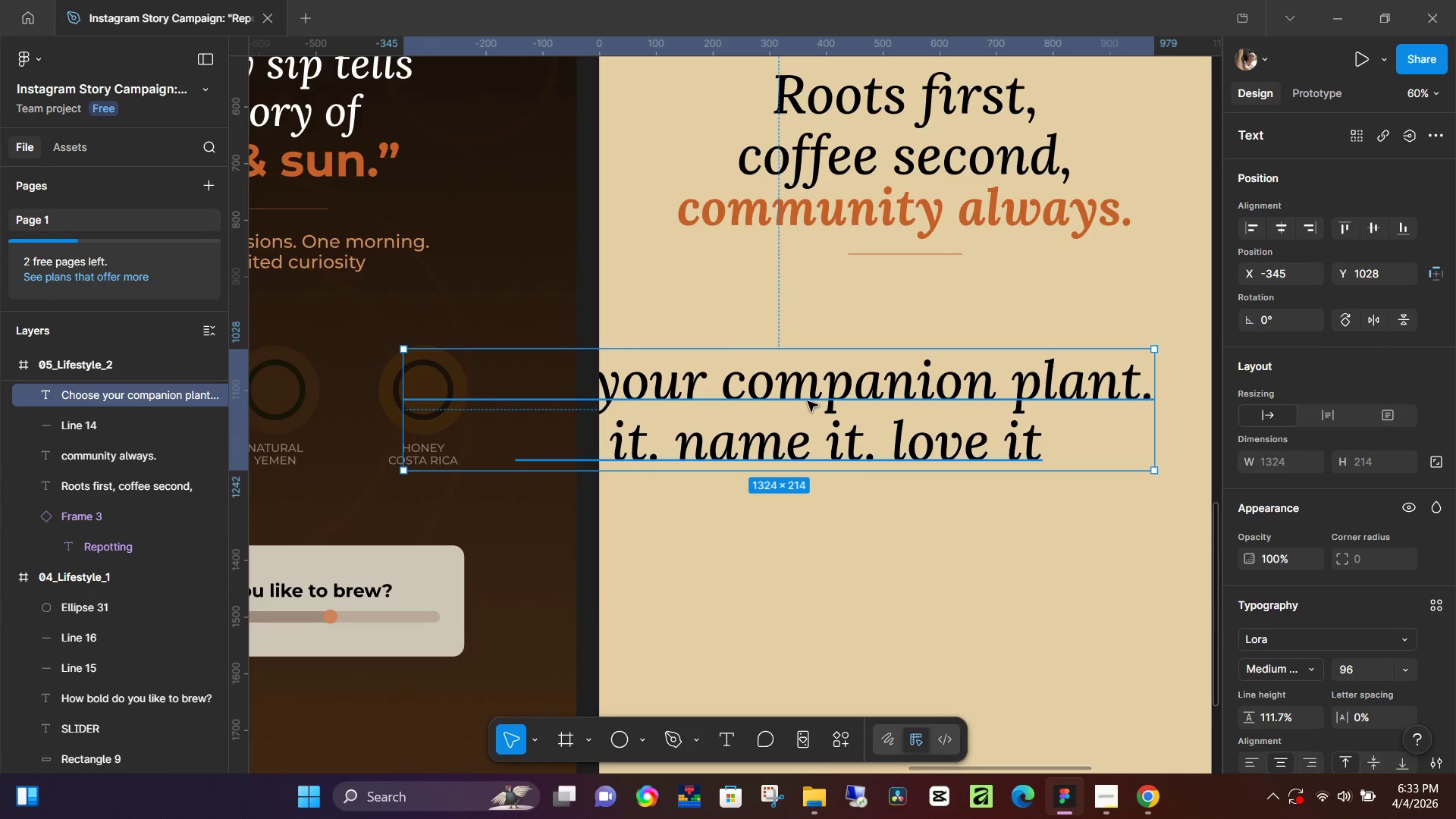 
left_click_drag(start_coordinate=[808, 401], to_coordinate=[939, 391])
 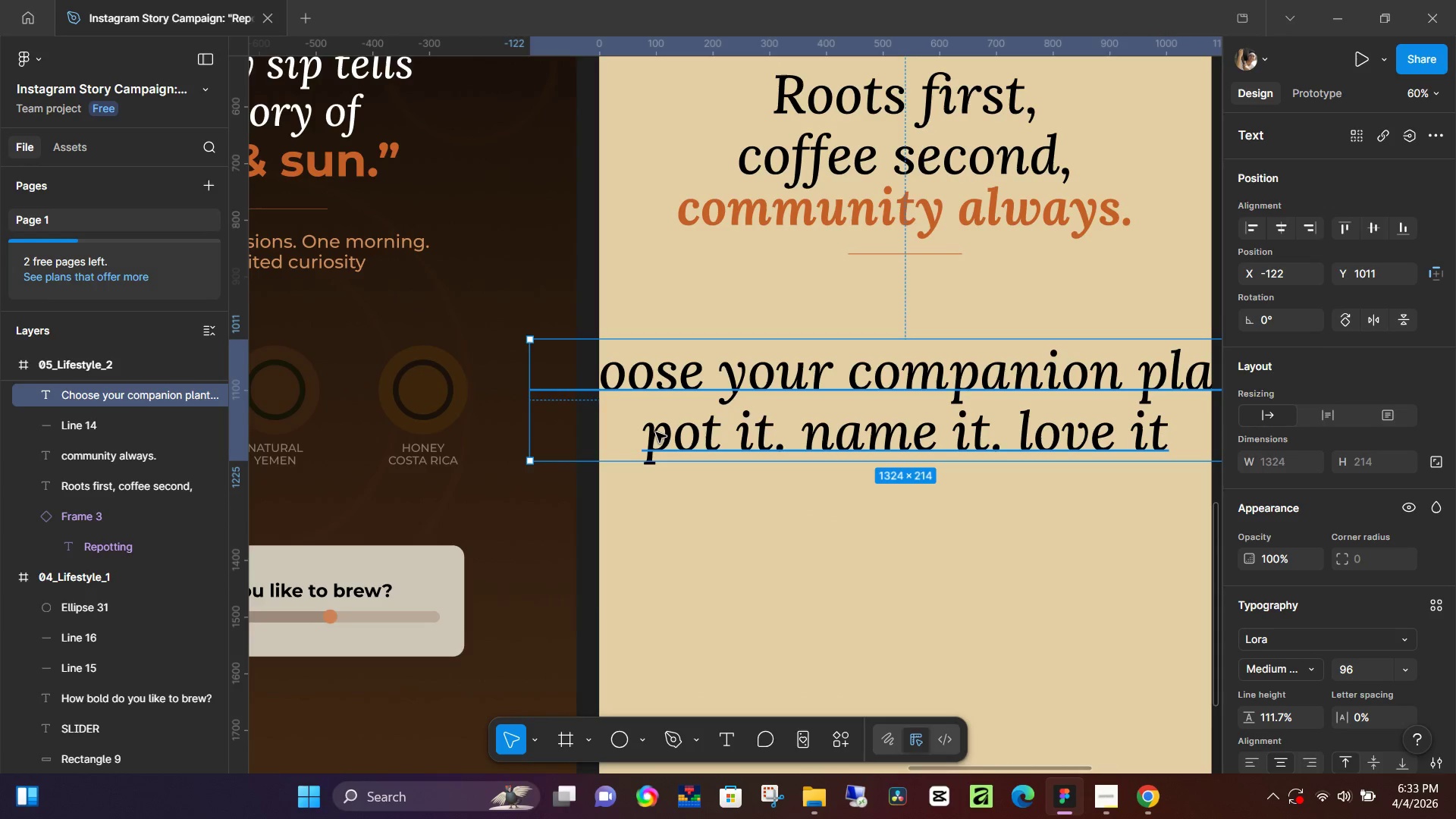 
double_click([655, 432])
 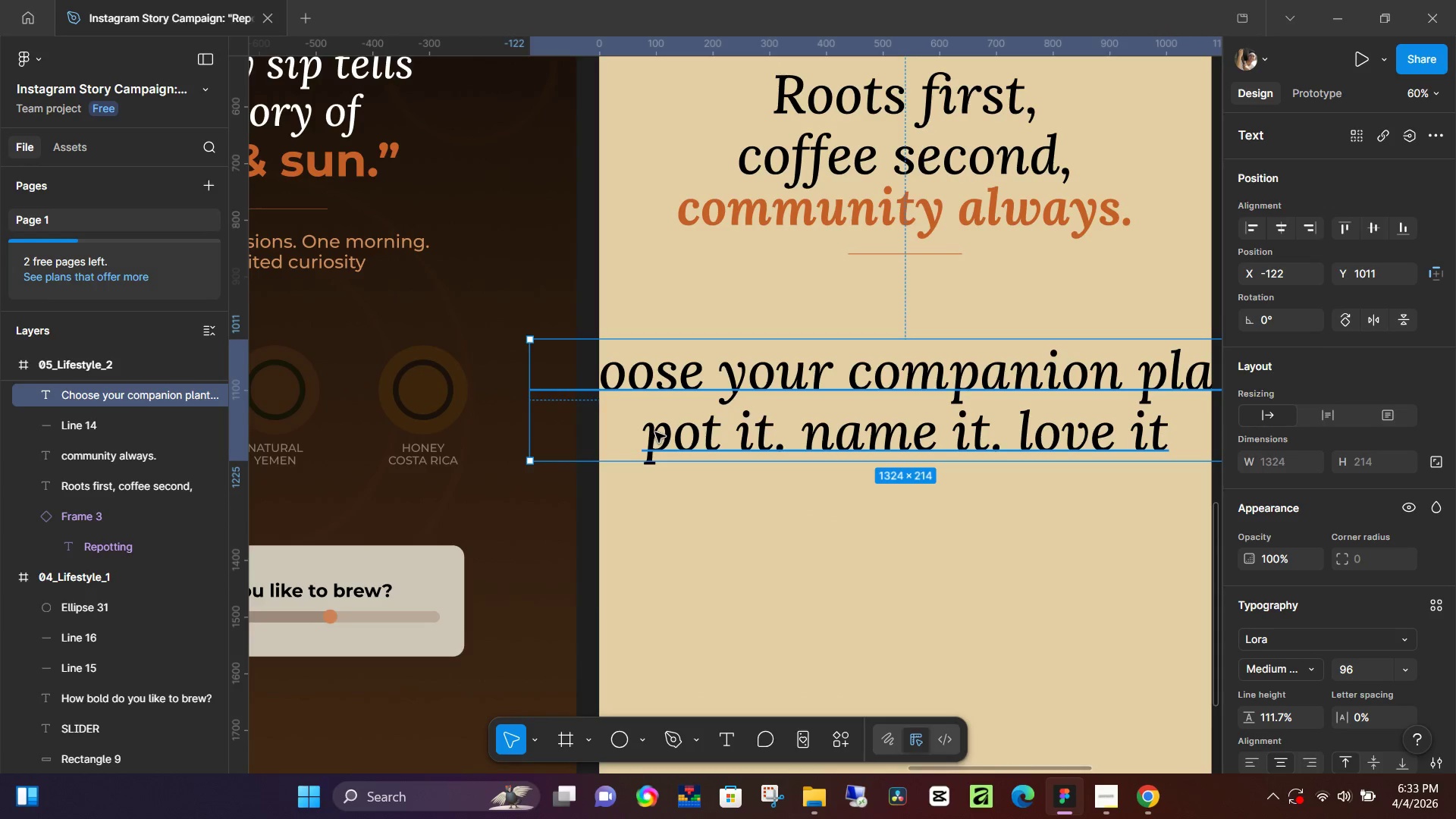 
triple_click([655, 432])
 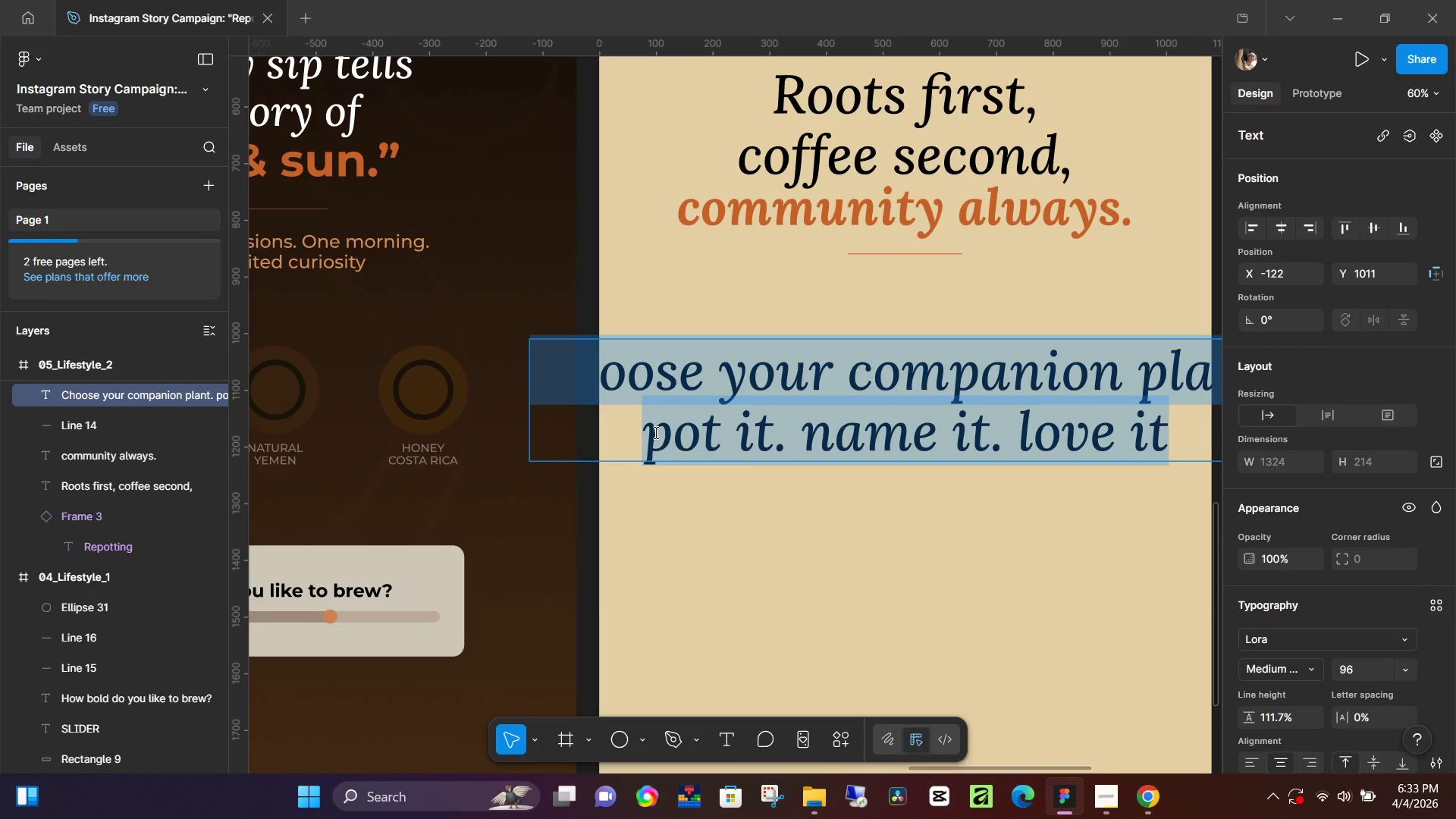 
triple_click([653, 432])
 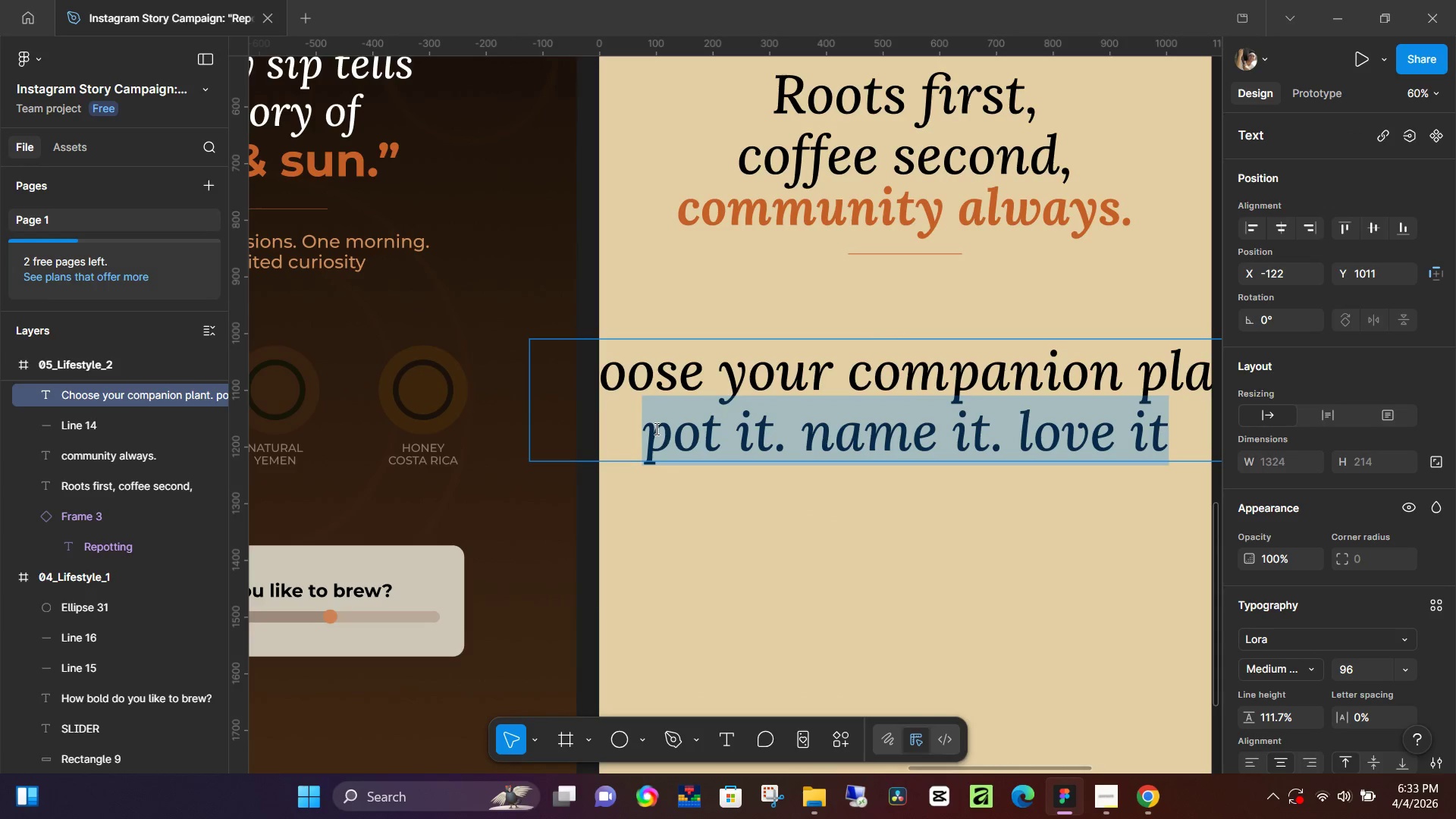 
left_click([655, 428])
 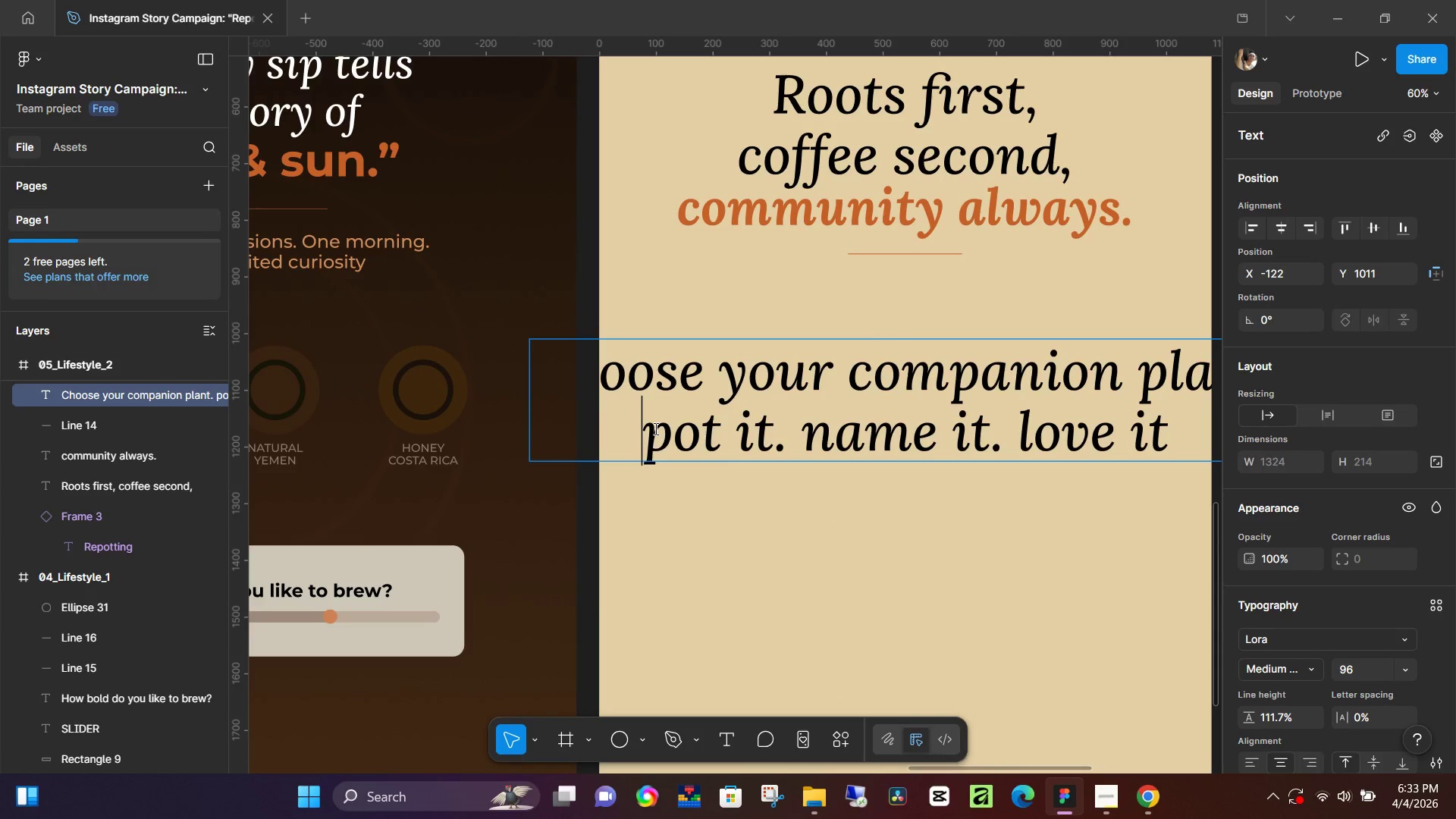 
type(Re)
 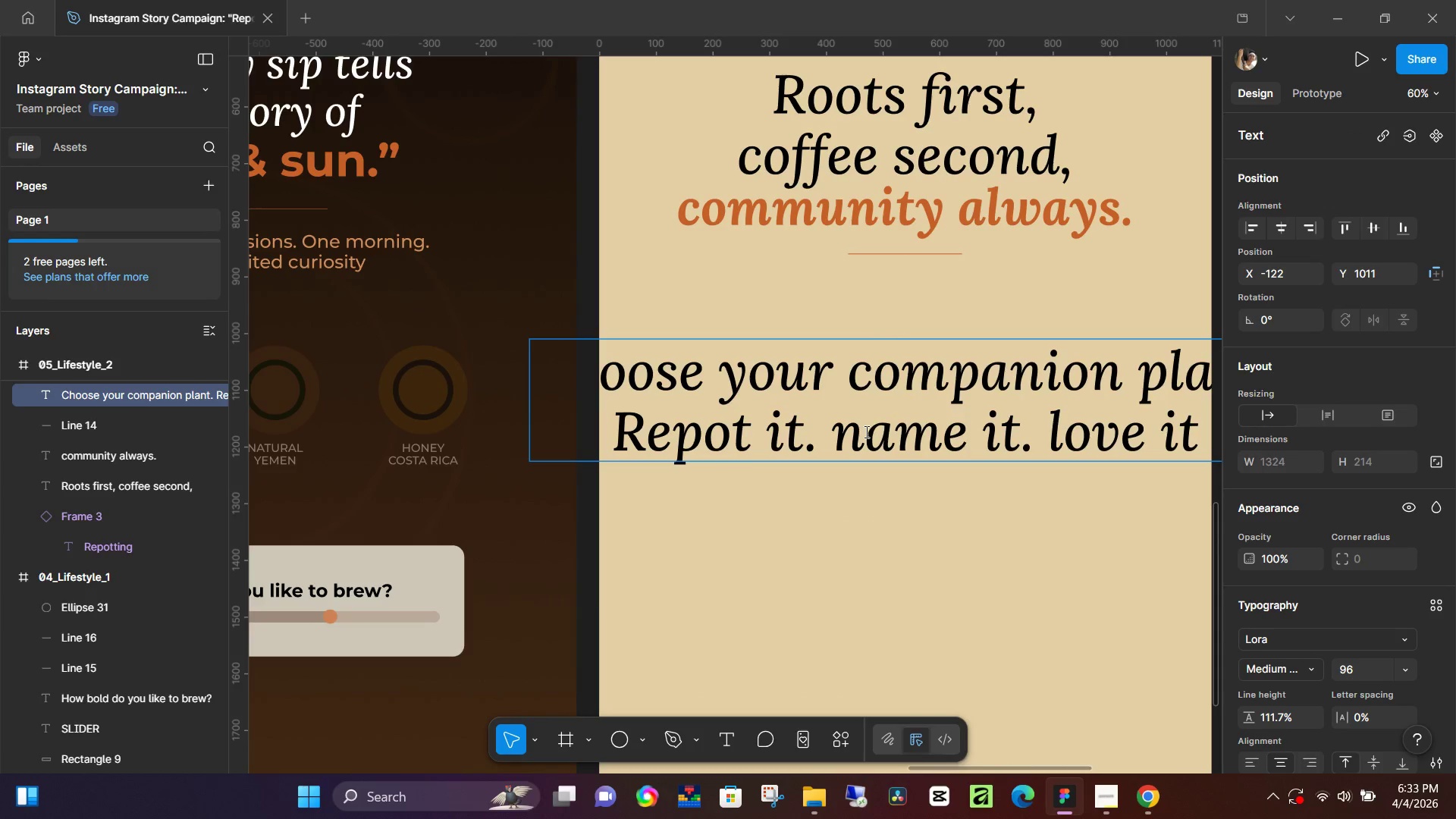 
left_click([876, 432])
 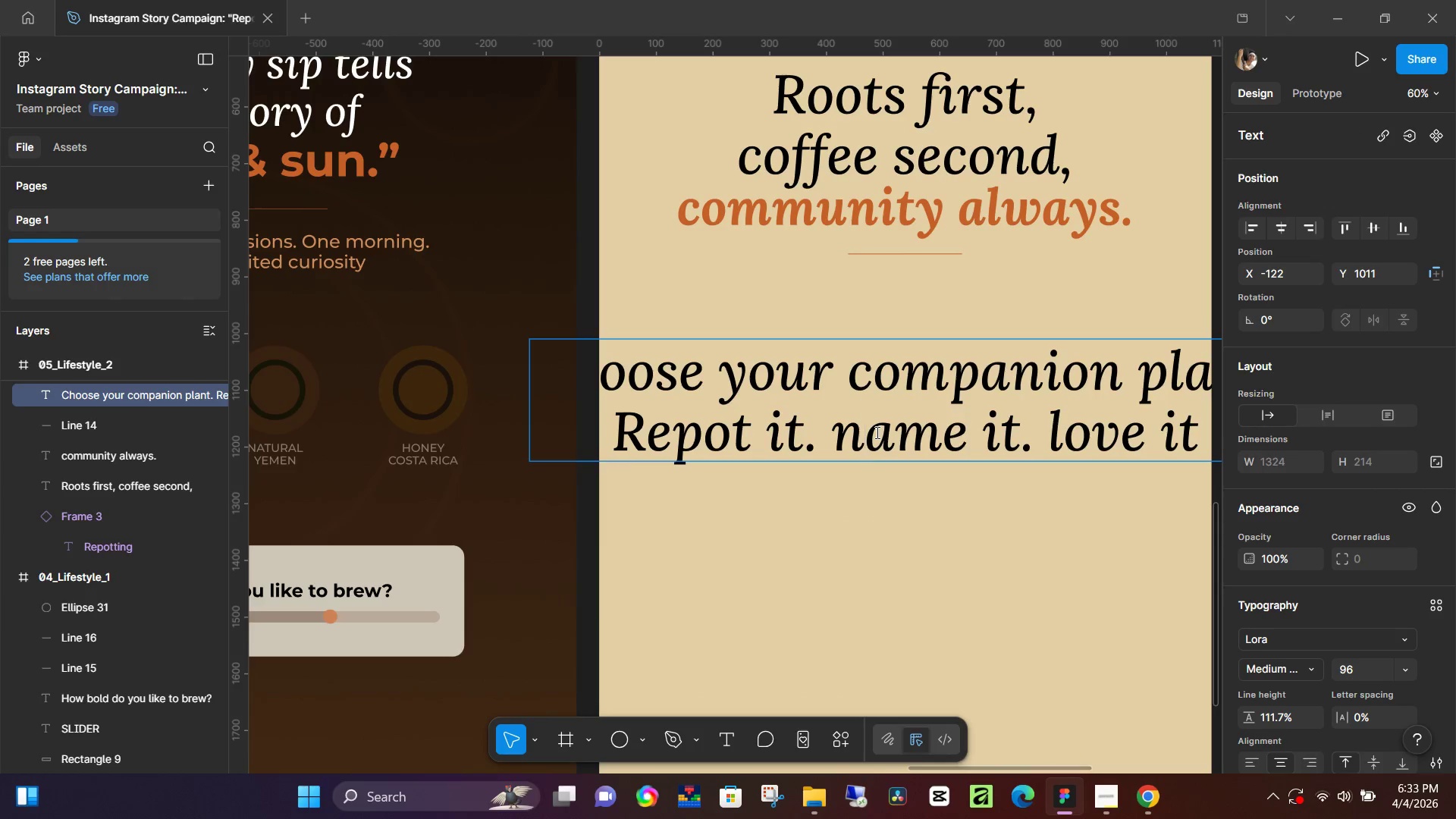 
key(Backspace)
 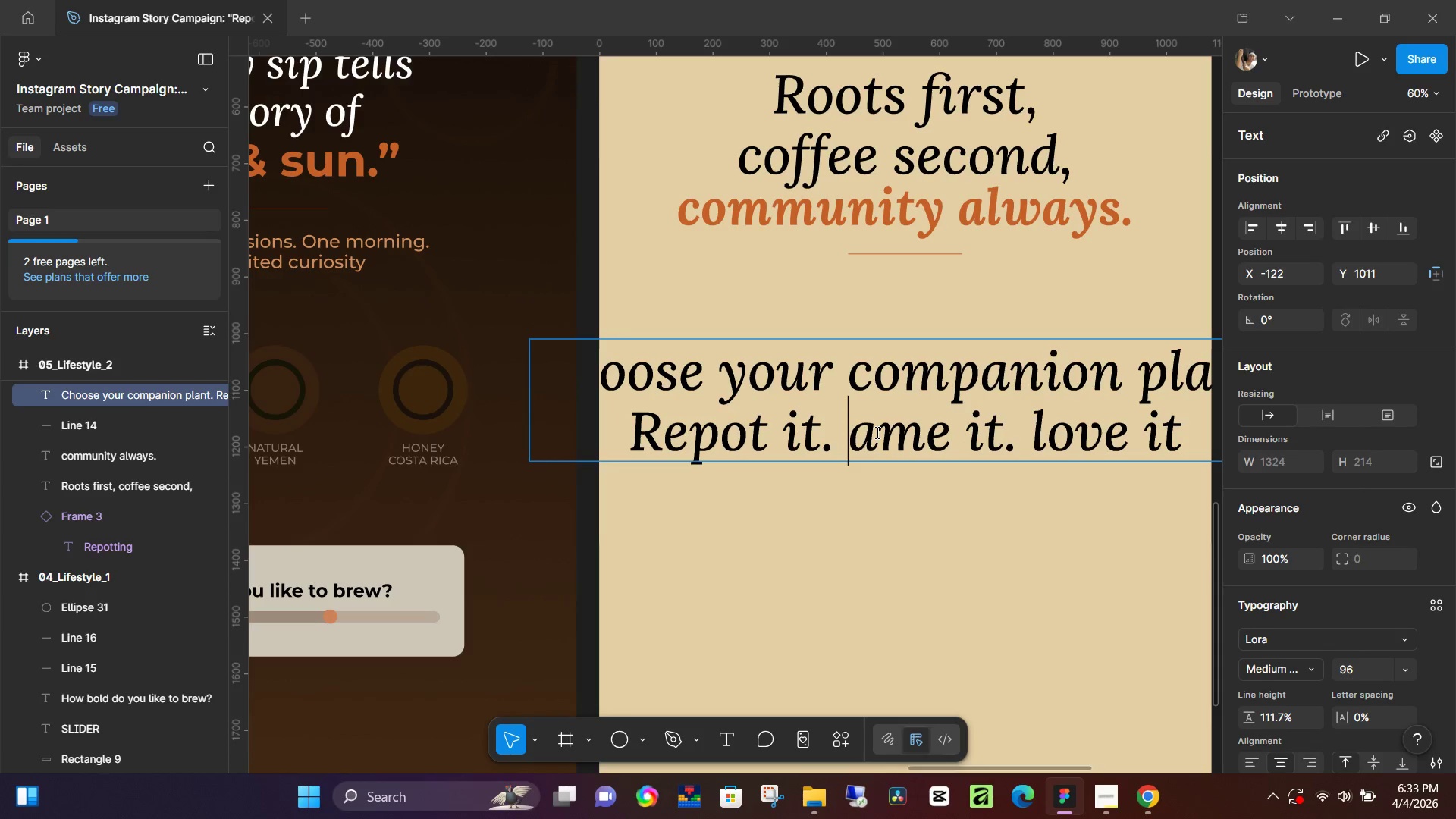 
key(Shift+N)
 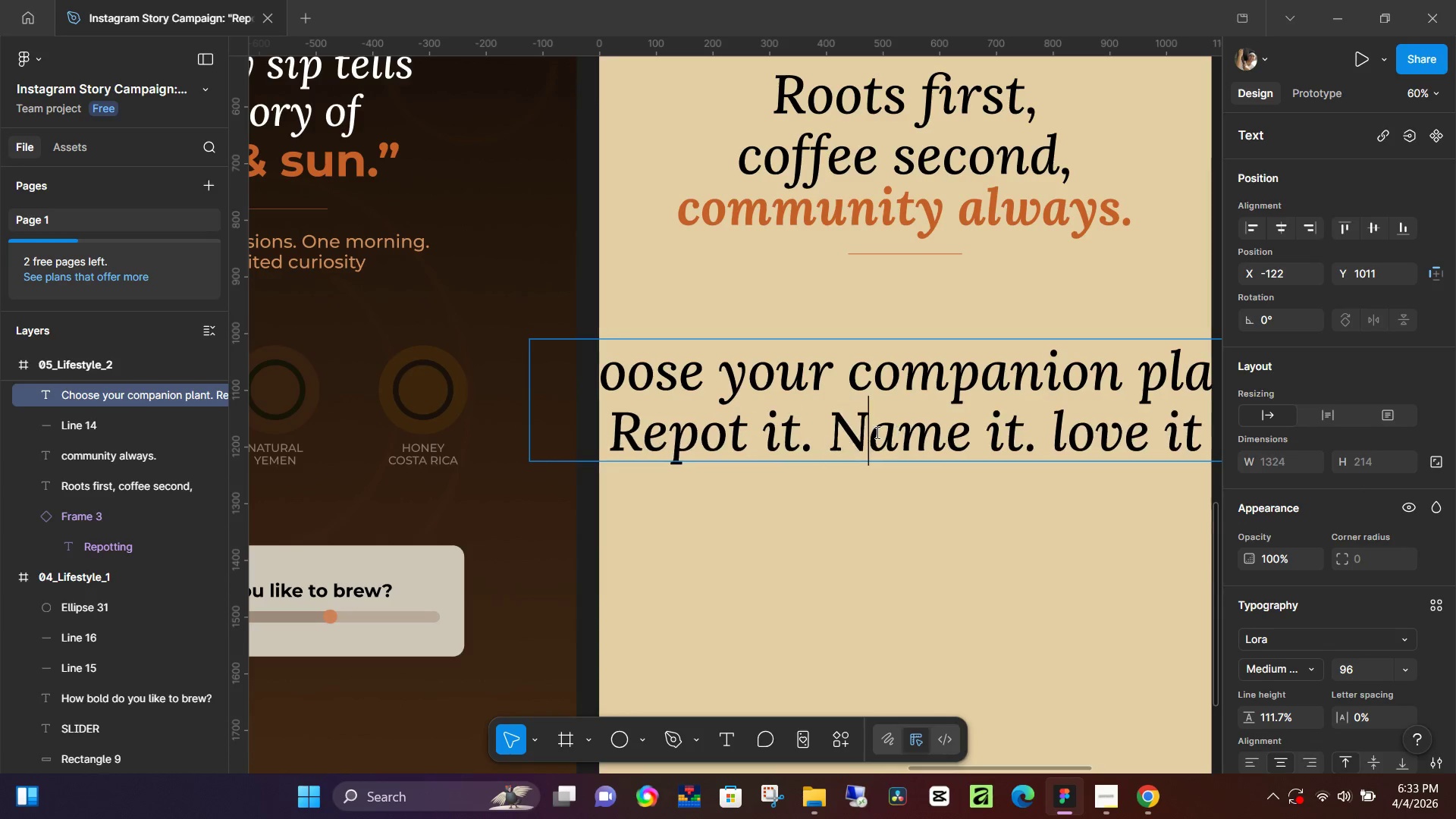 
key(ArrowRight)
 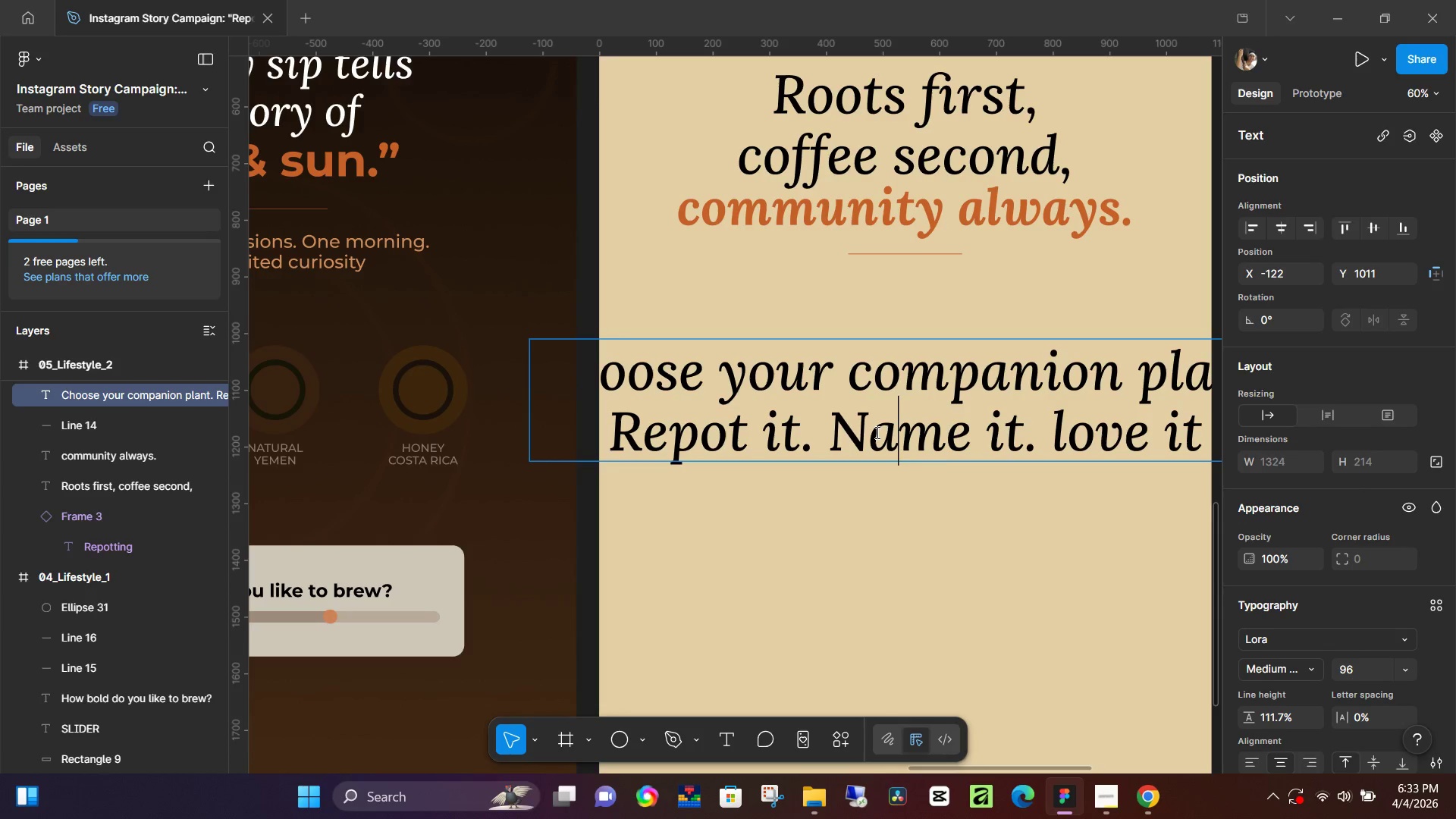 
key(ArrowRight)
 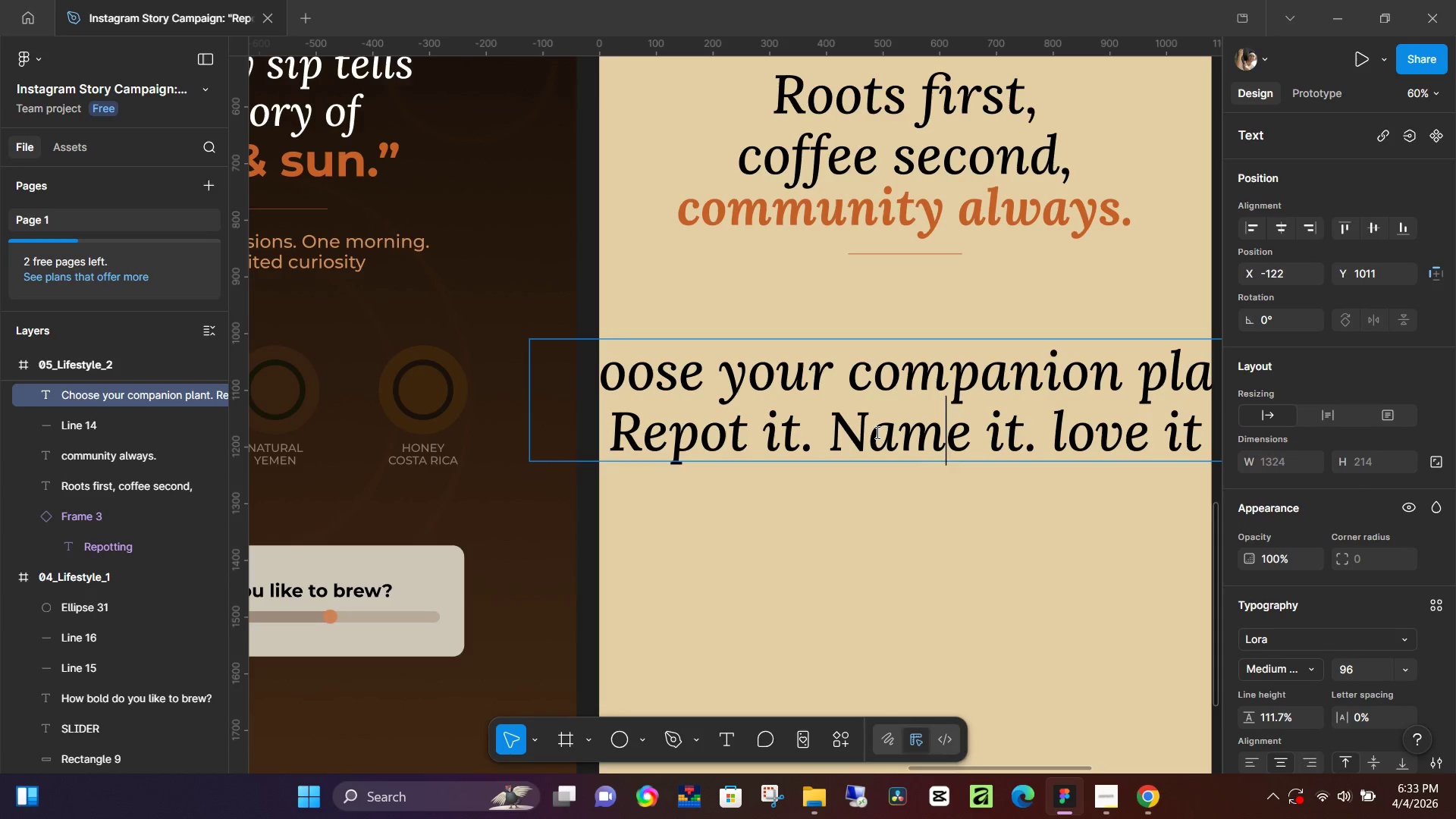 
key(ArrowRight)
 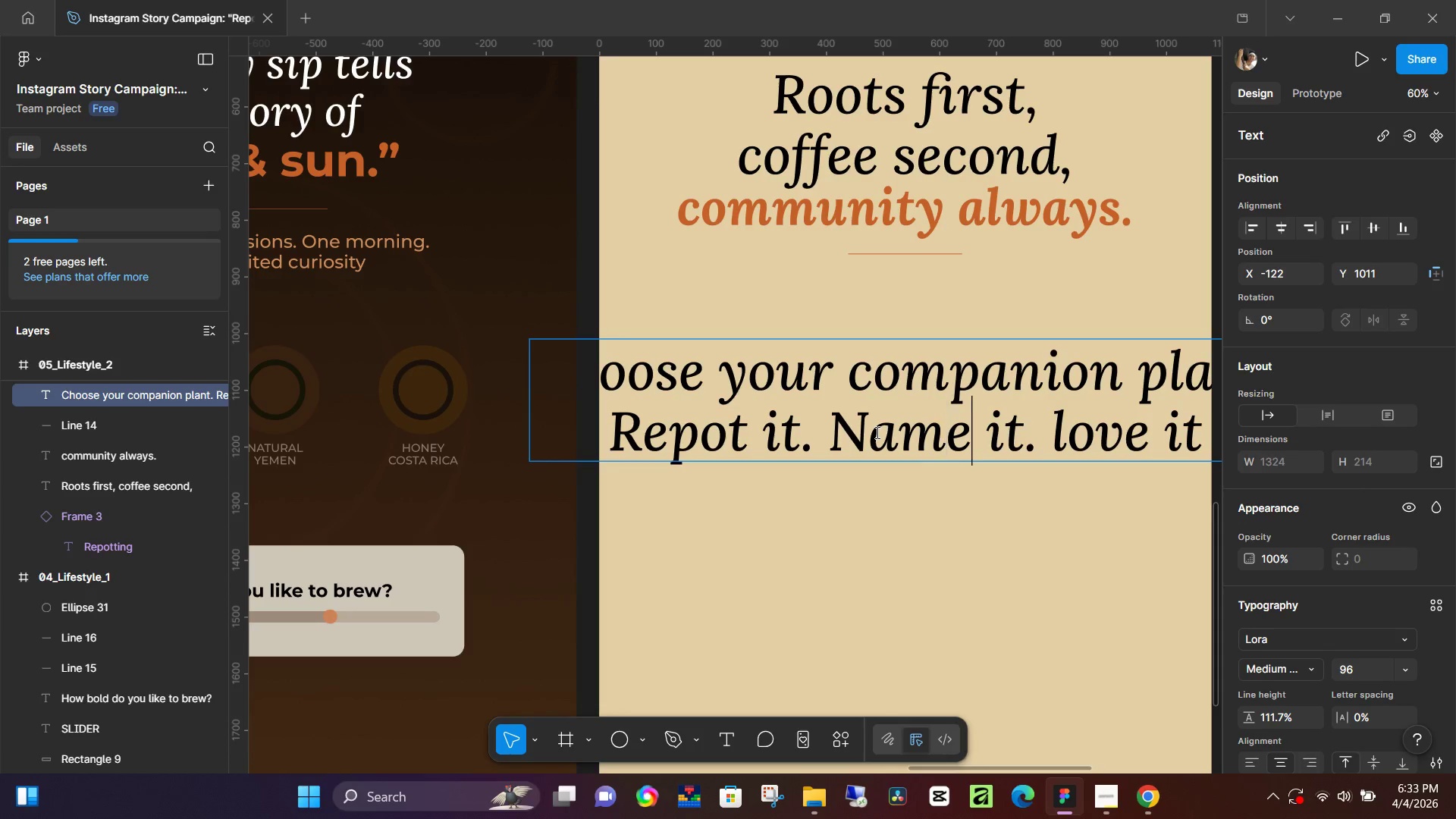 
key(ArrowRight)
 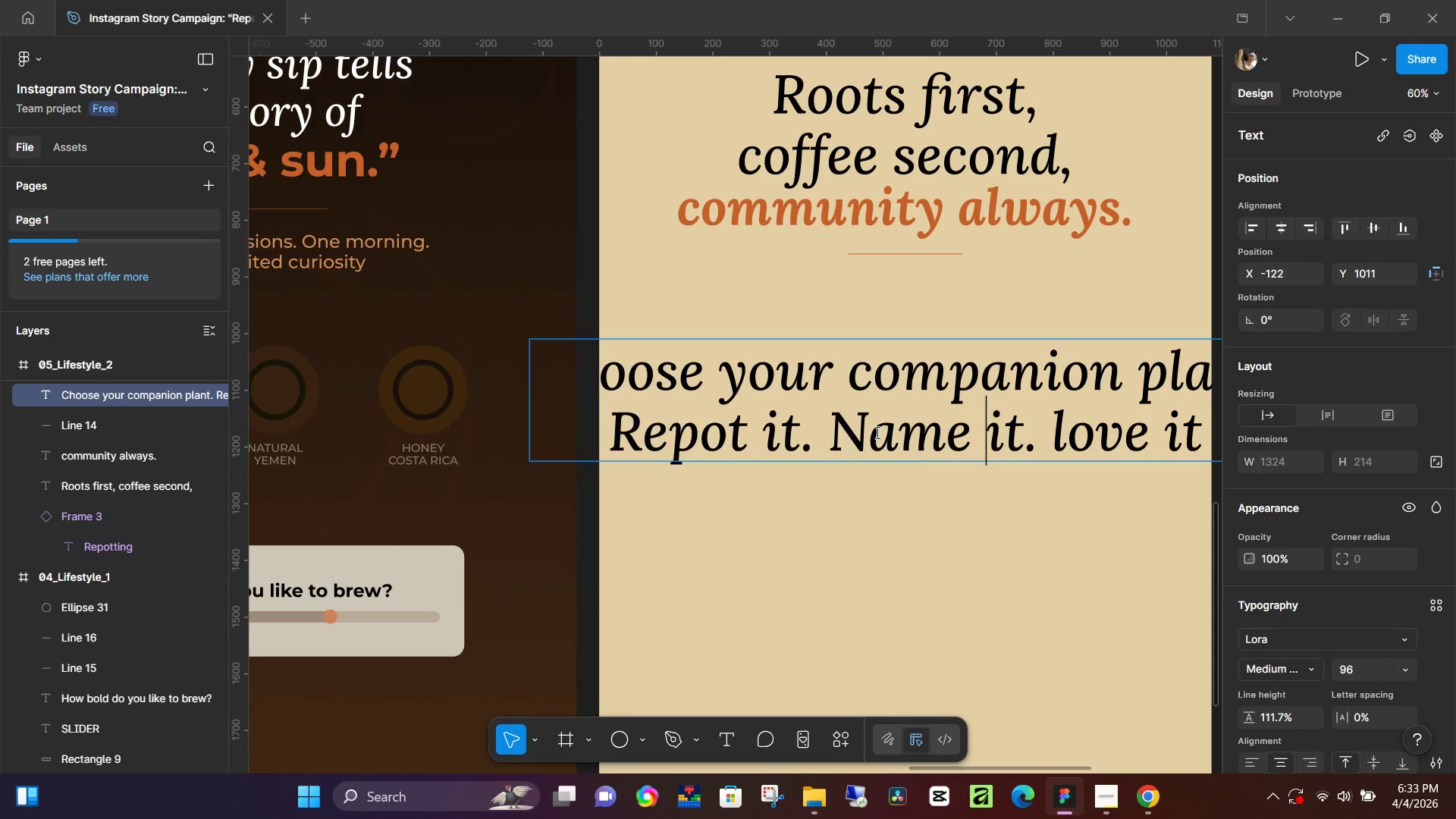 
key(ArrowRight)
 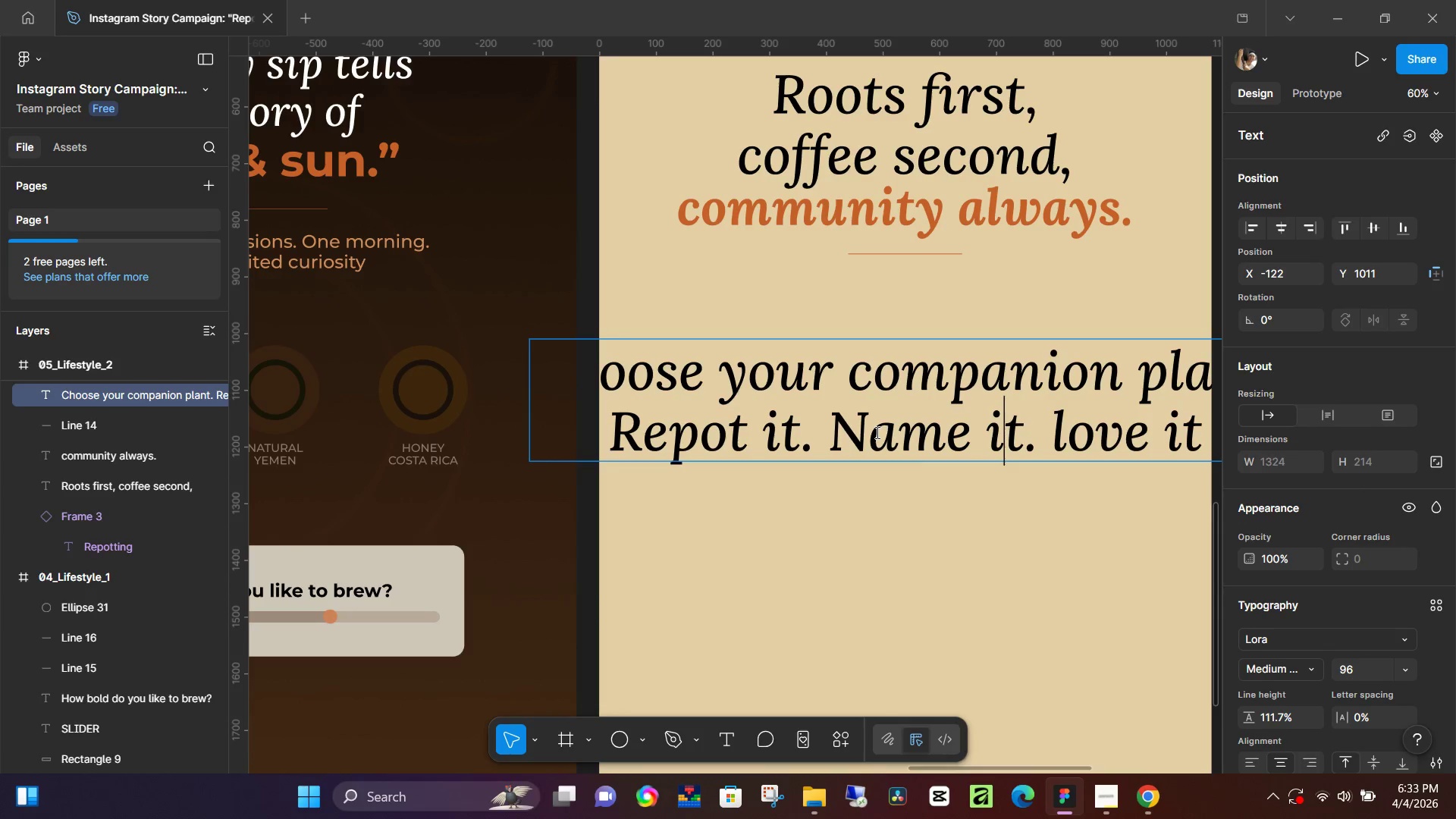 
key(ArrowRight)
 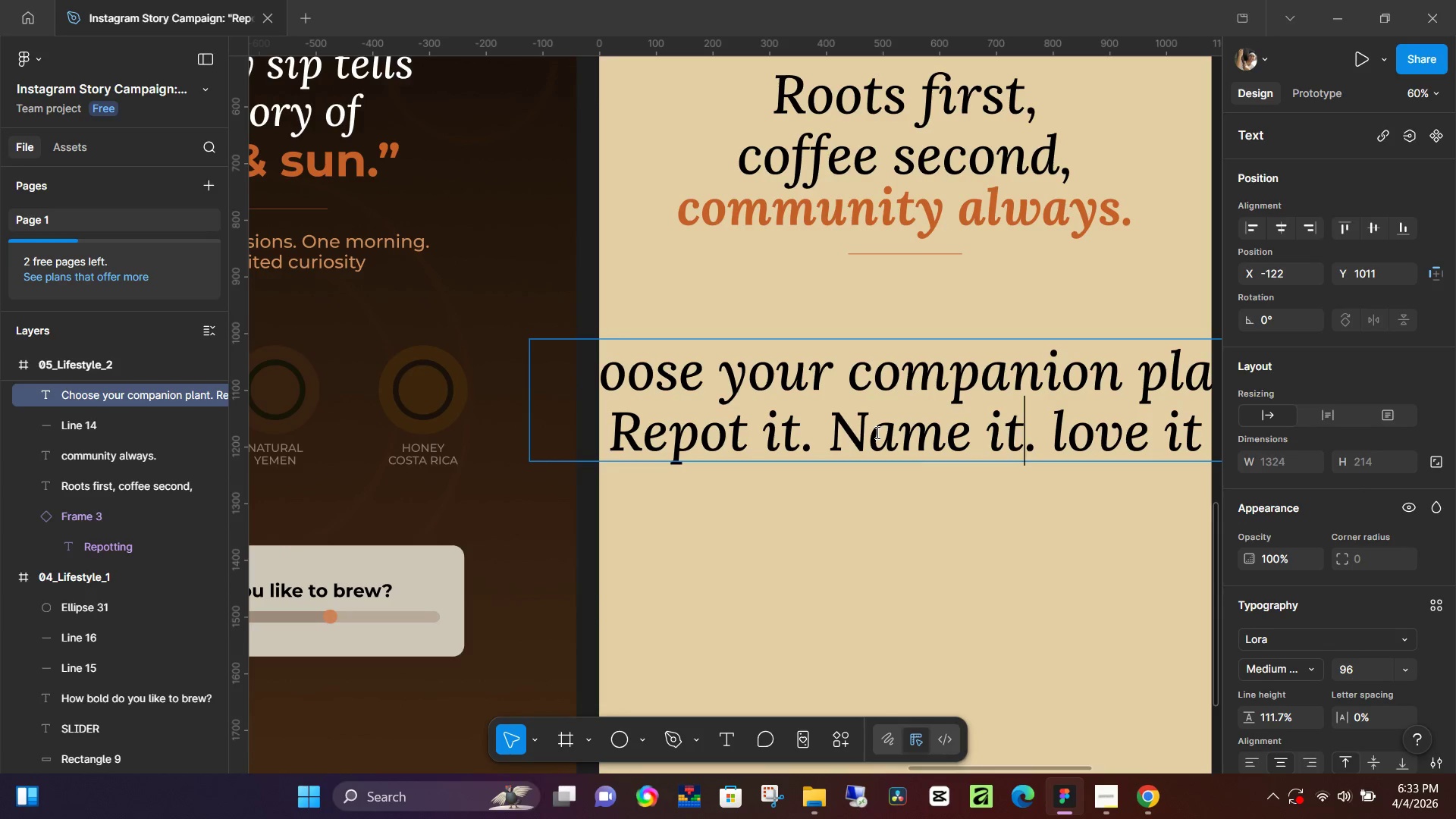 
key(ArrowRight)
 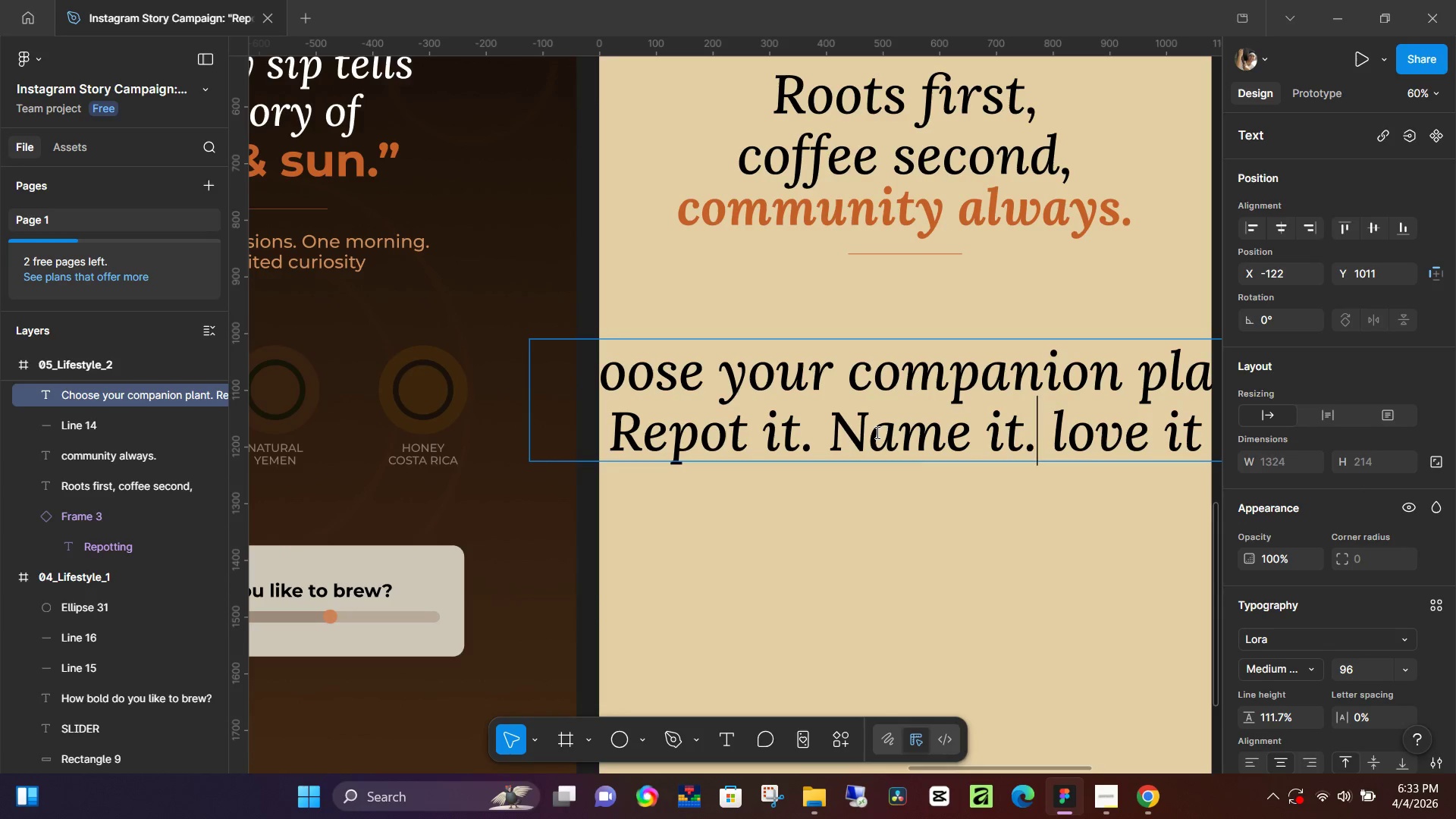 
key(ArrowRight)
 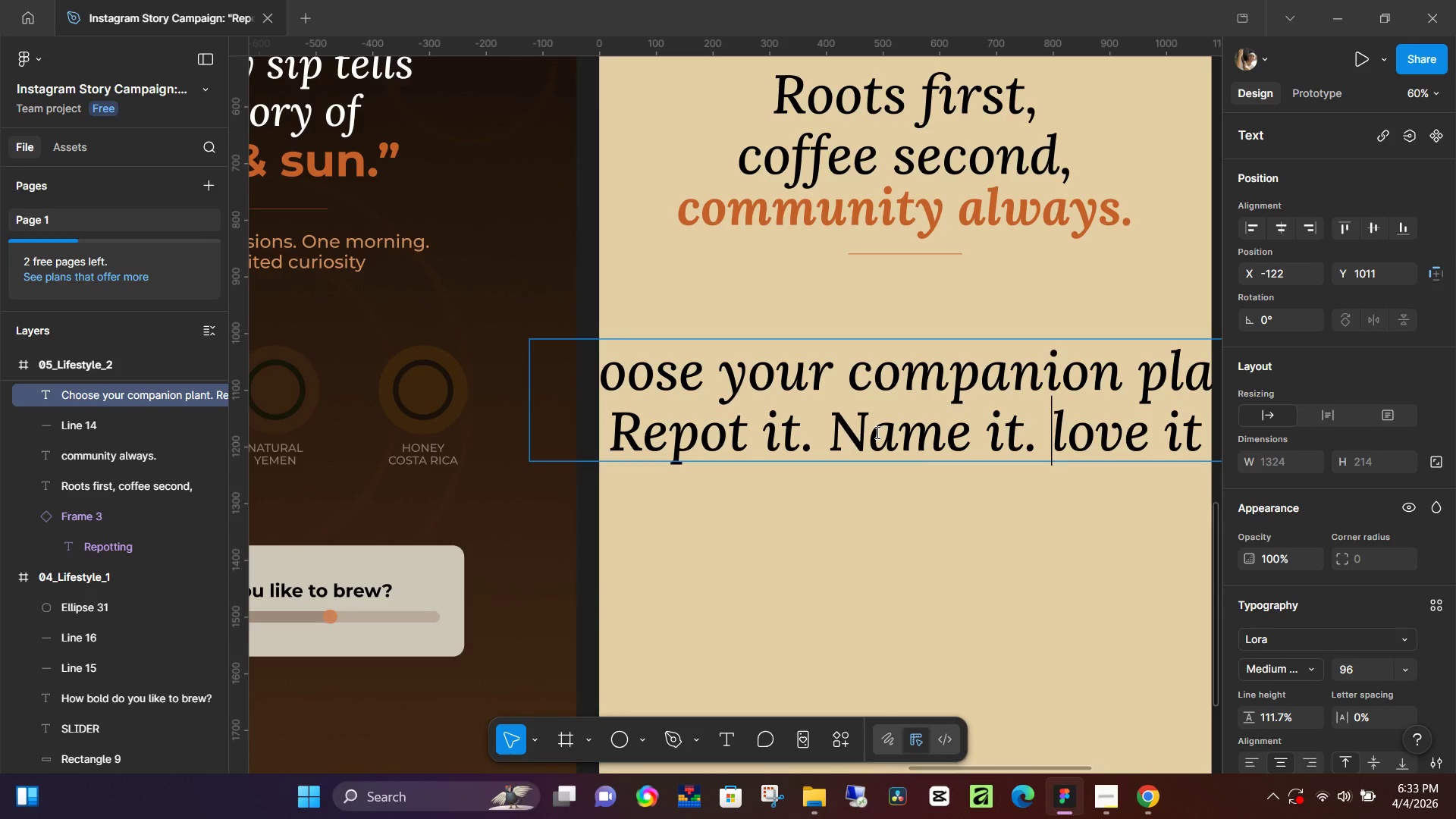 
key(ArrowRight)
 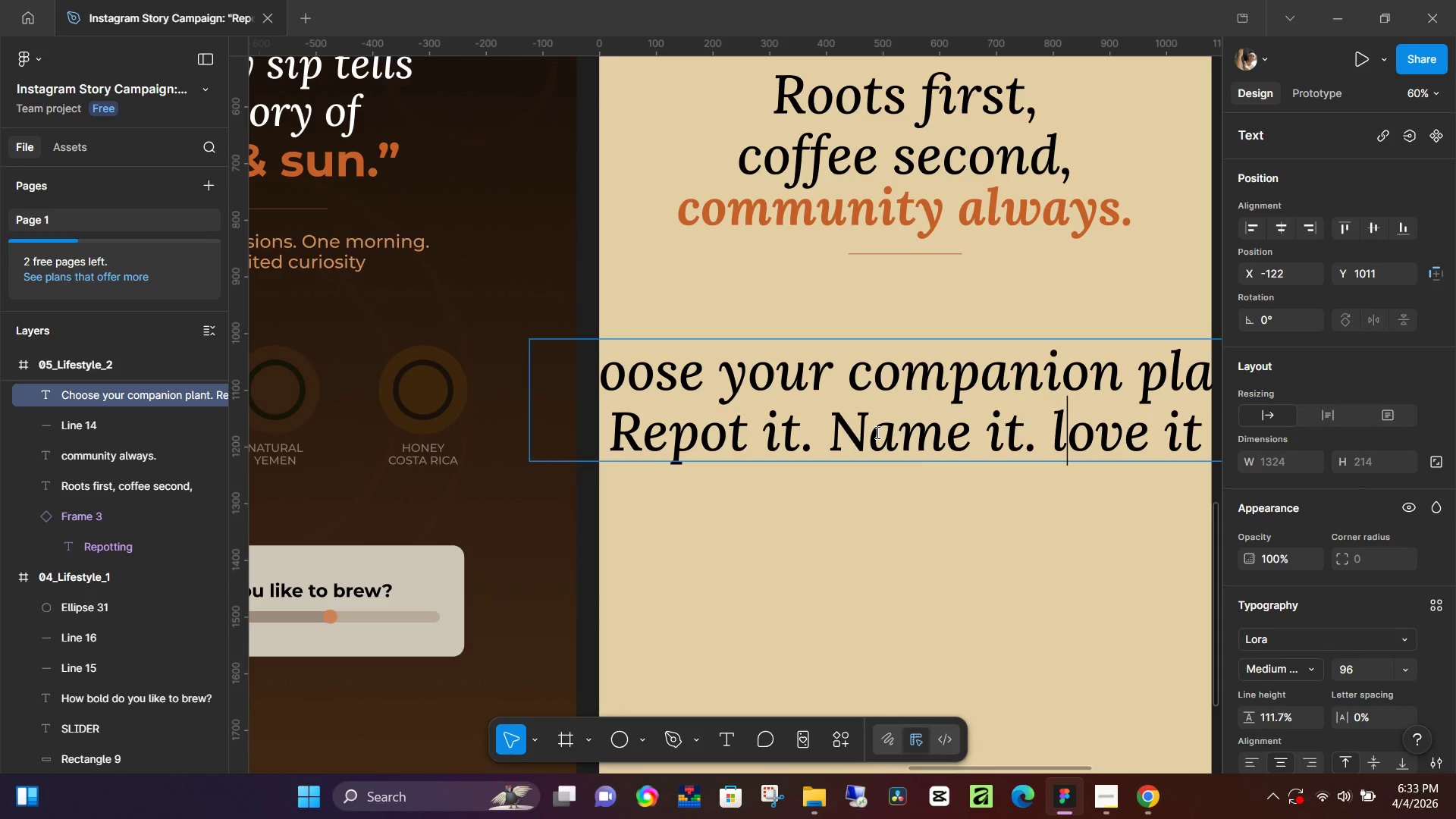 
key(Backspace)
 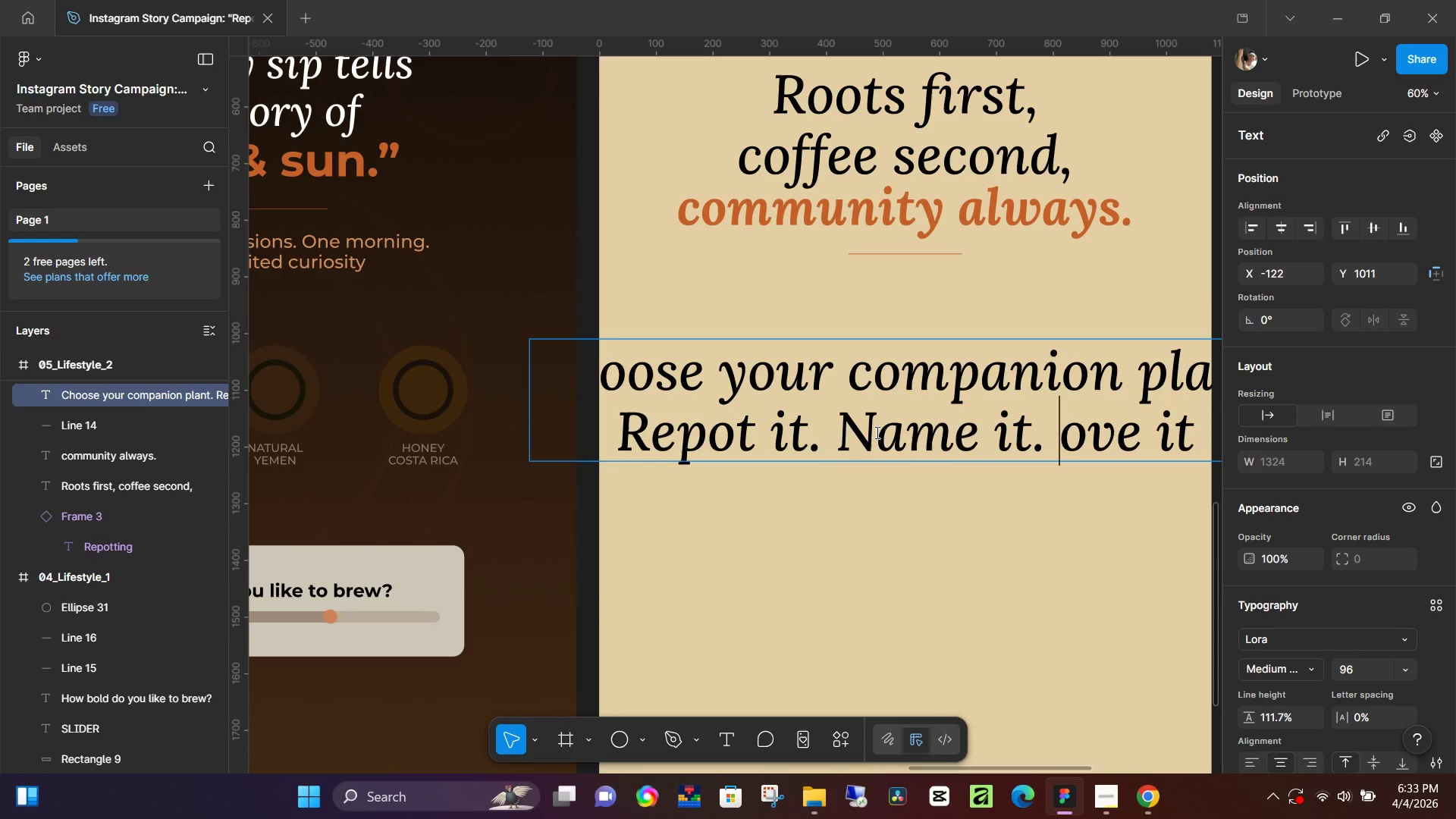 
key(Shift+L)
 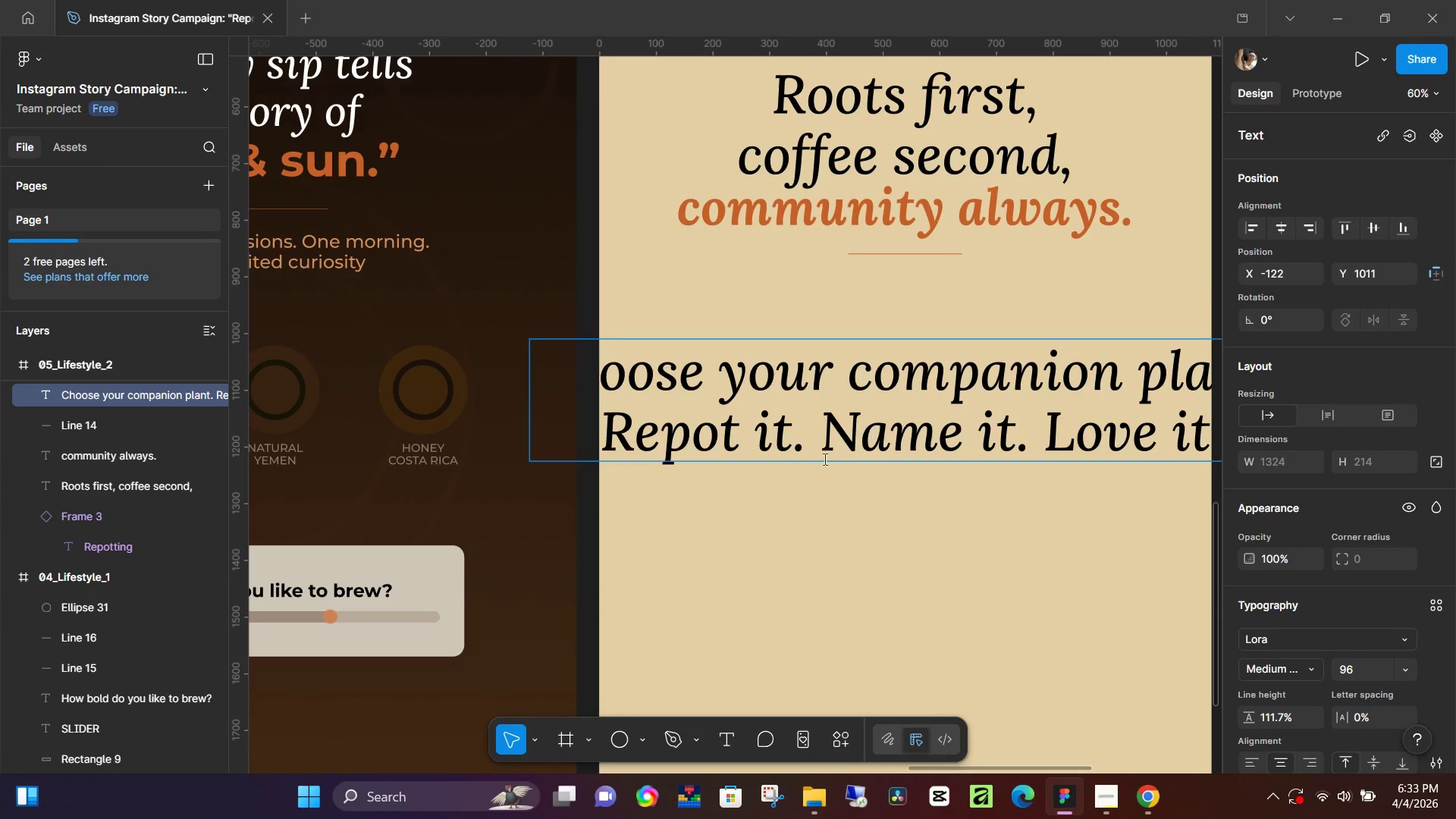 
left_click([824, 539])
 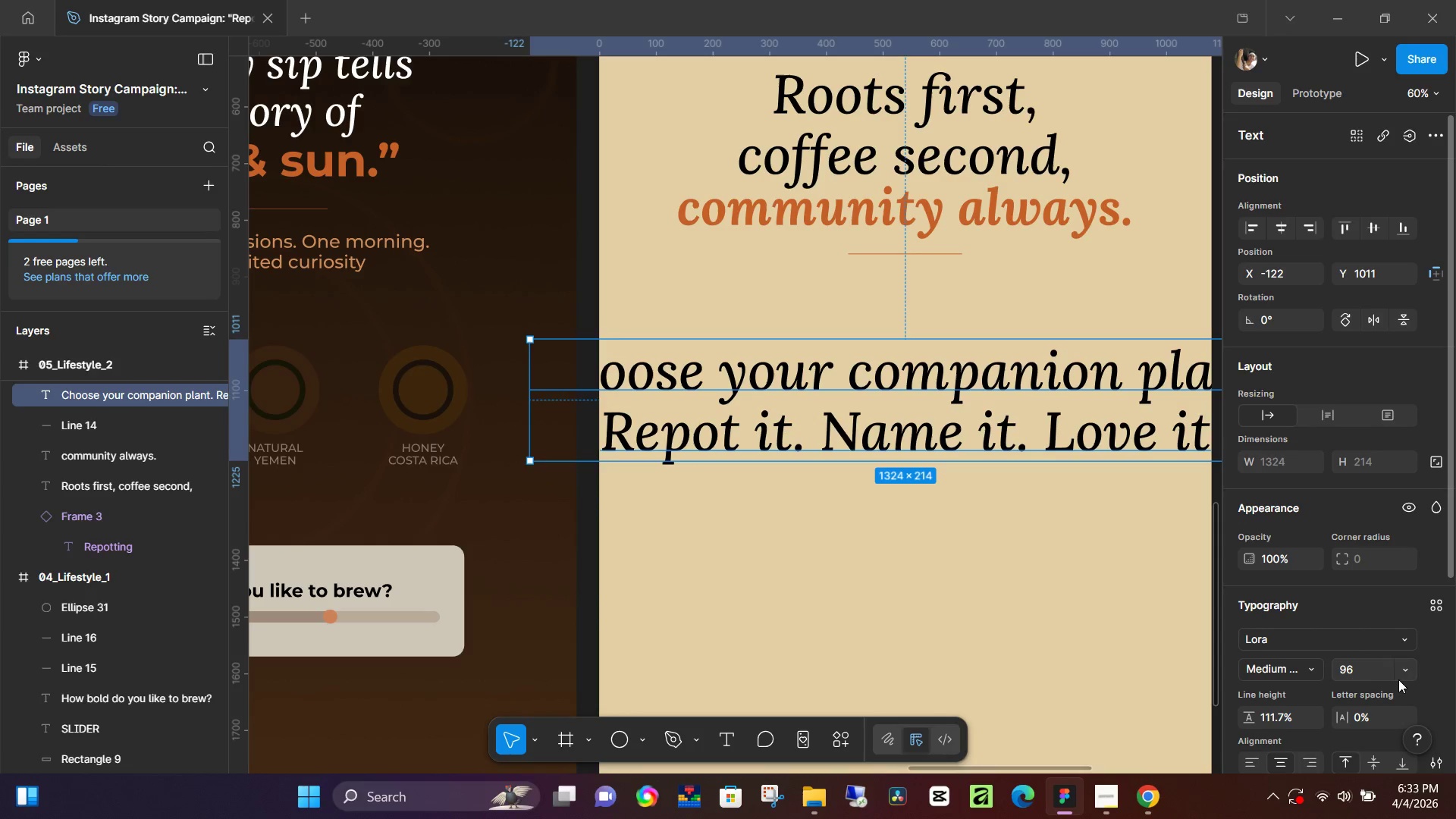 
left_click([1401, 673])
 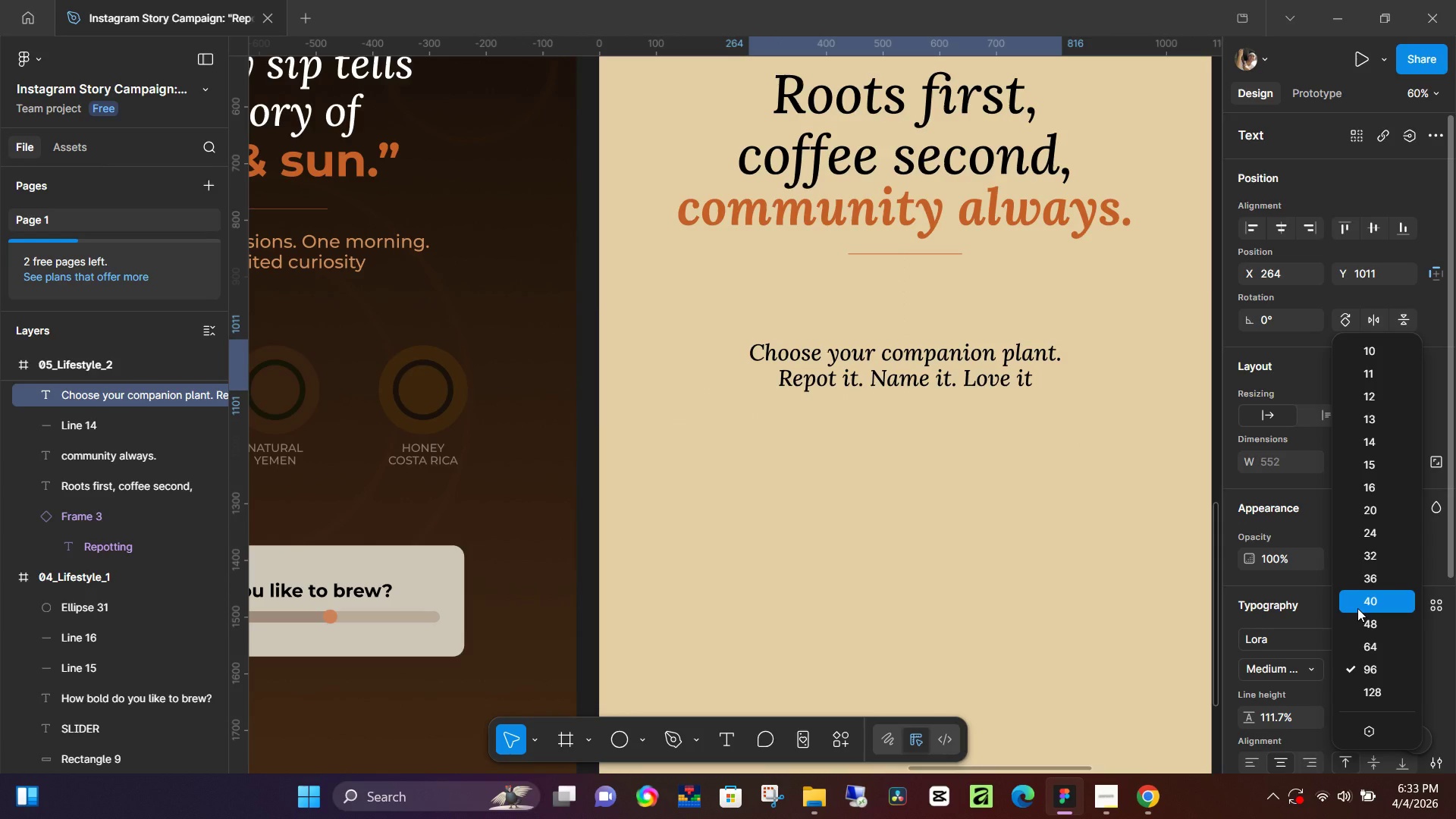 
left_click([1357, 608])
 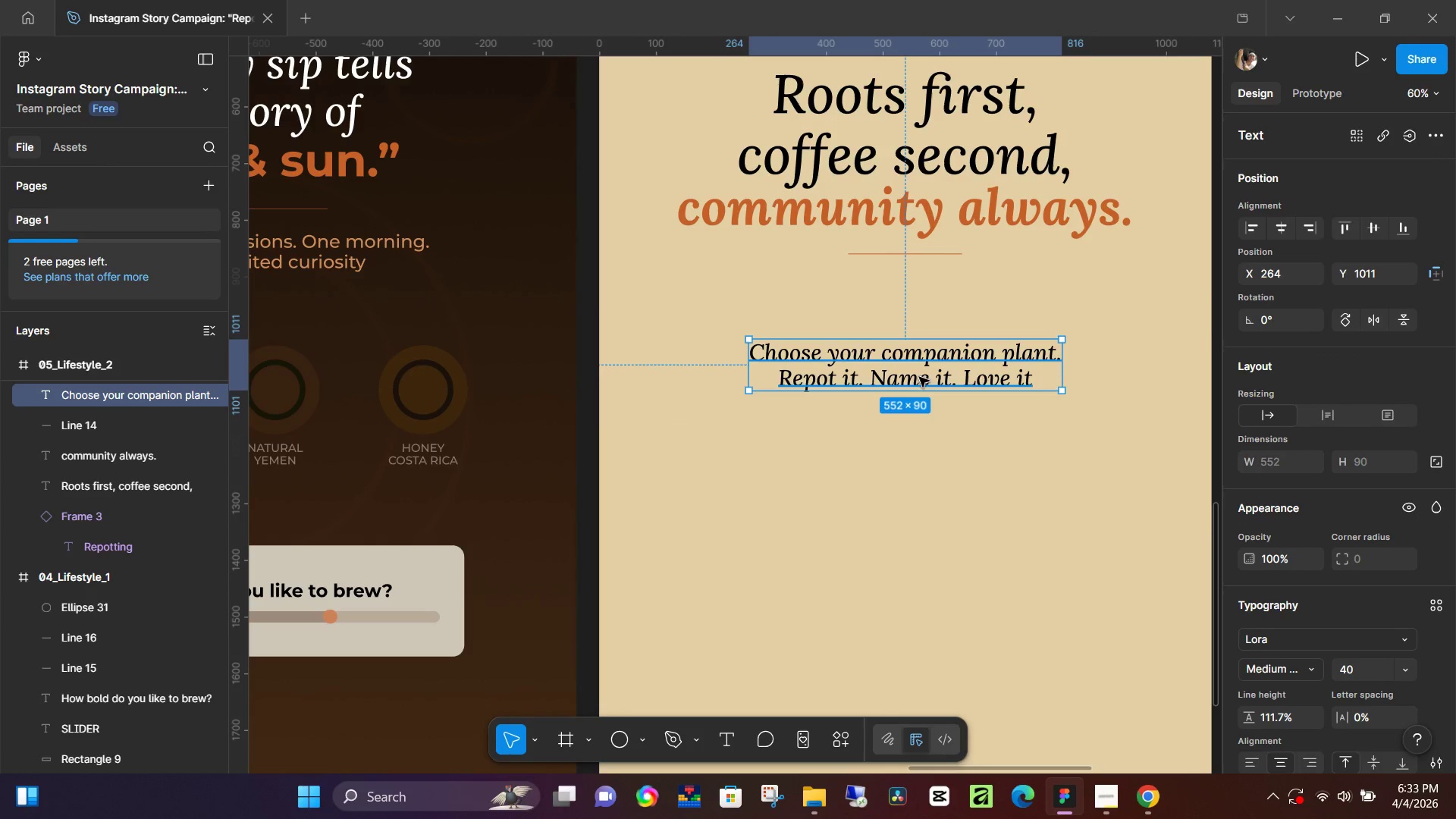 
left_click([944, 460])
 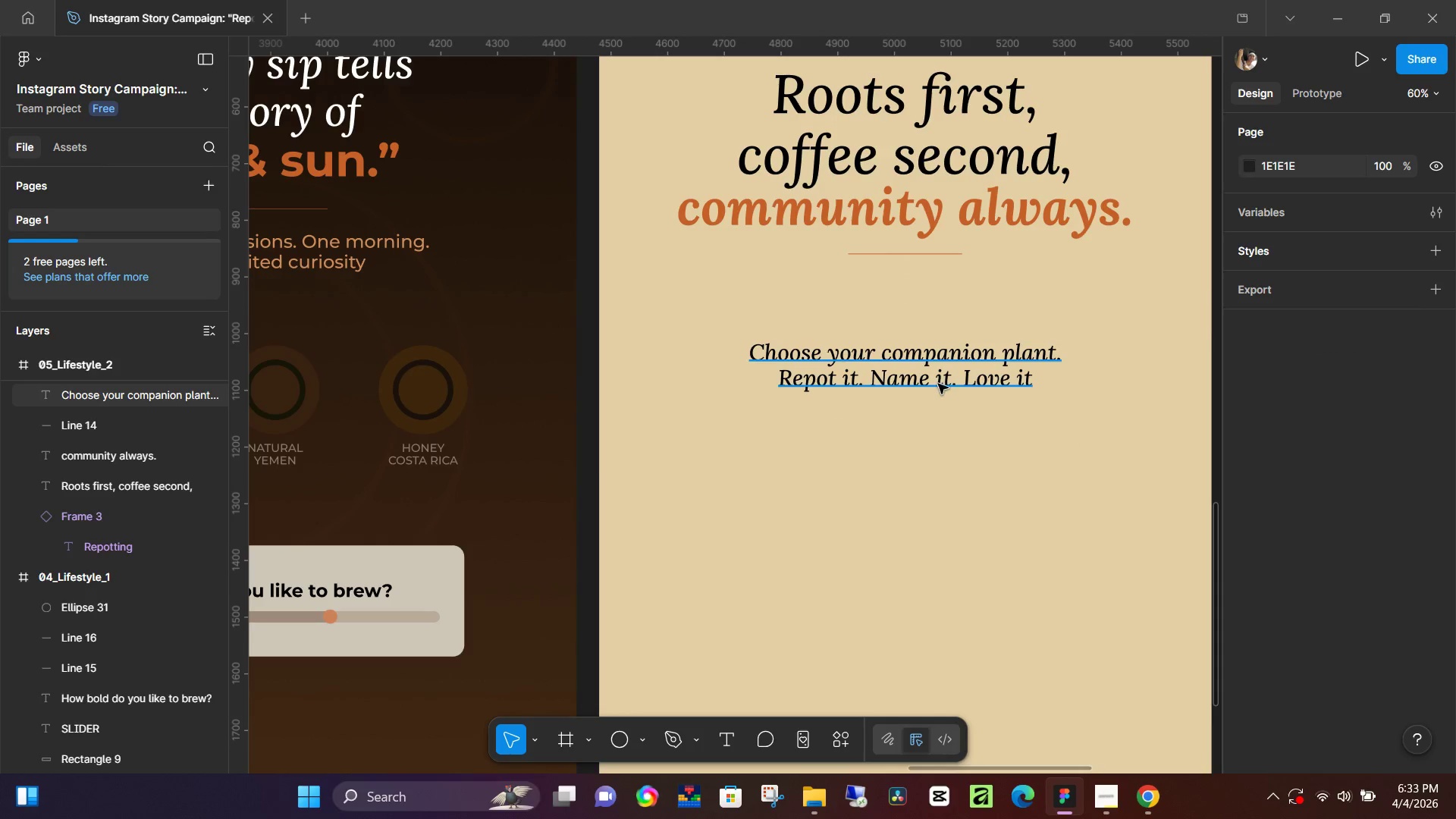 
left_click([934, 371])
 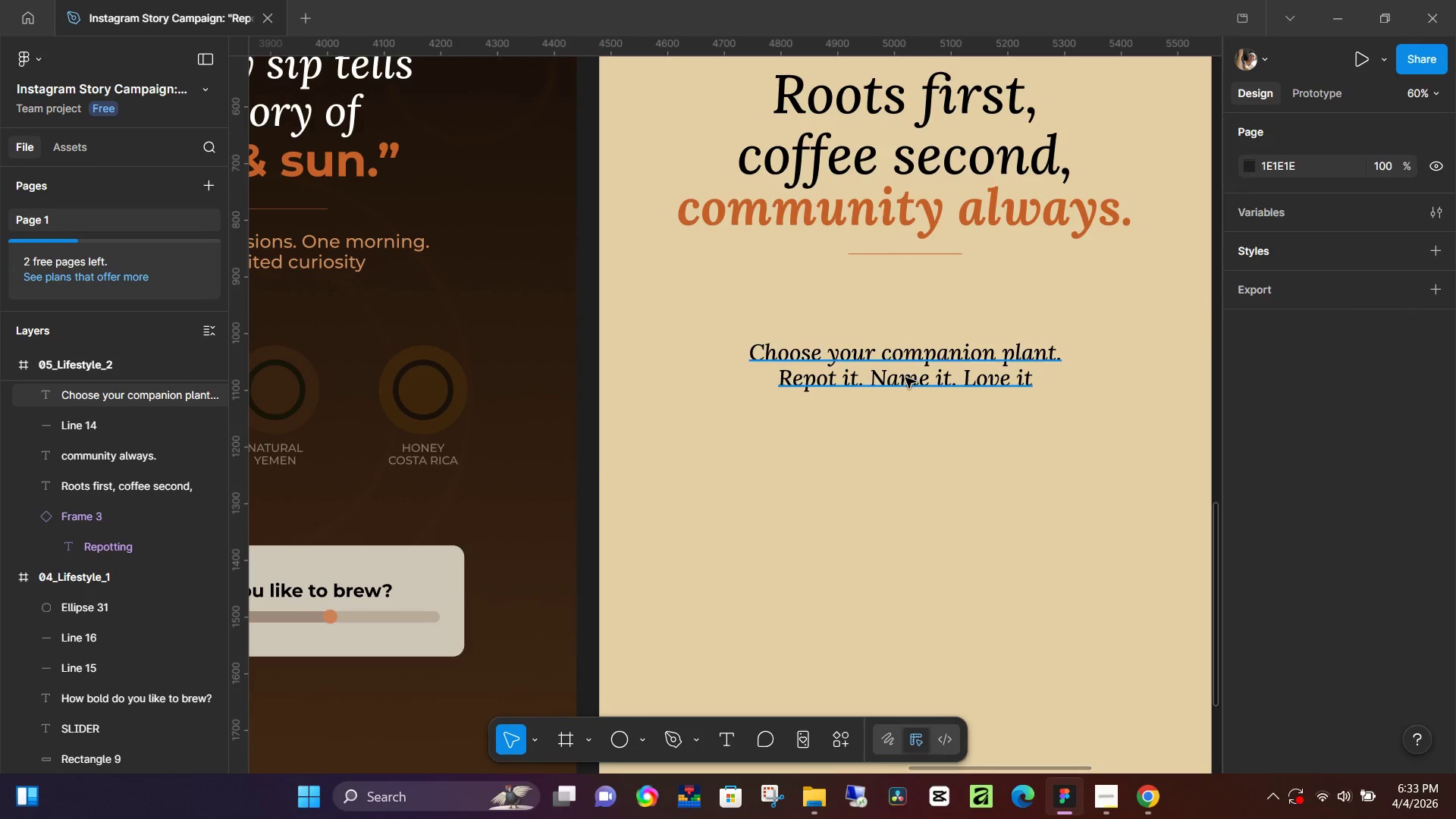 
left_click_drag(start_coordinate=[905, 378], to_coordinate=[907, 327])
 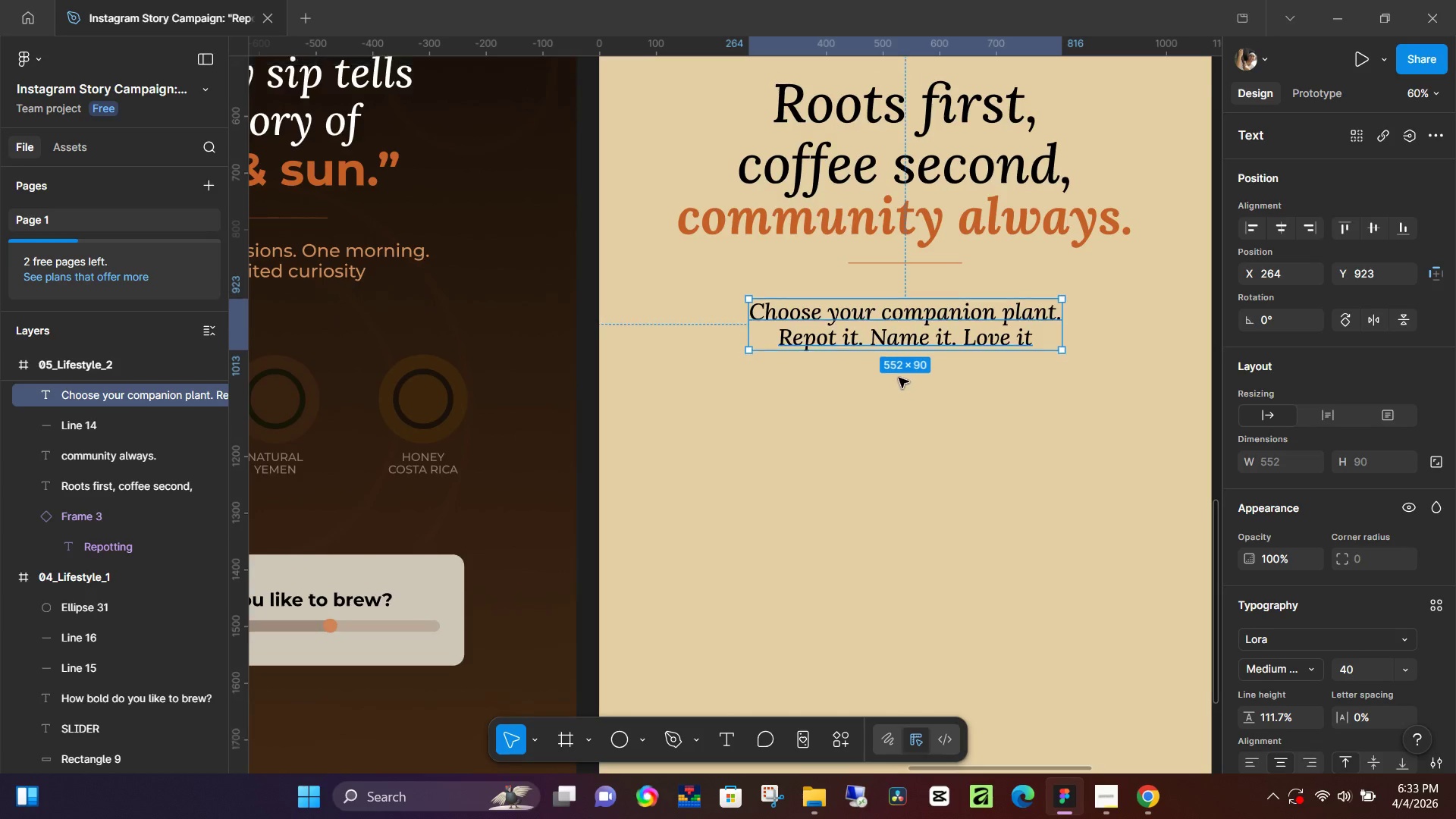 
scroll: coordinate [907, 391], scroll_direction: up, amount: 17.0
 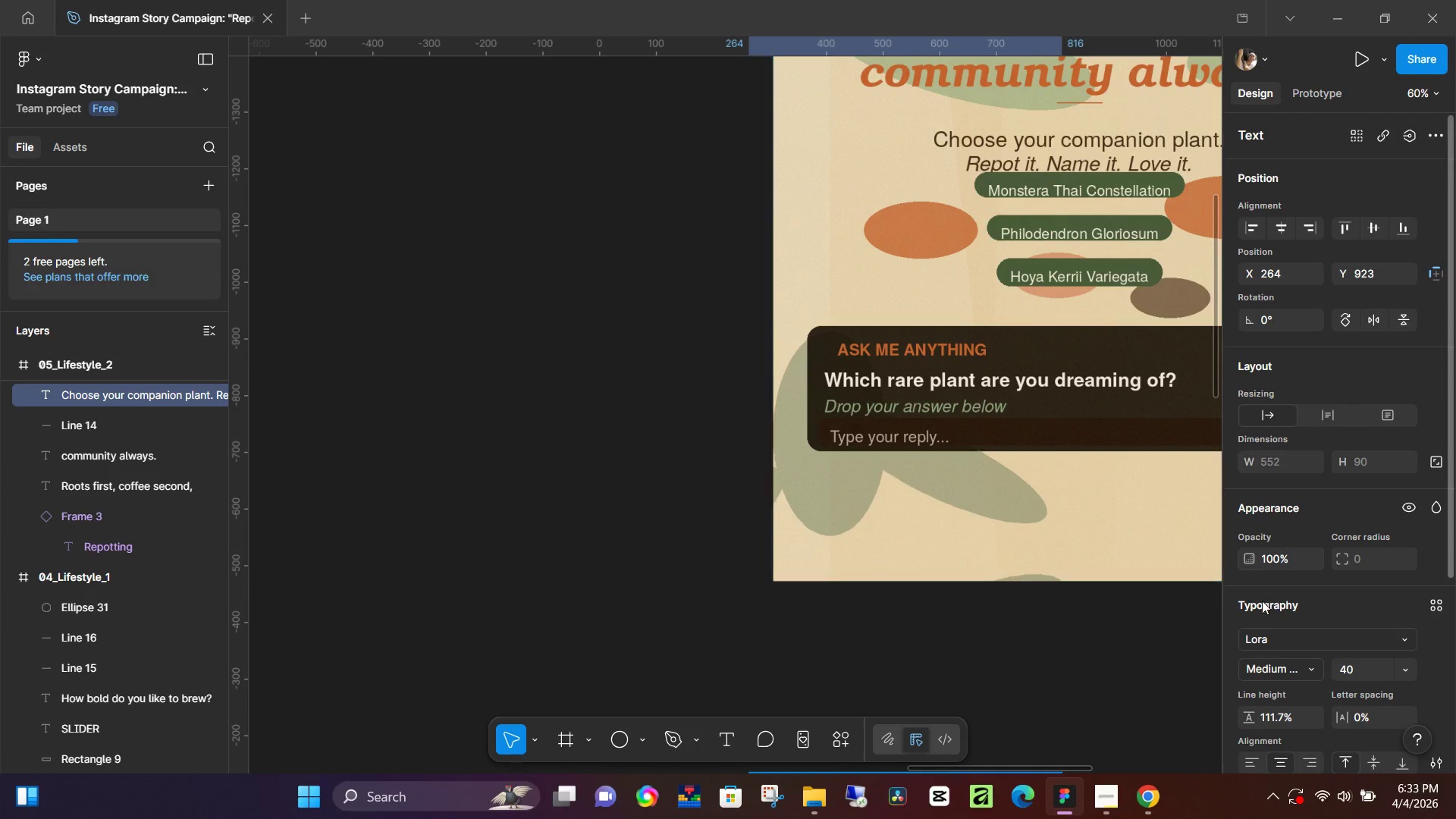 
scroll: coordinate [1241, 585], scroll_direction: down, amount: 3.0
 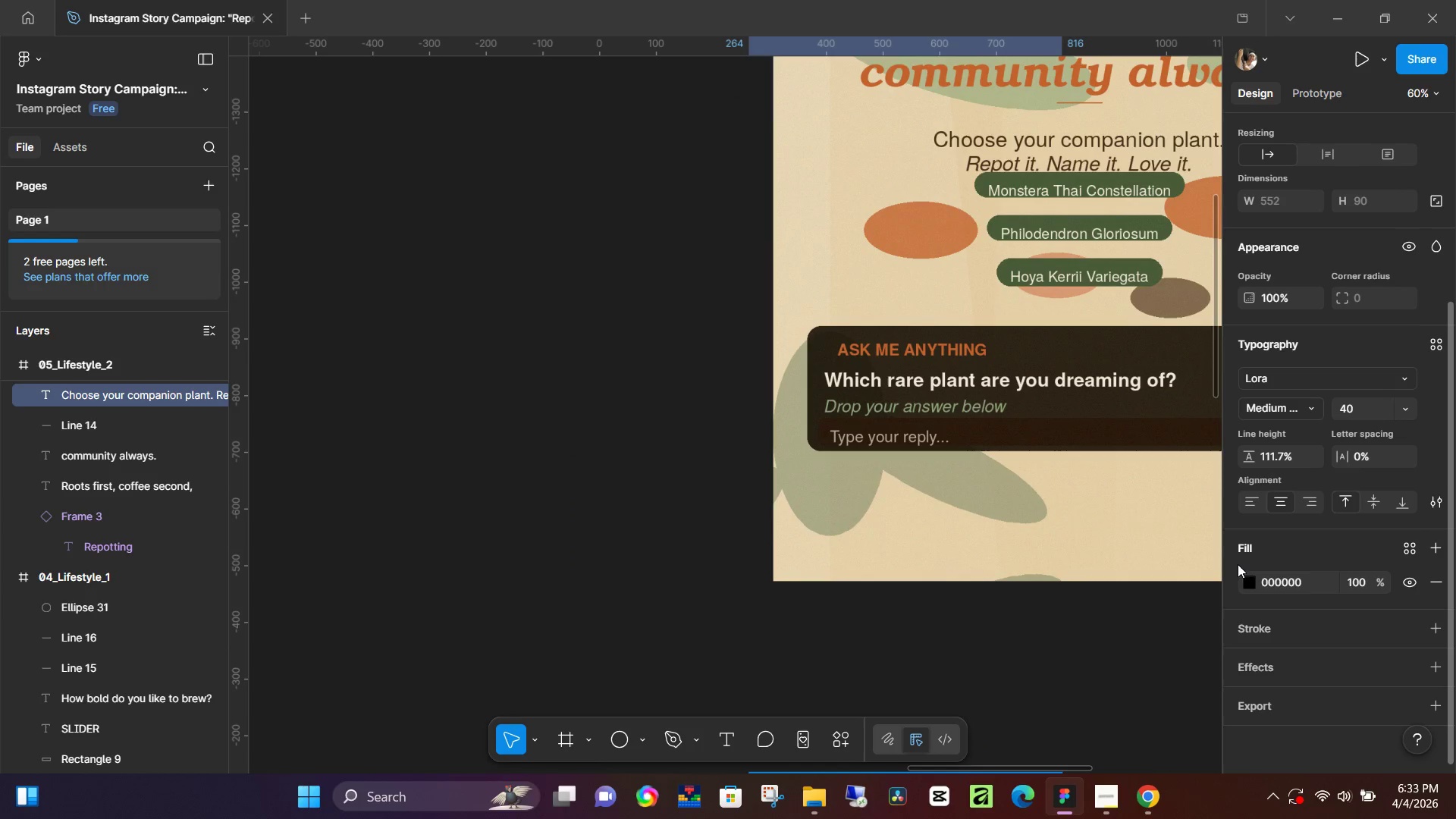 
left_click([1246, 573])
 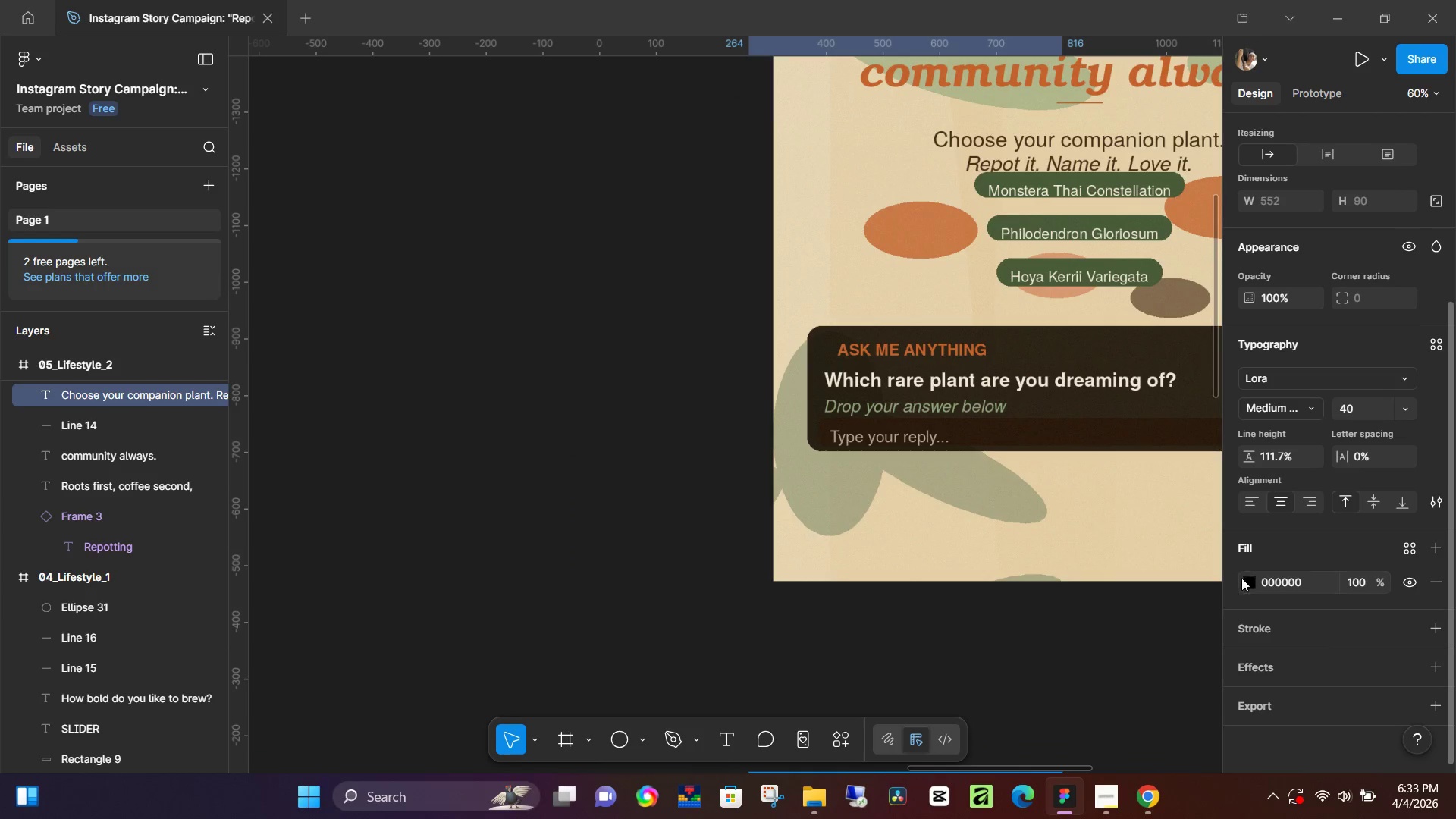 
left_click([1241, 578])
 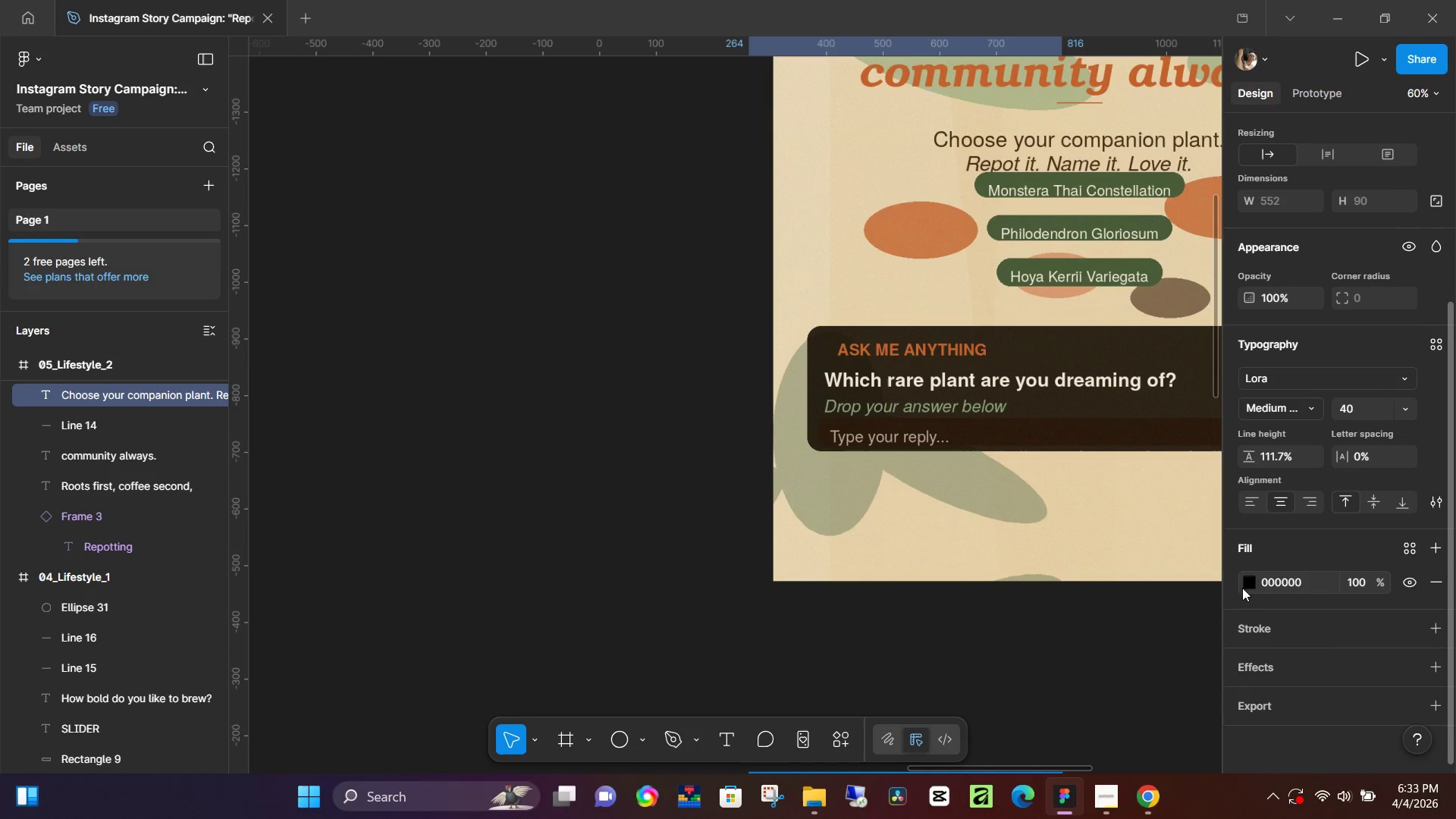 
left_click([1249, 582])
 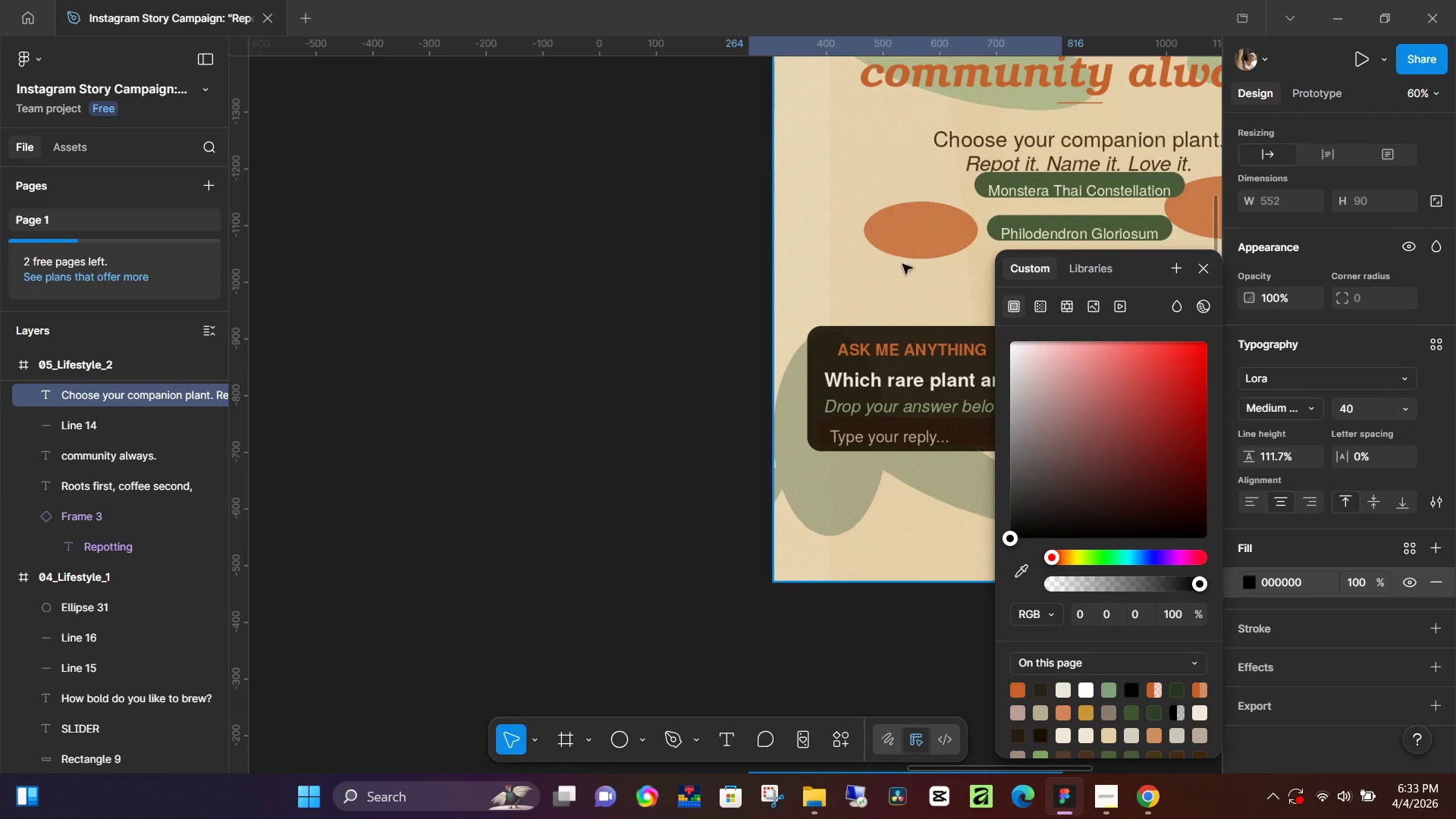 
hold_key(key=ControlLeft, duration=0.94)
scroll: coordinate [990, 206], scroll_direction: up, amount: 23.0
 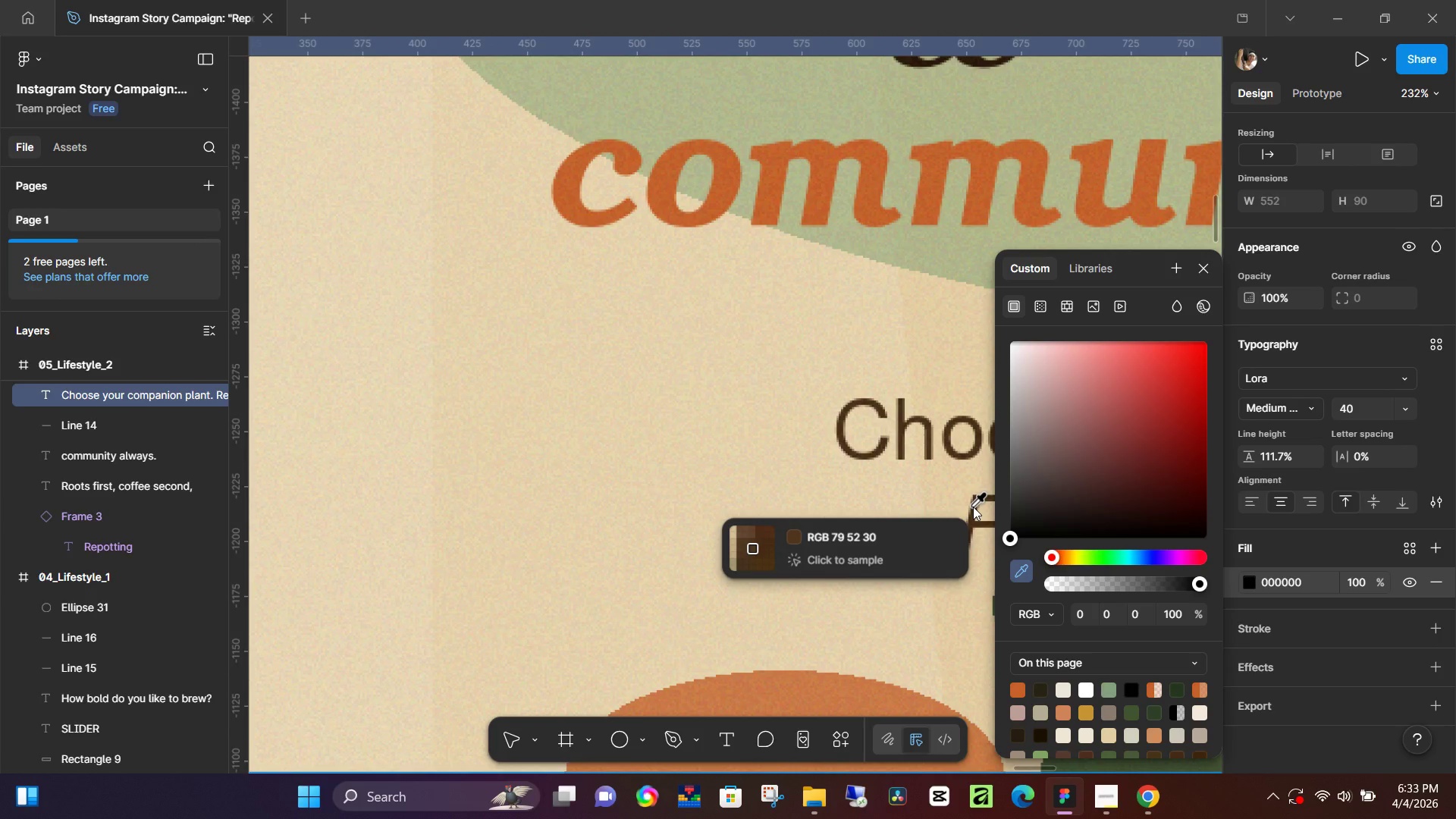 
left_click([973, 507])
 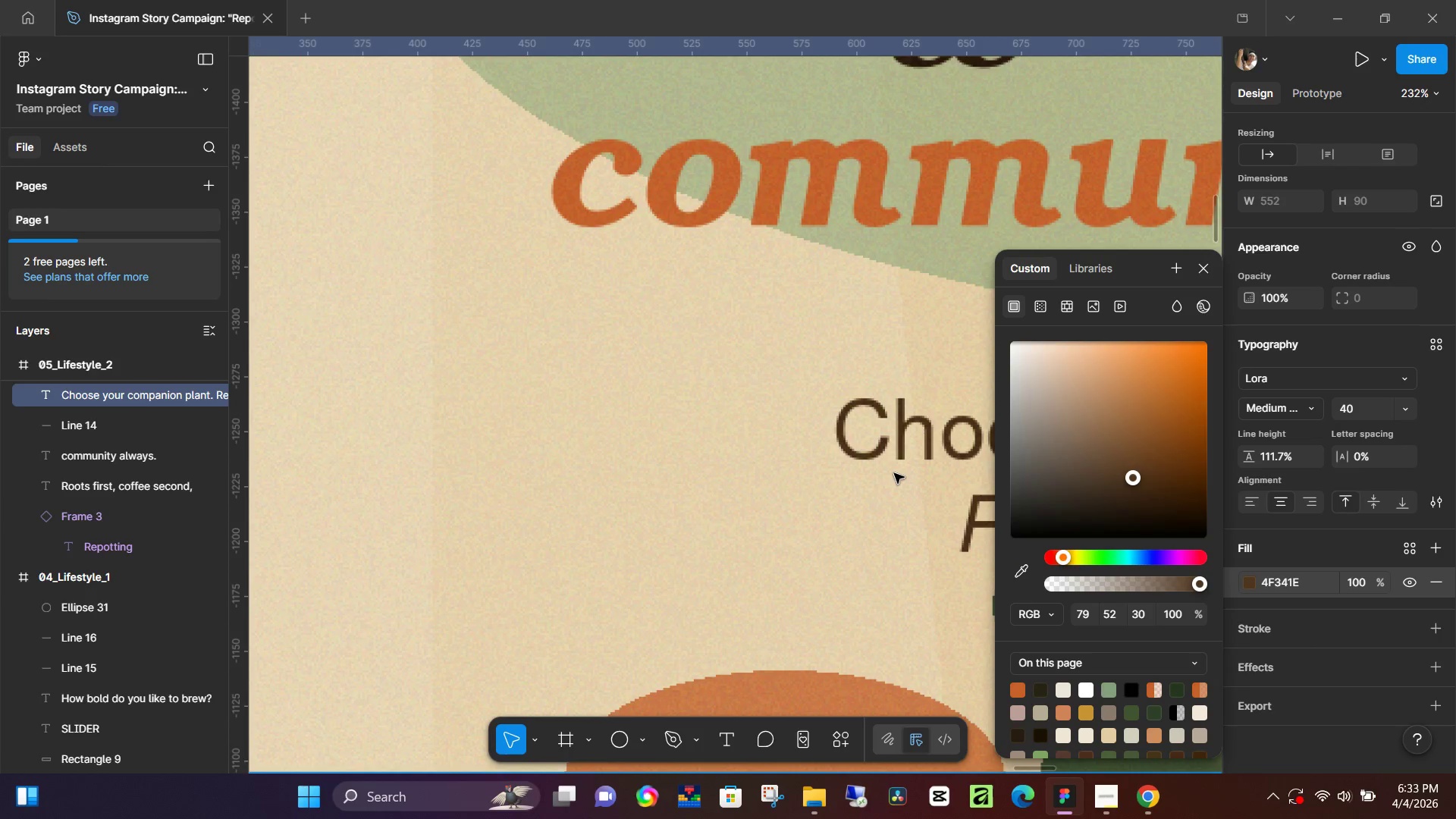 
hold_key(key=ControlLeft, duration=1.0)
scroll: coordinate [894, 473], scroll_direction: down, amount: 16.0
 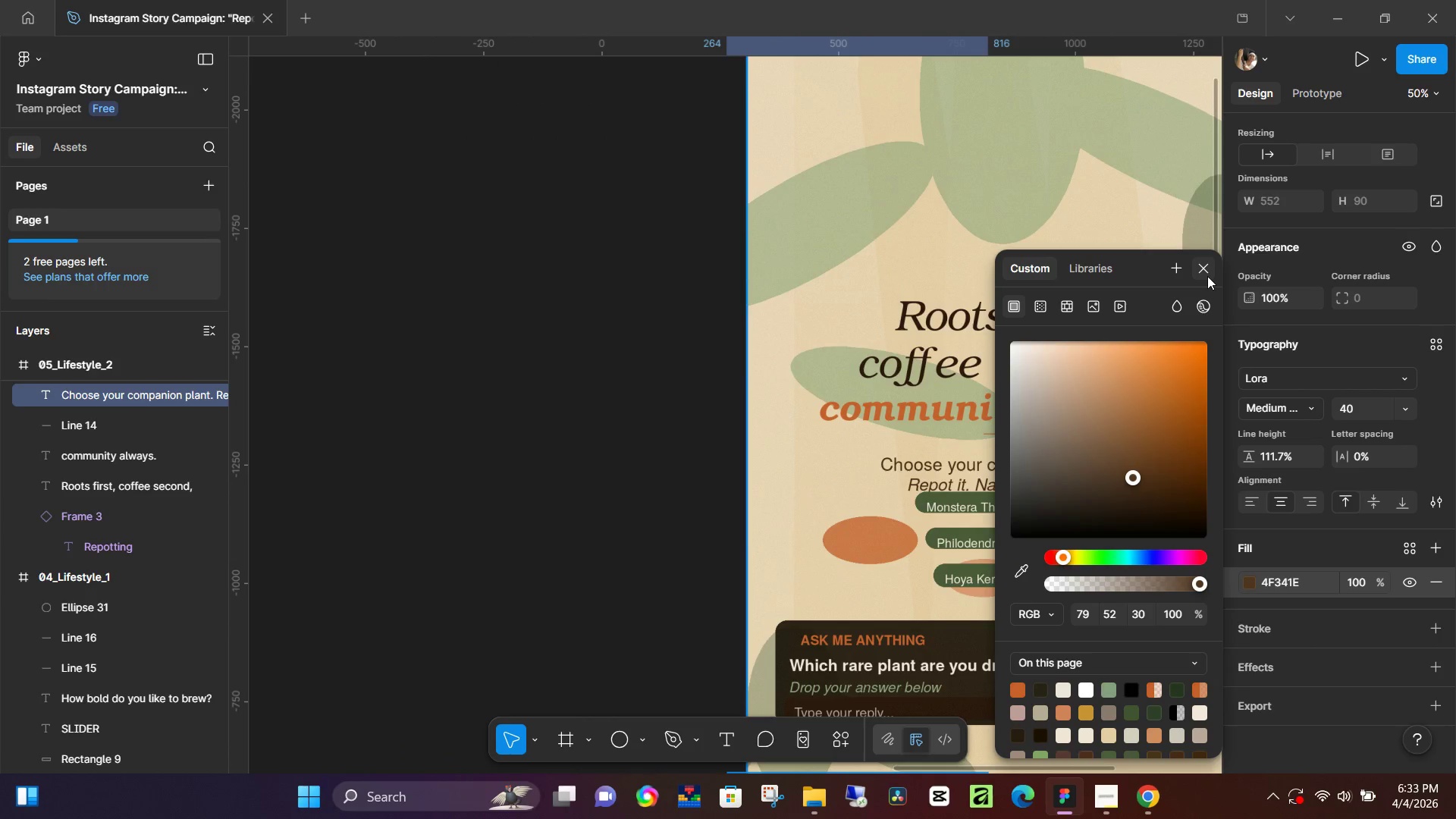 
left_click([1207, 272])
 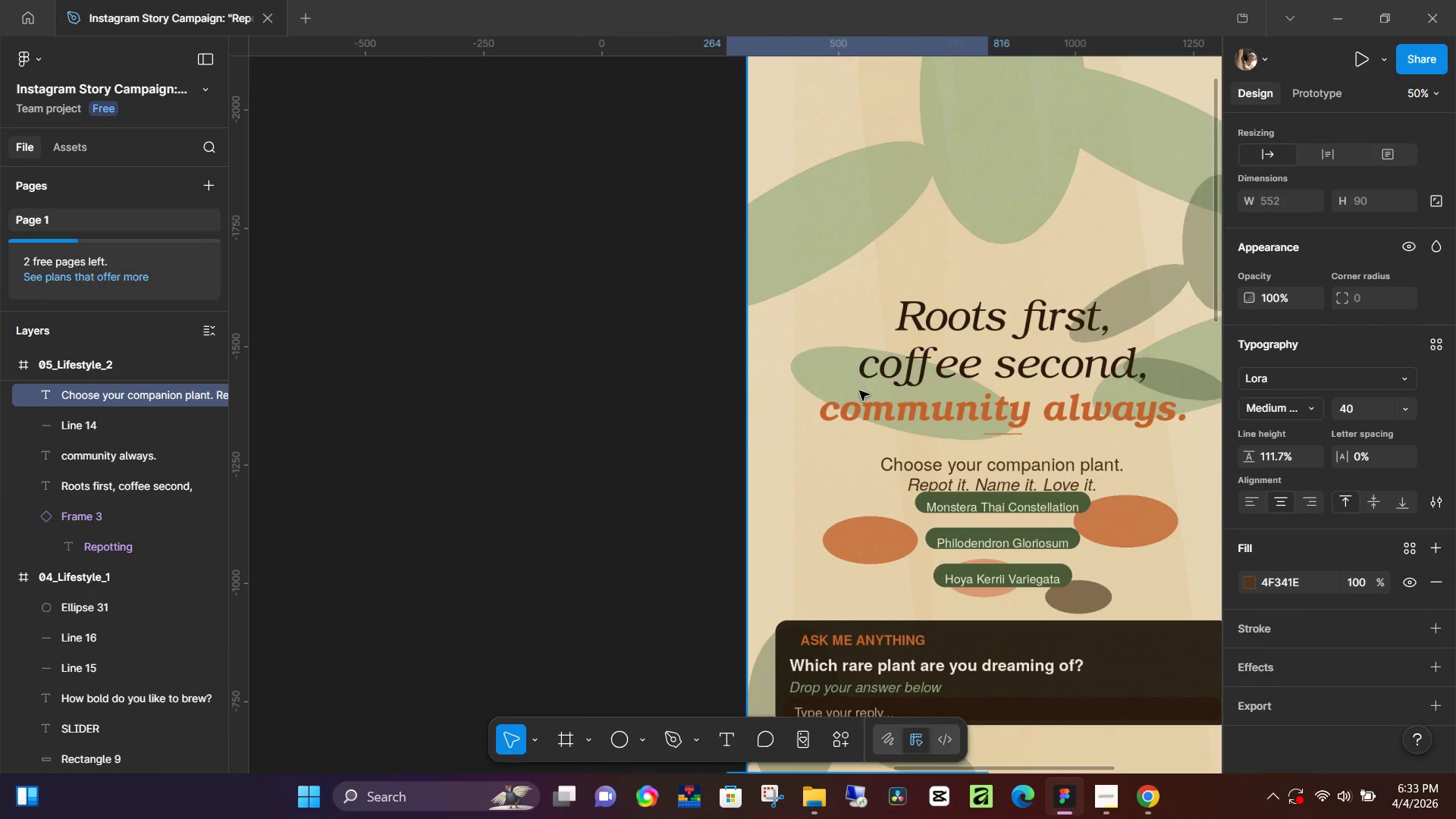 
hold_key(key=ControlLeft, duration=0.36)
scroll: coordinate [858, 404], scroll_direction: down, amount: 22.0
 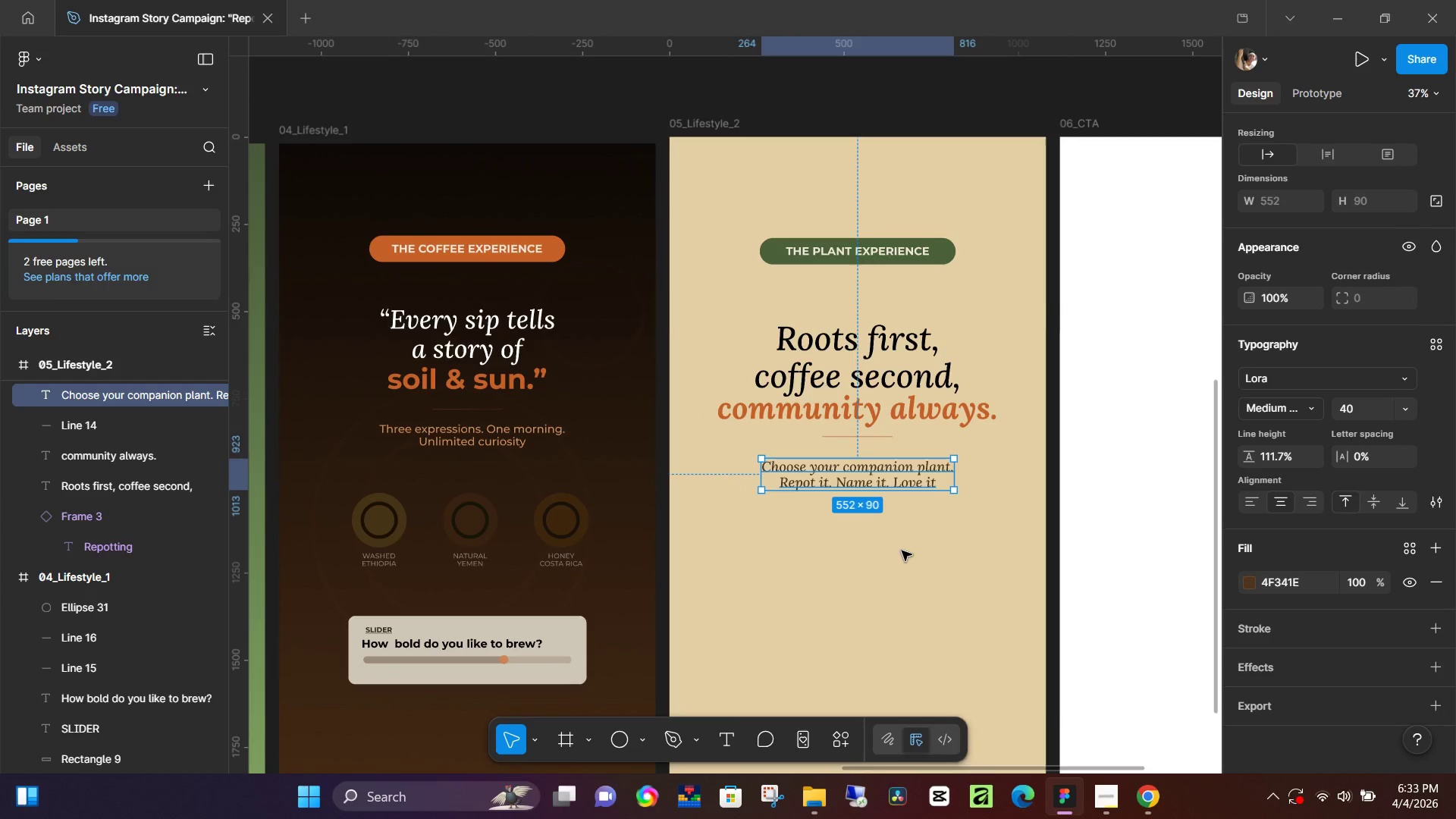 
left_click([902, 551])
 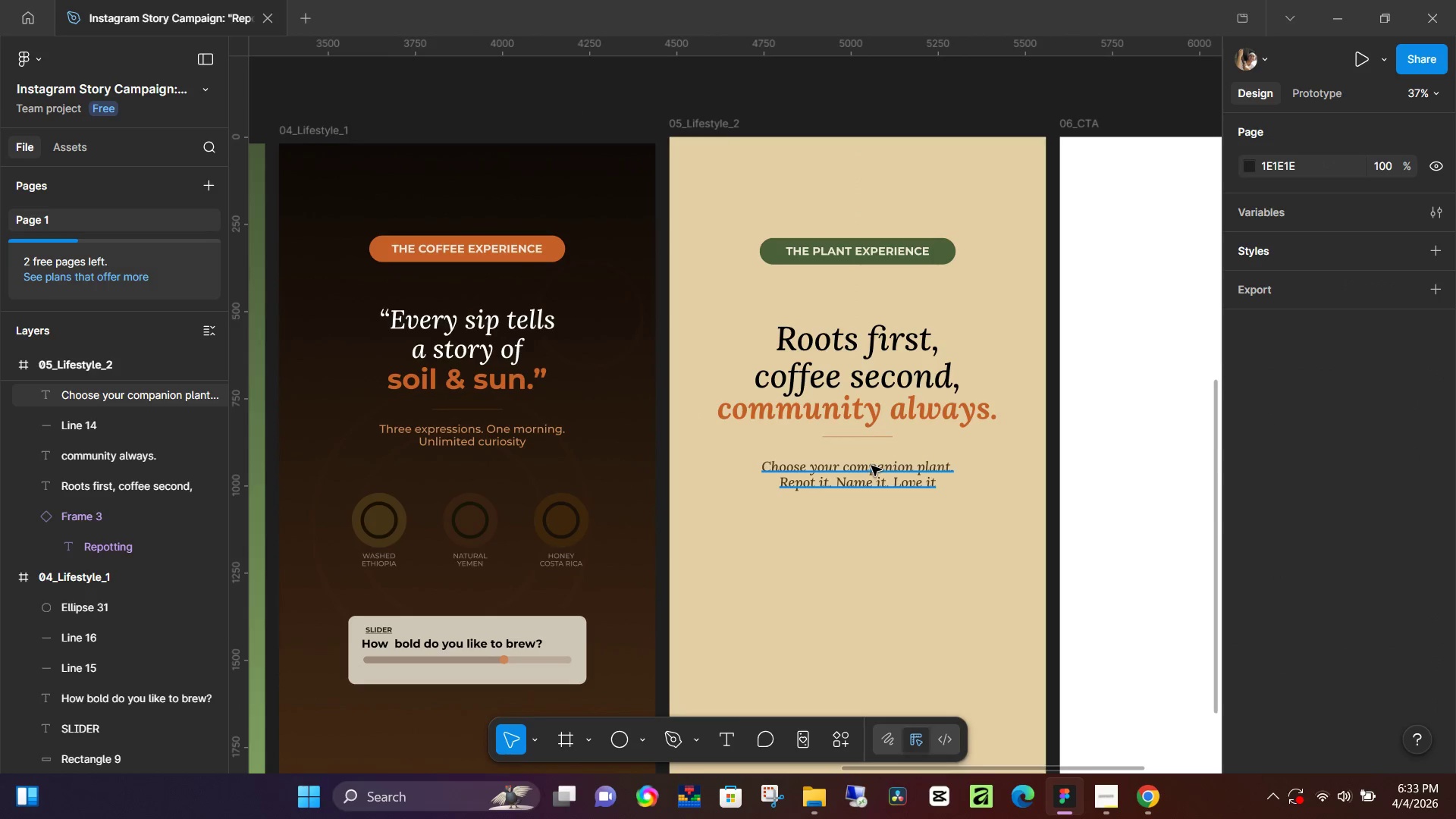 
left_click([872, 466])
 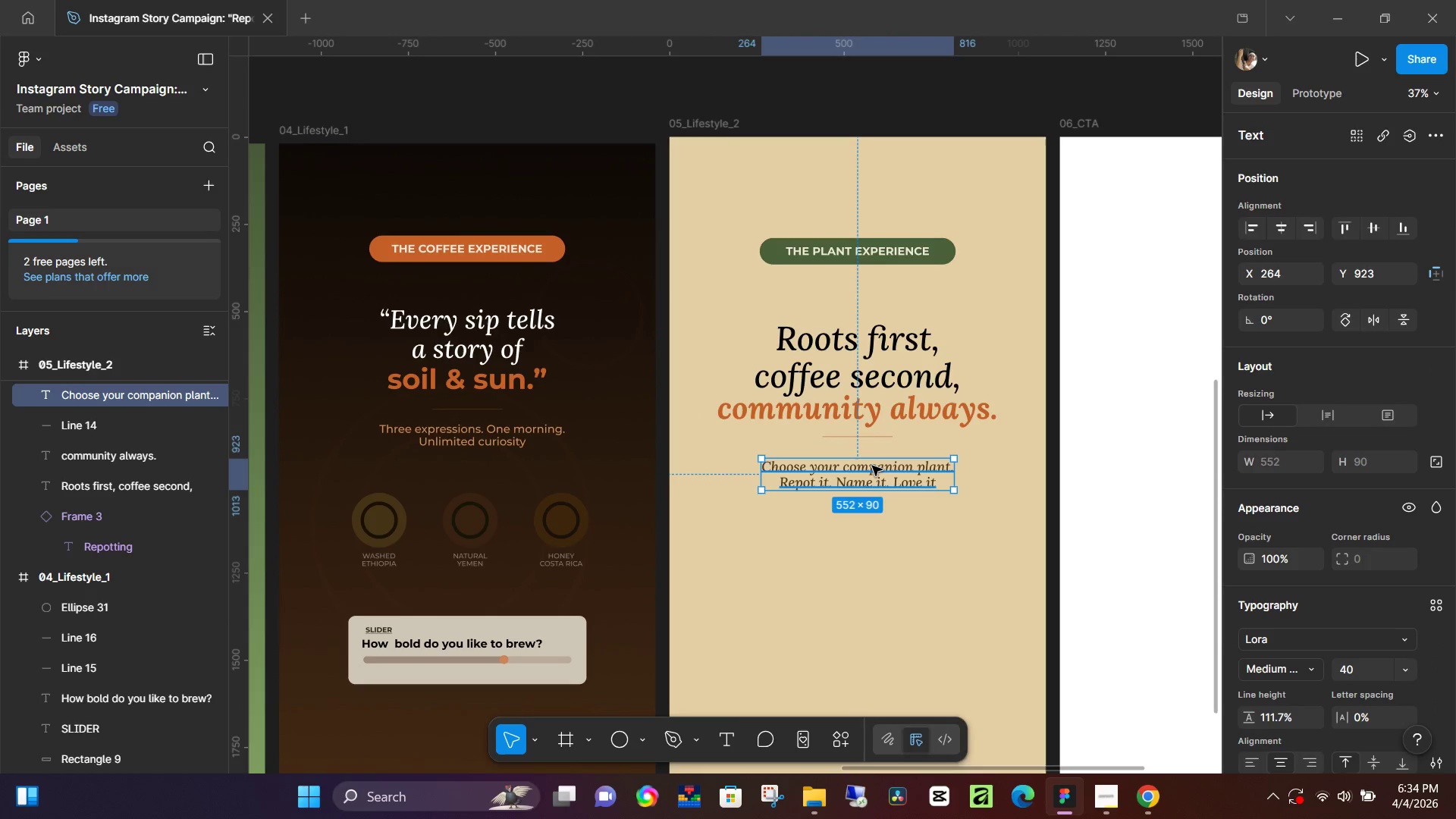 
key(ArrowUp)
 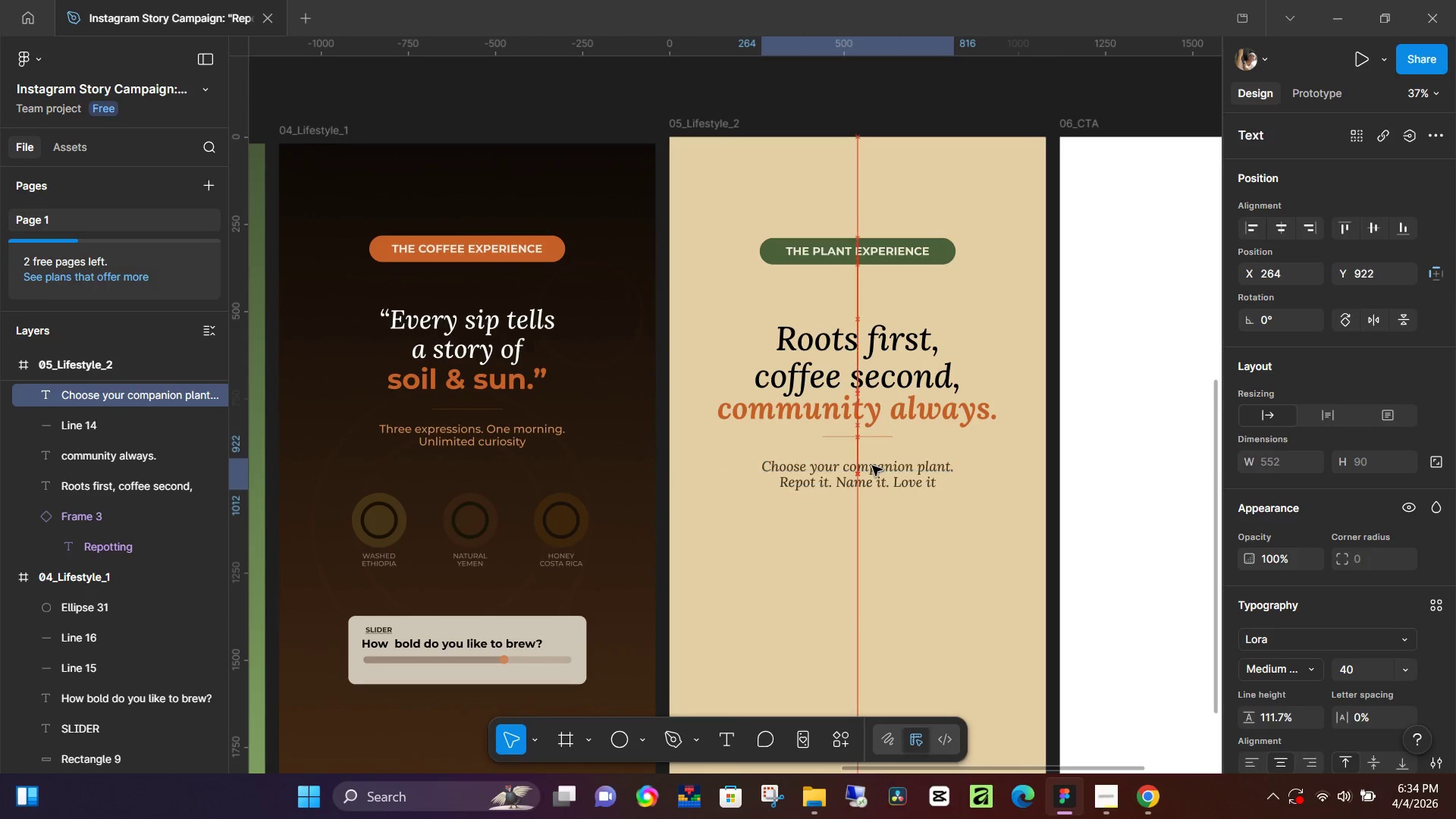 
key(ArrowUp)
 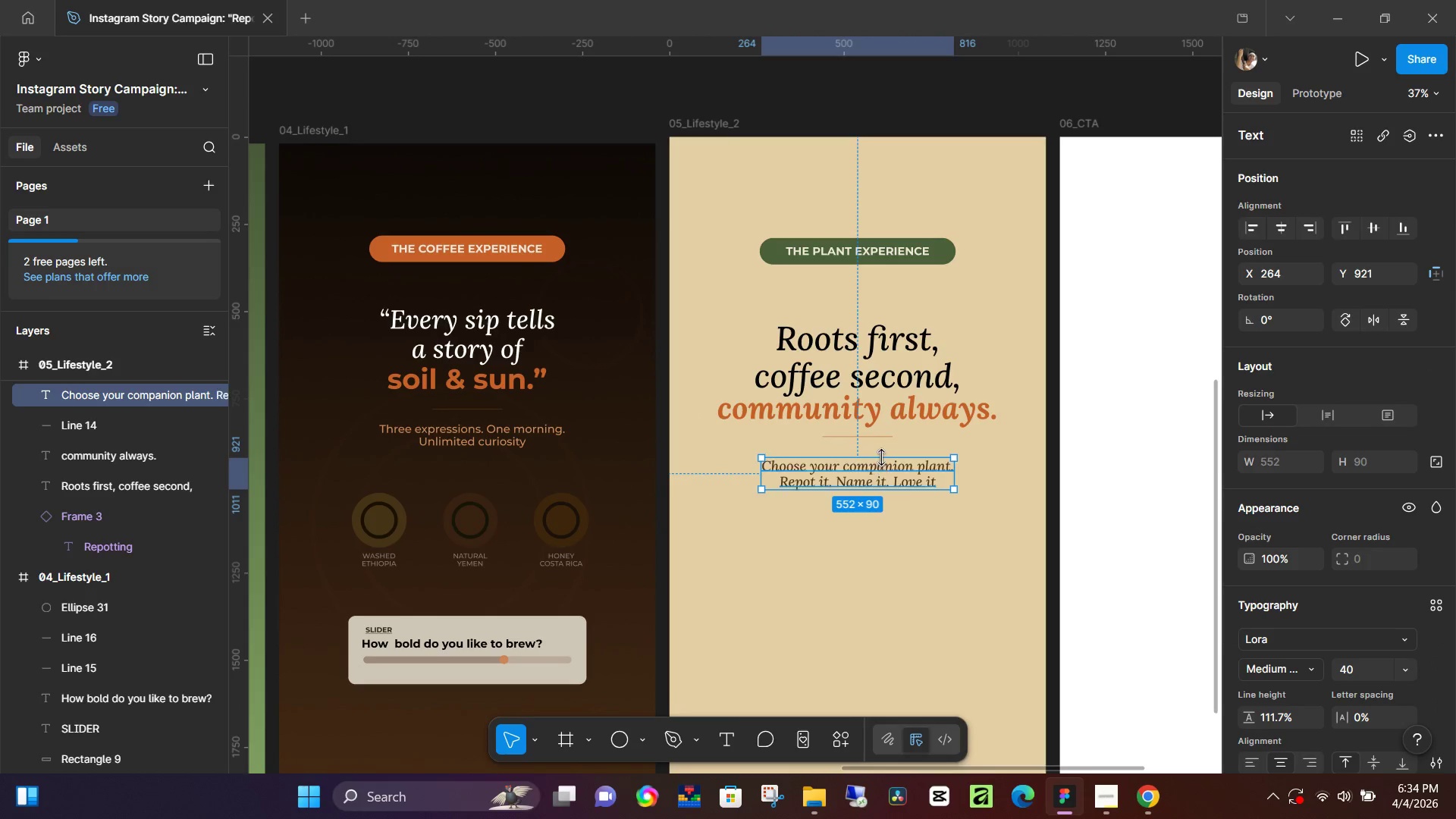 
key(ArrowUp)
 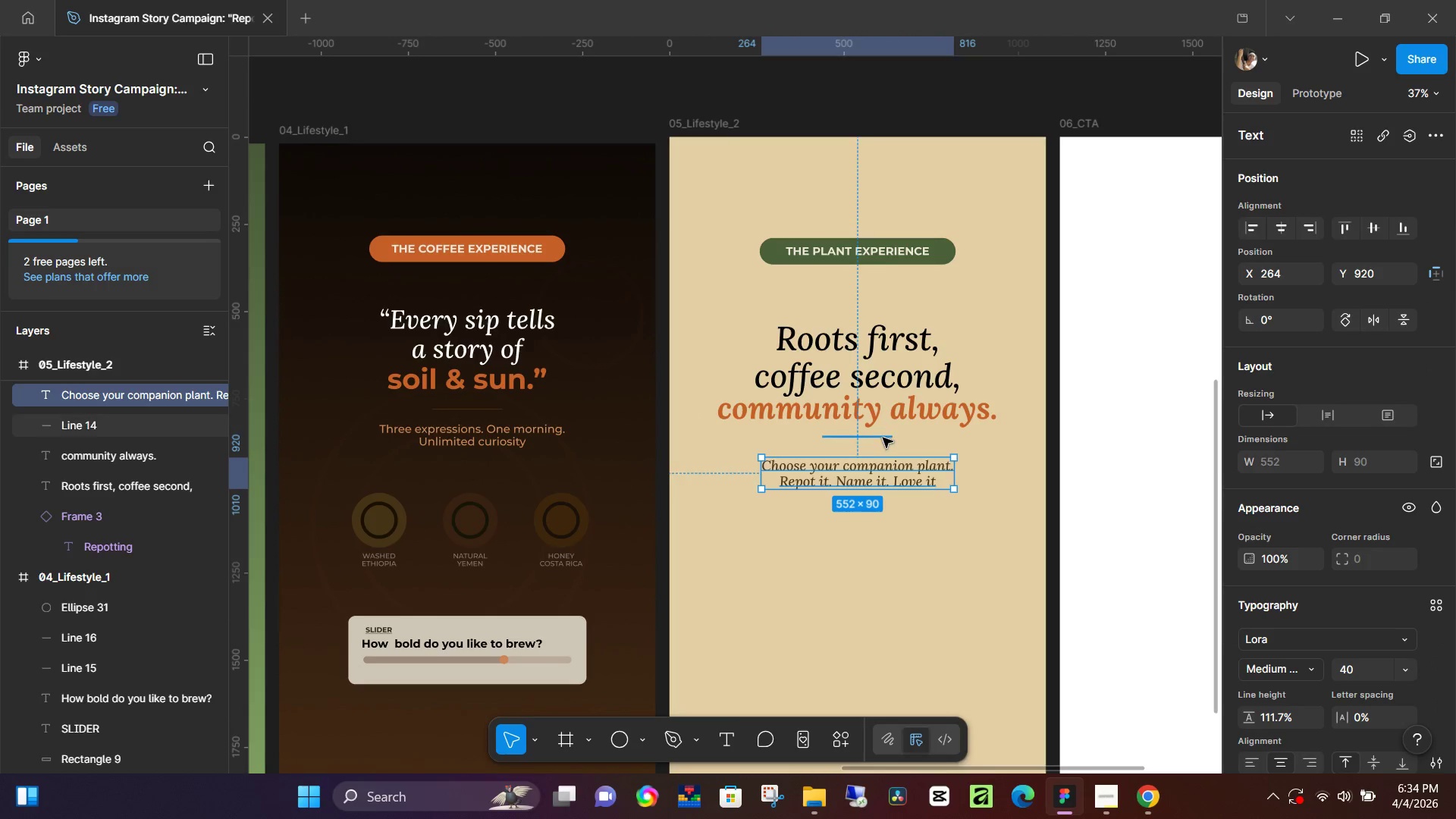 
left_click([883, 438])
 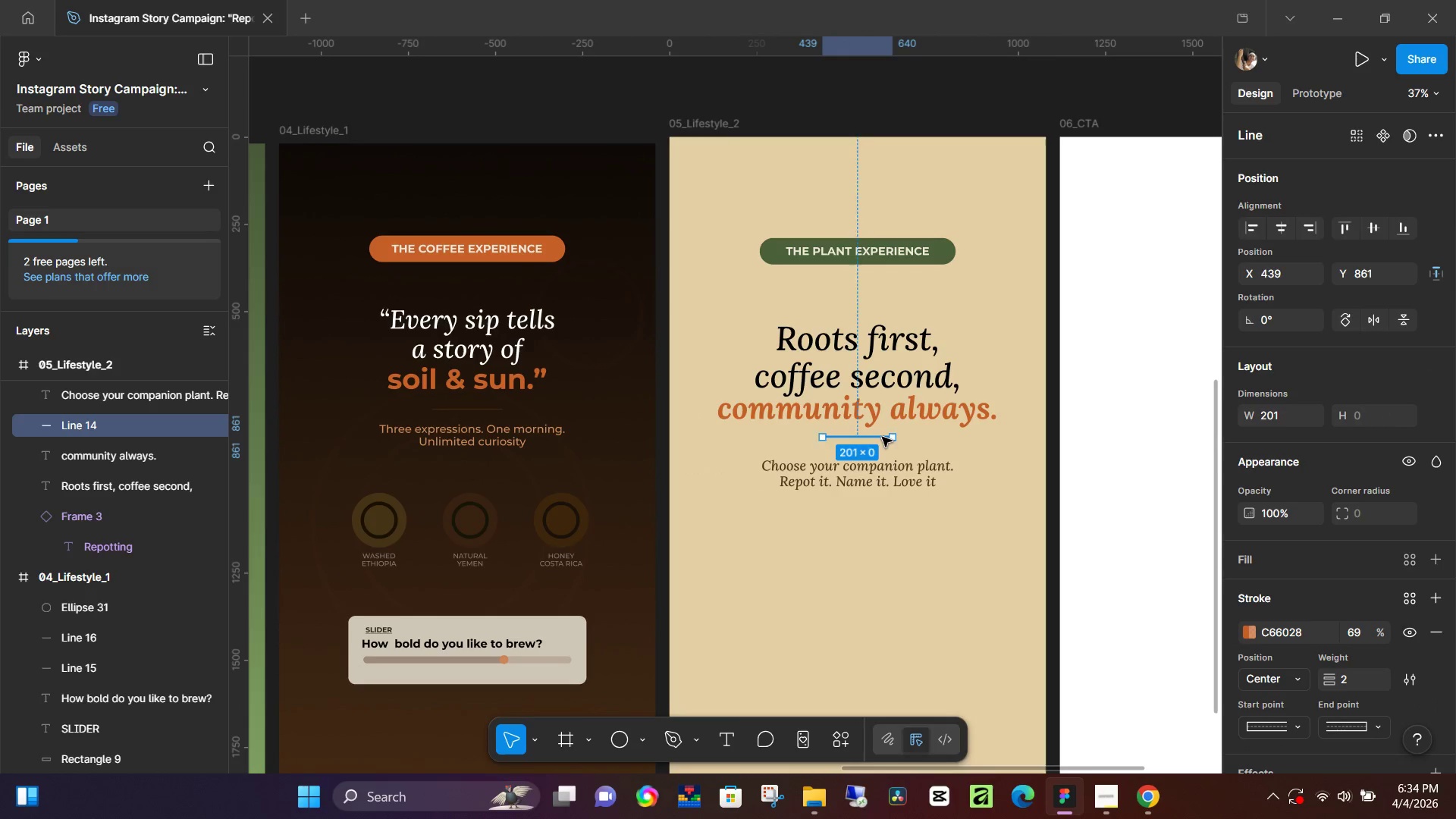 
key(ArrowUp)
 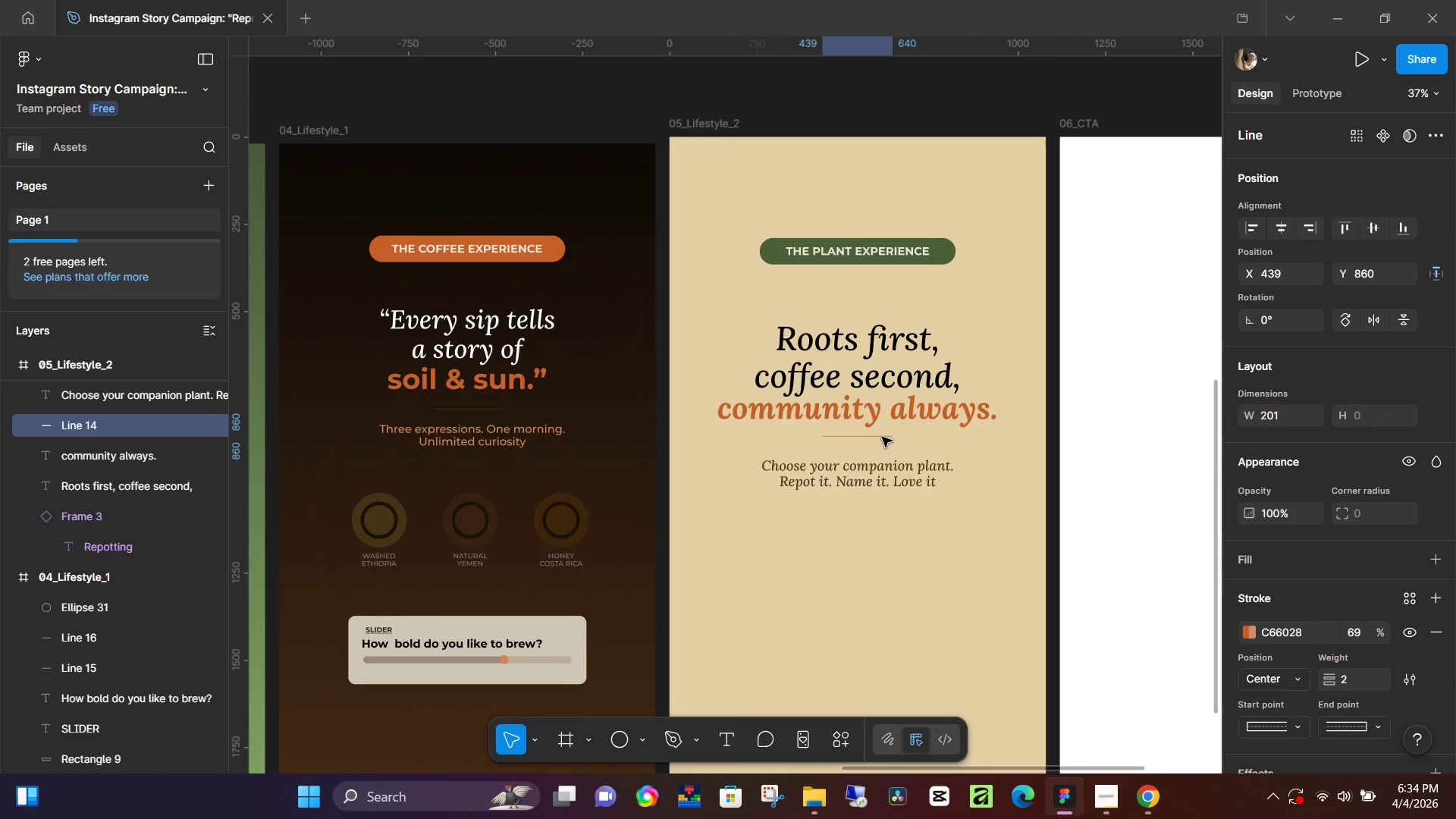 
hold_key(key=ArrowDown, duration=1.0)
 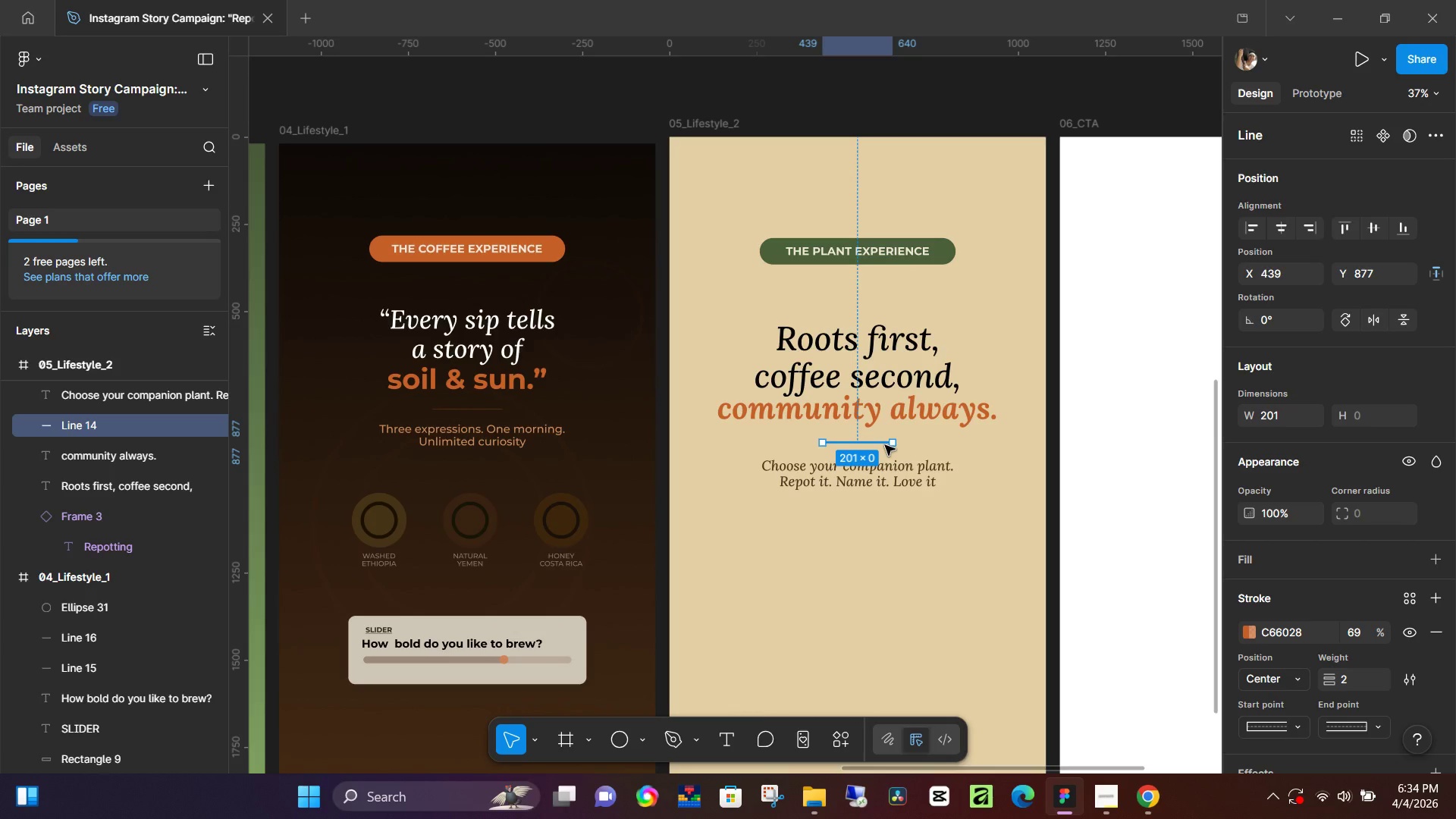 
wait(14.06)
 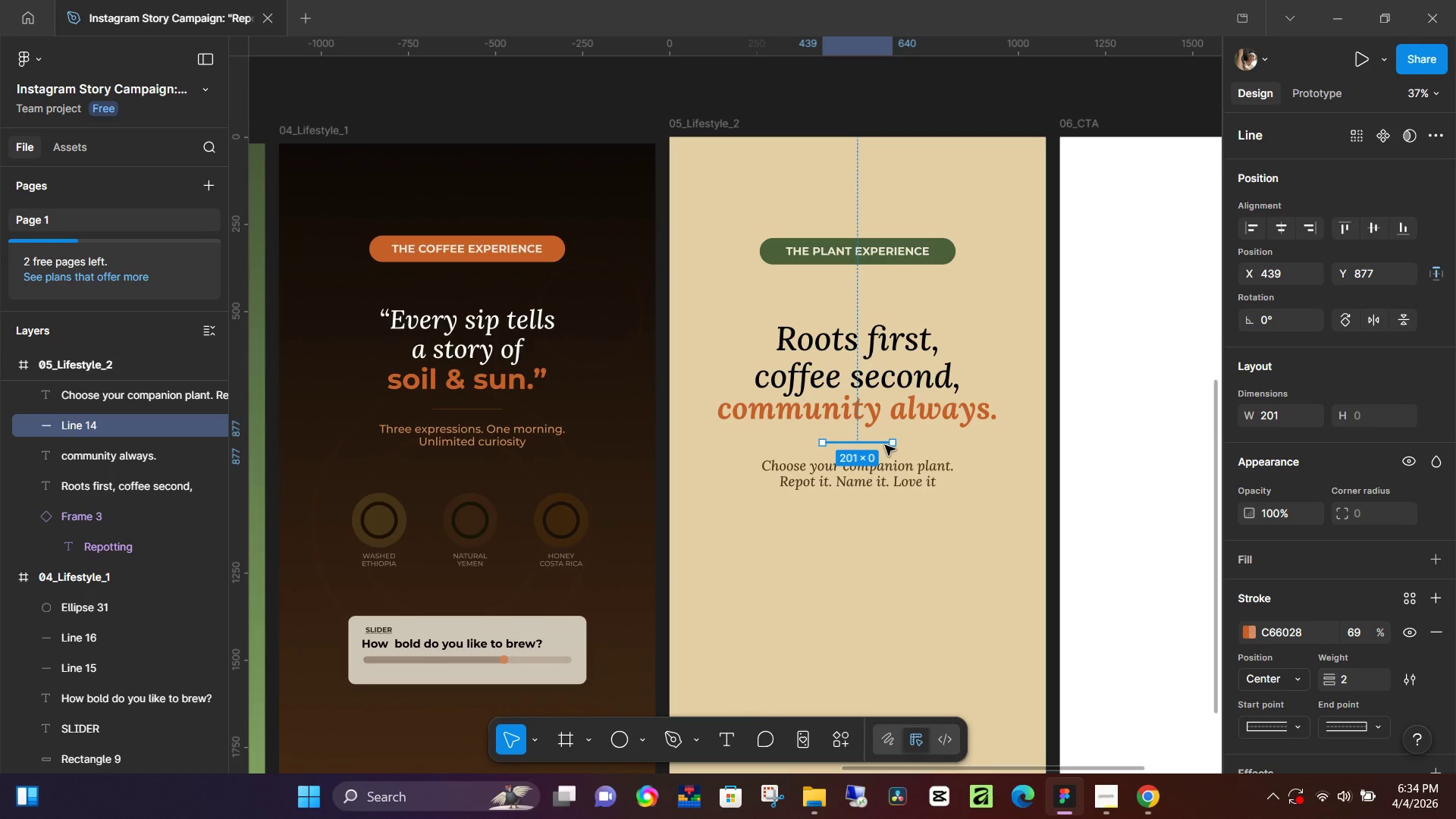 
left_click([890, 576])
 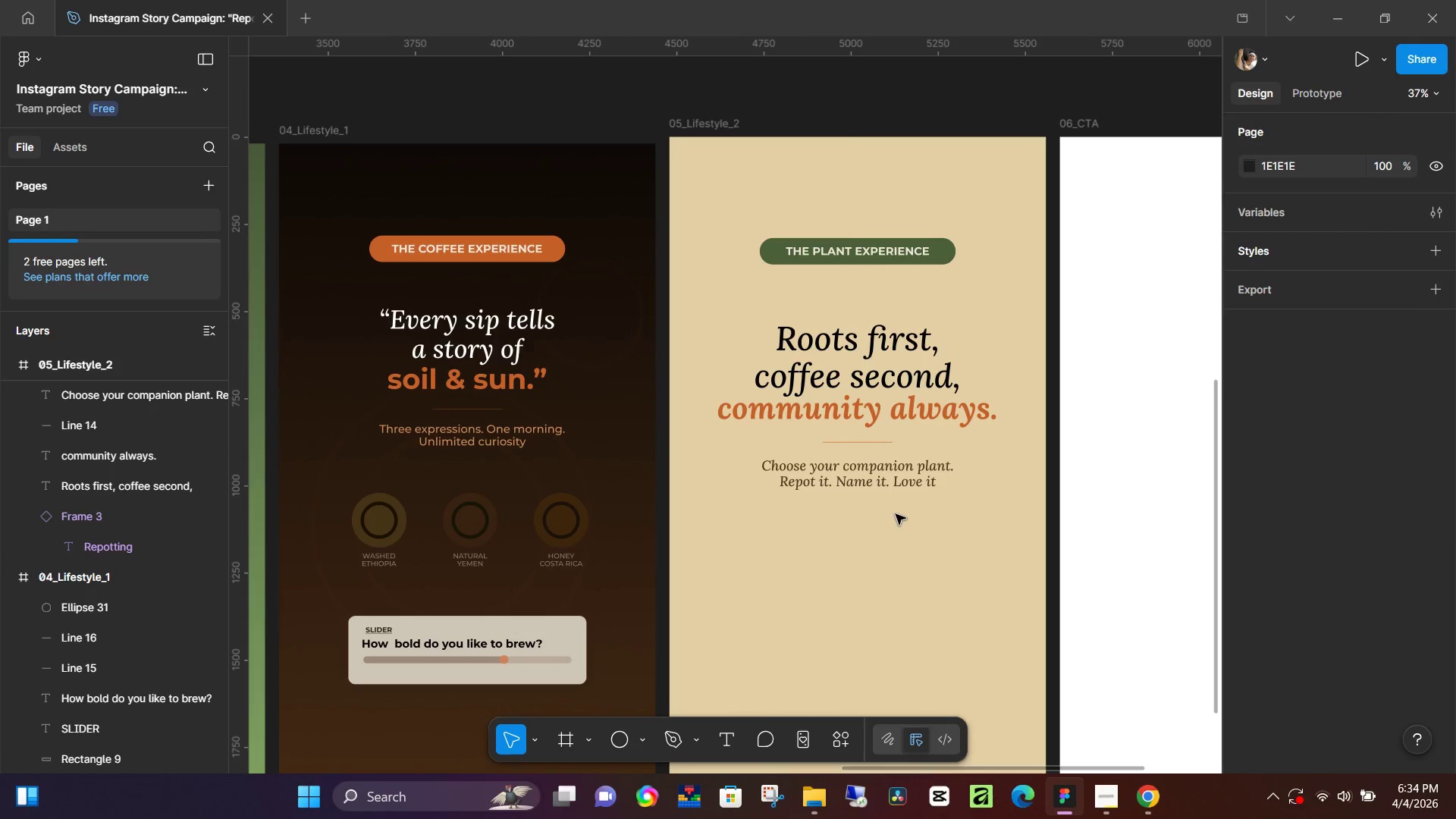 
wait(5.73)
 